 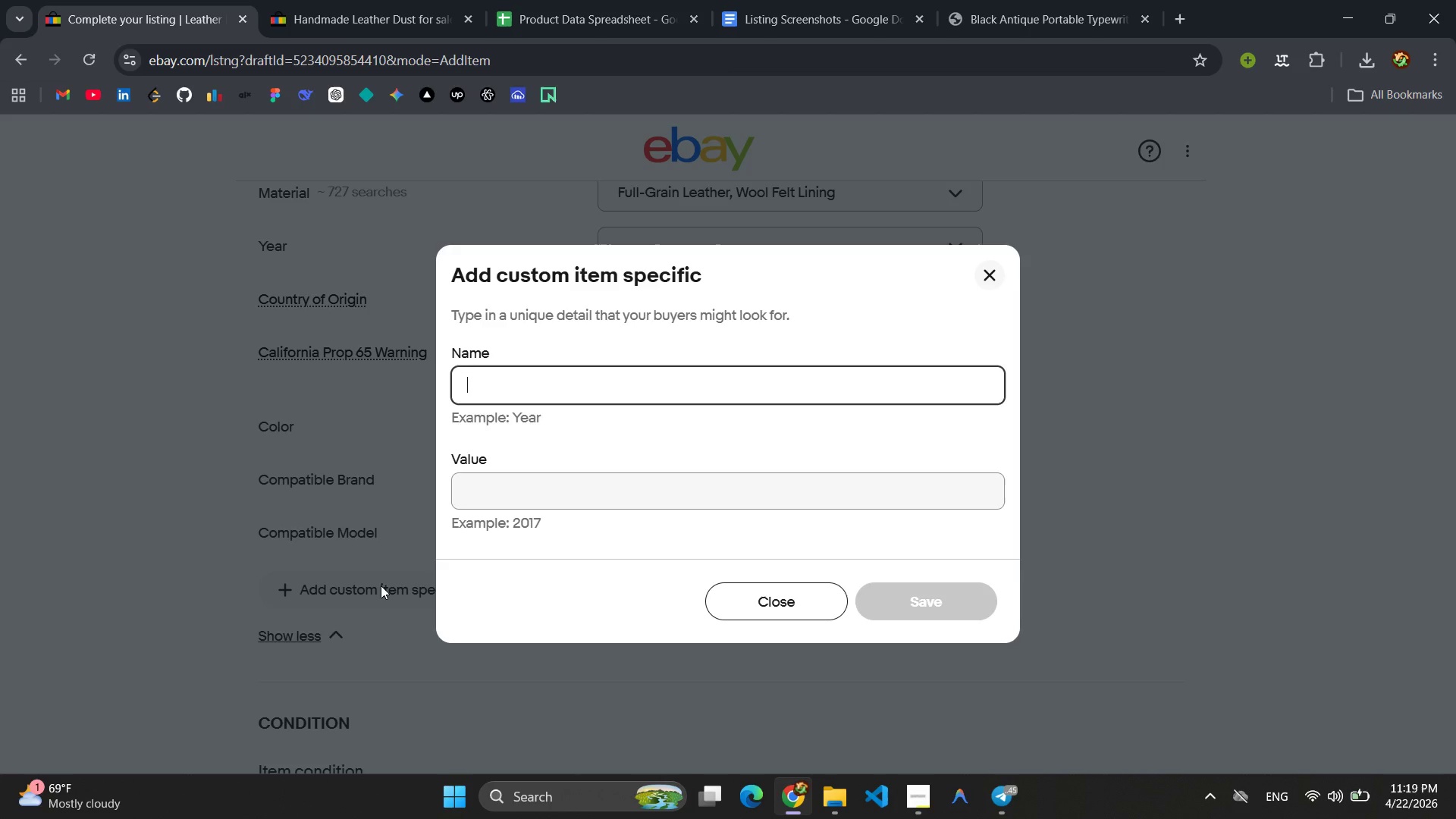 
type(Con)
 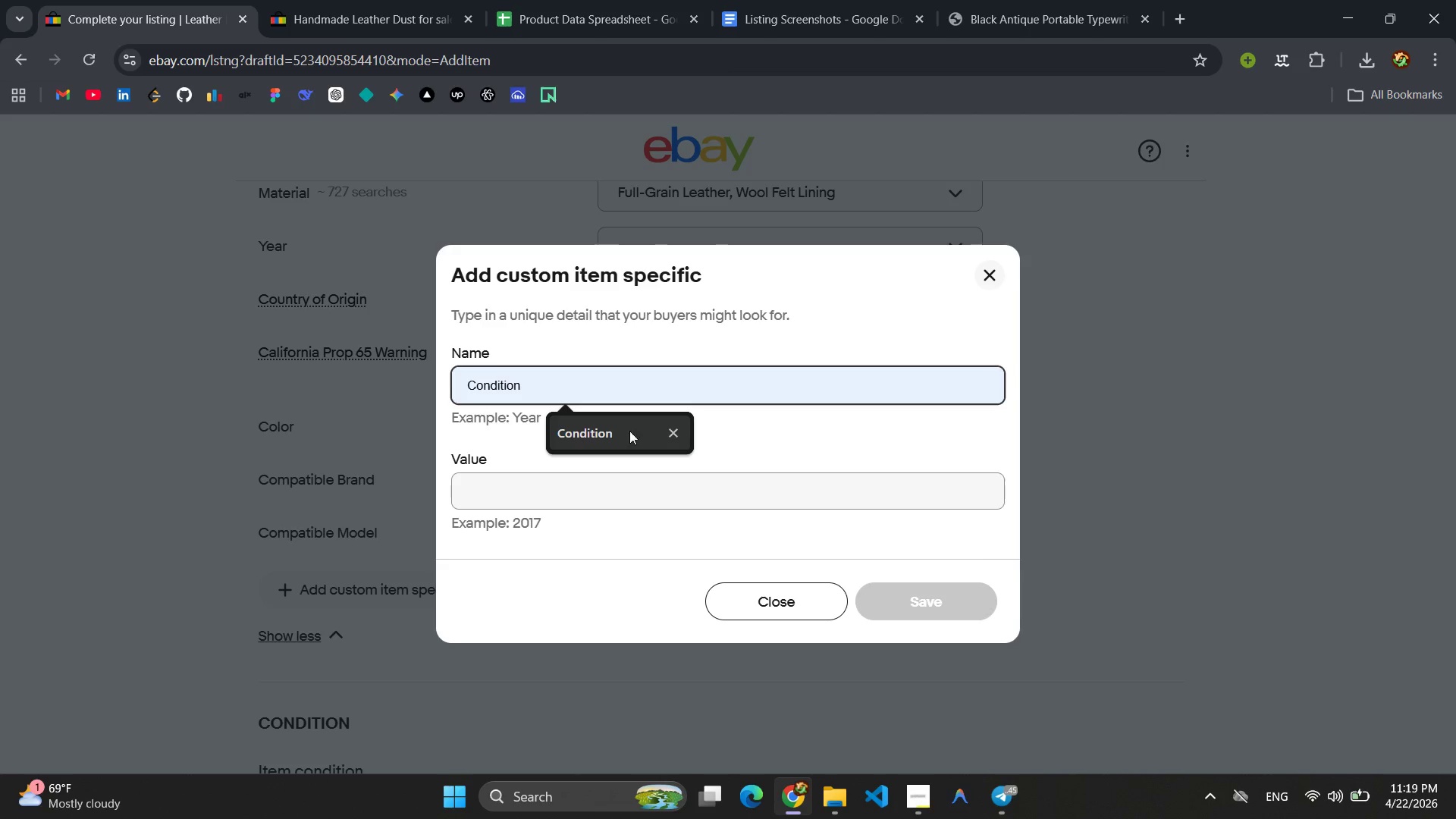 
left_click([622, 433])
 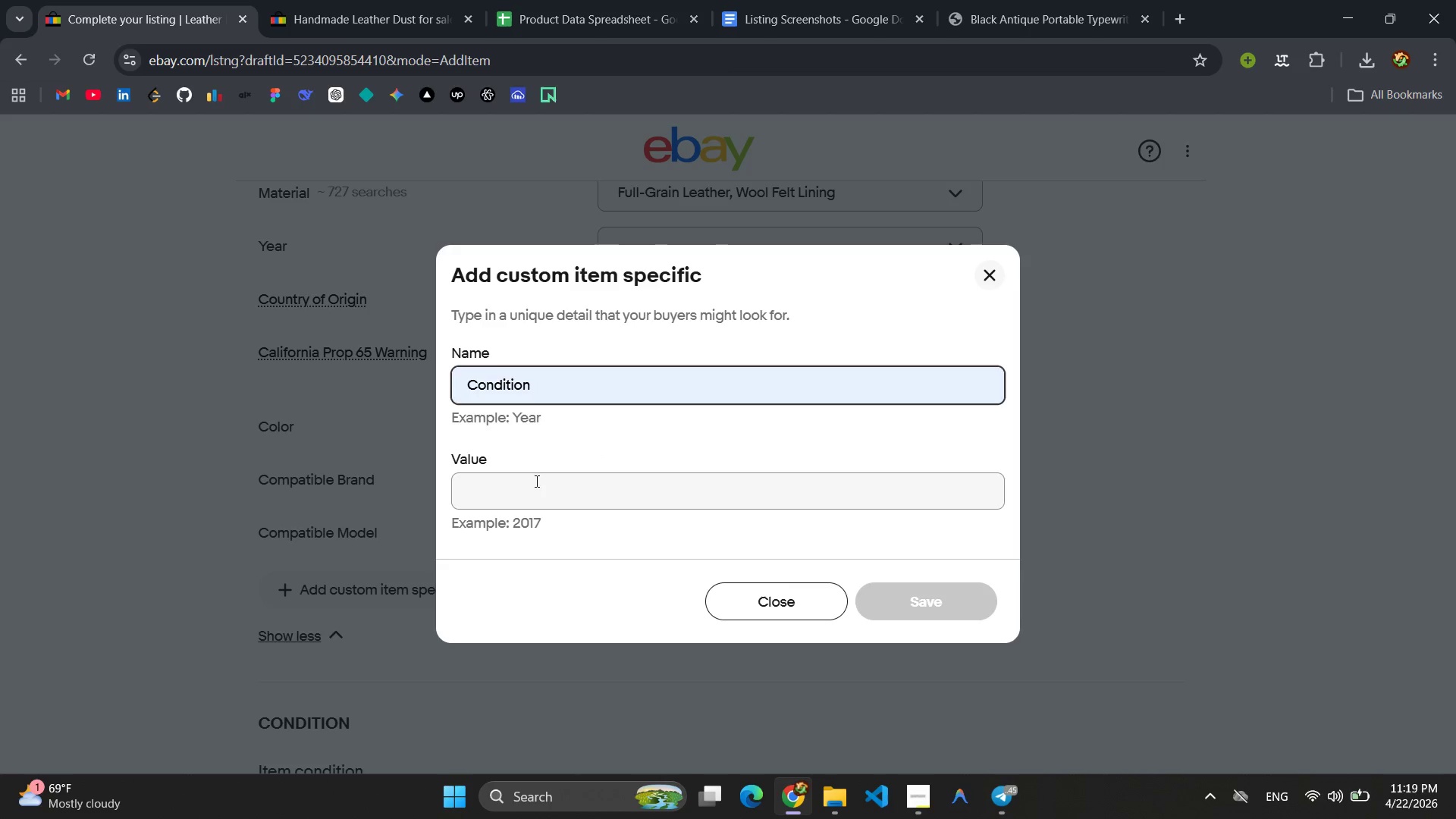 
left_click([535, 481])
 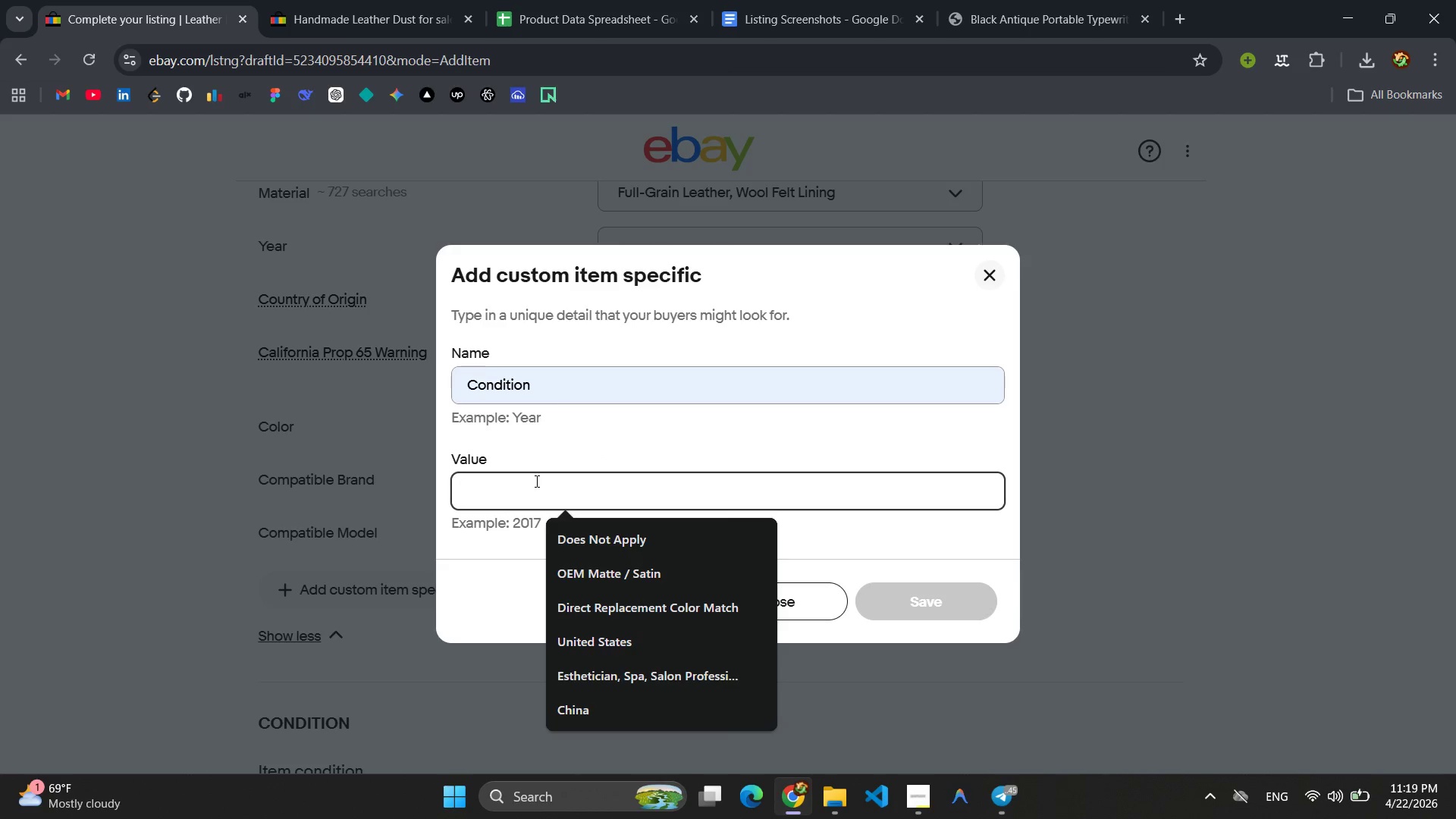 
type(New,)
 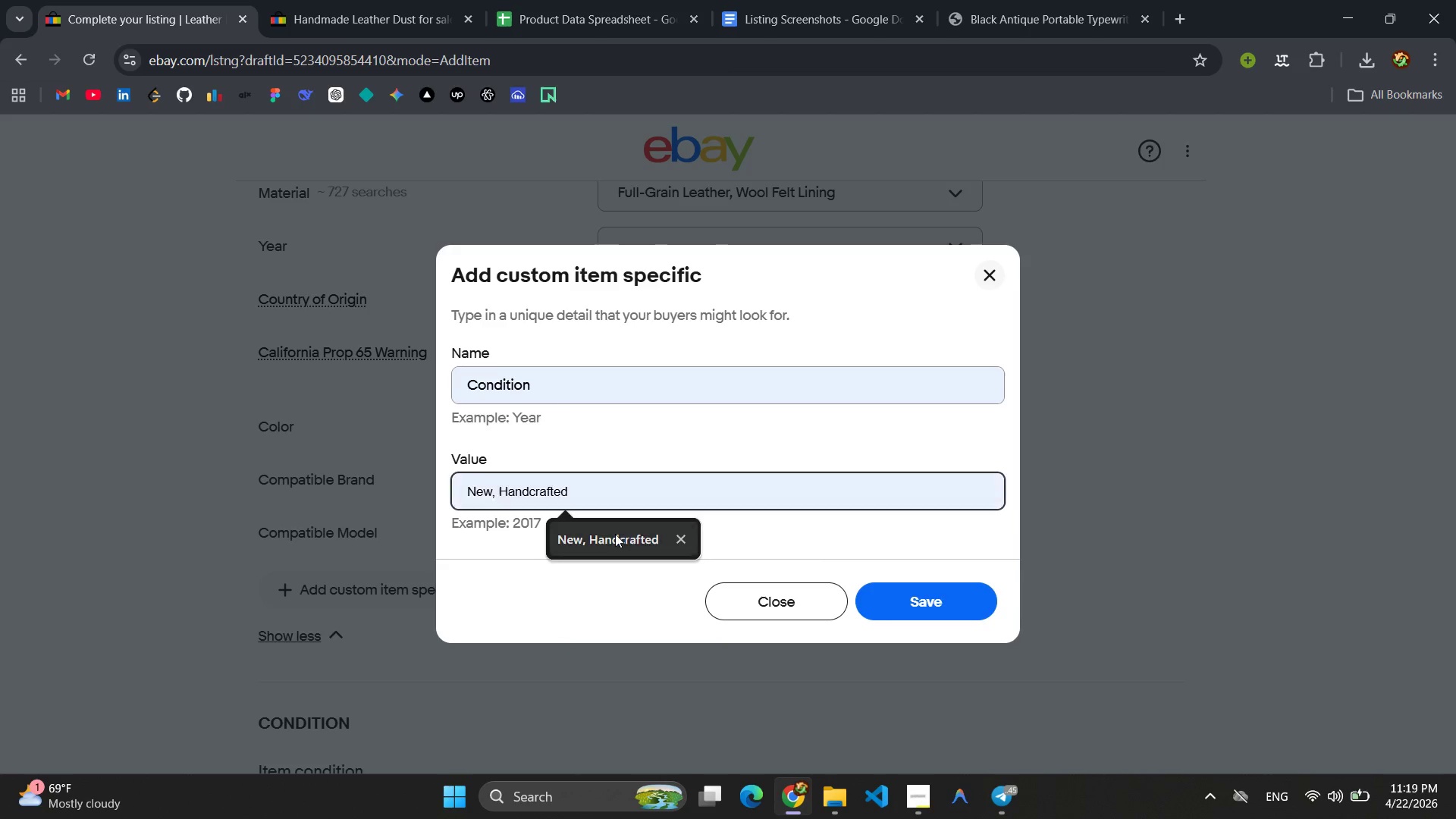 
left_click([615, 534])
 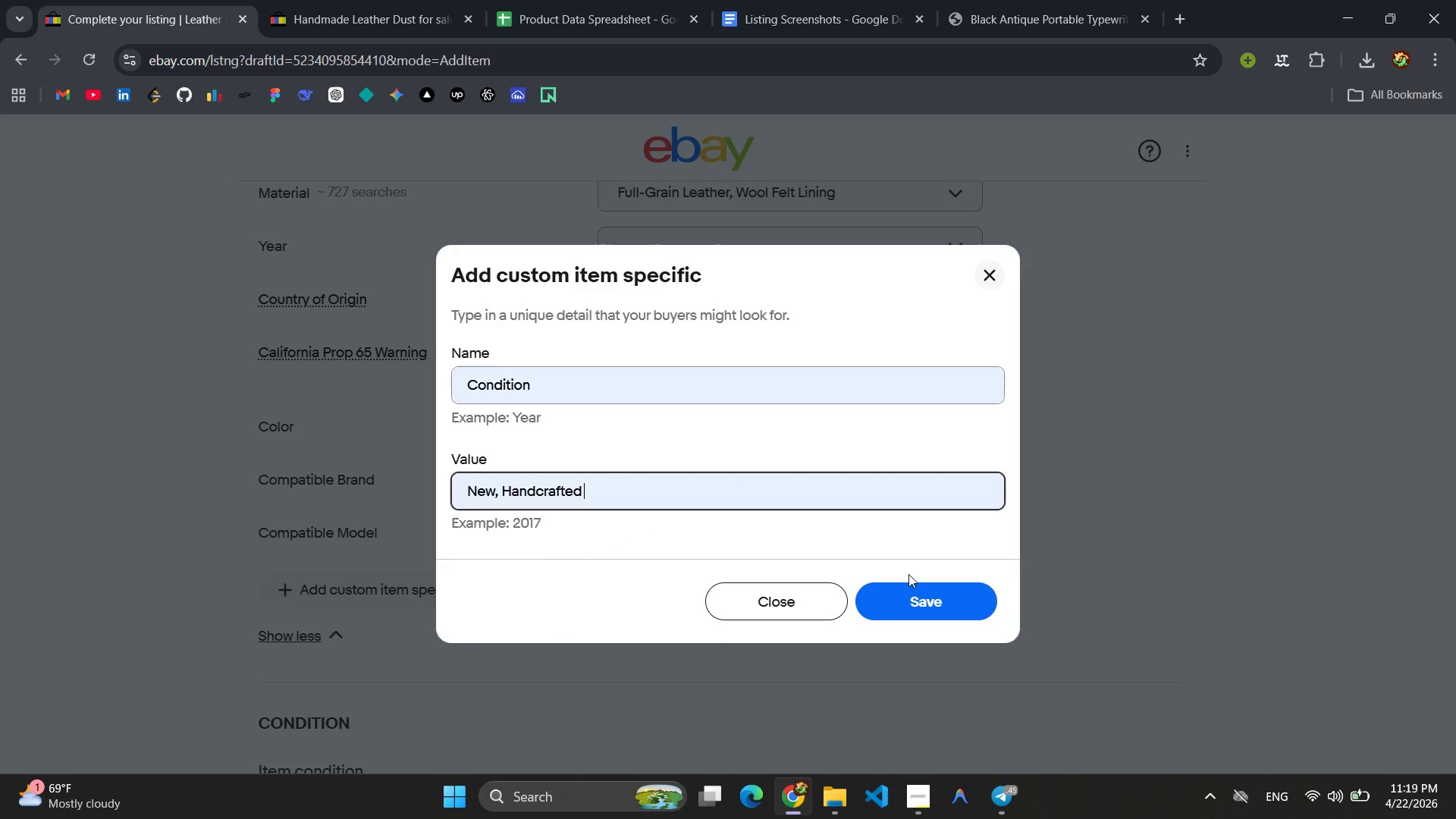 
left_click([913, 598])
 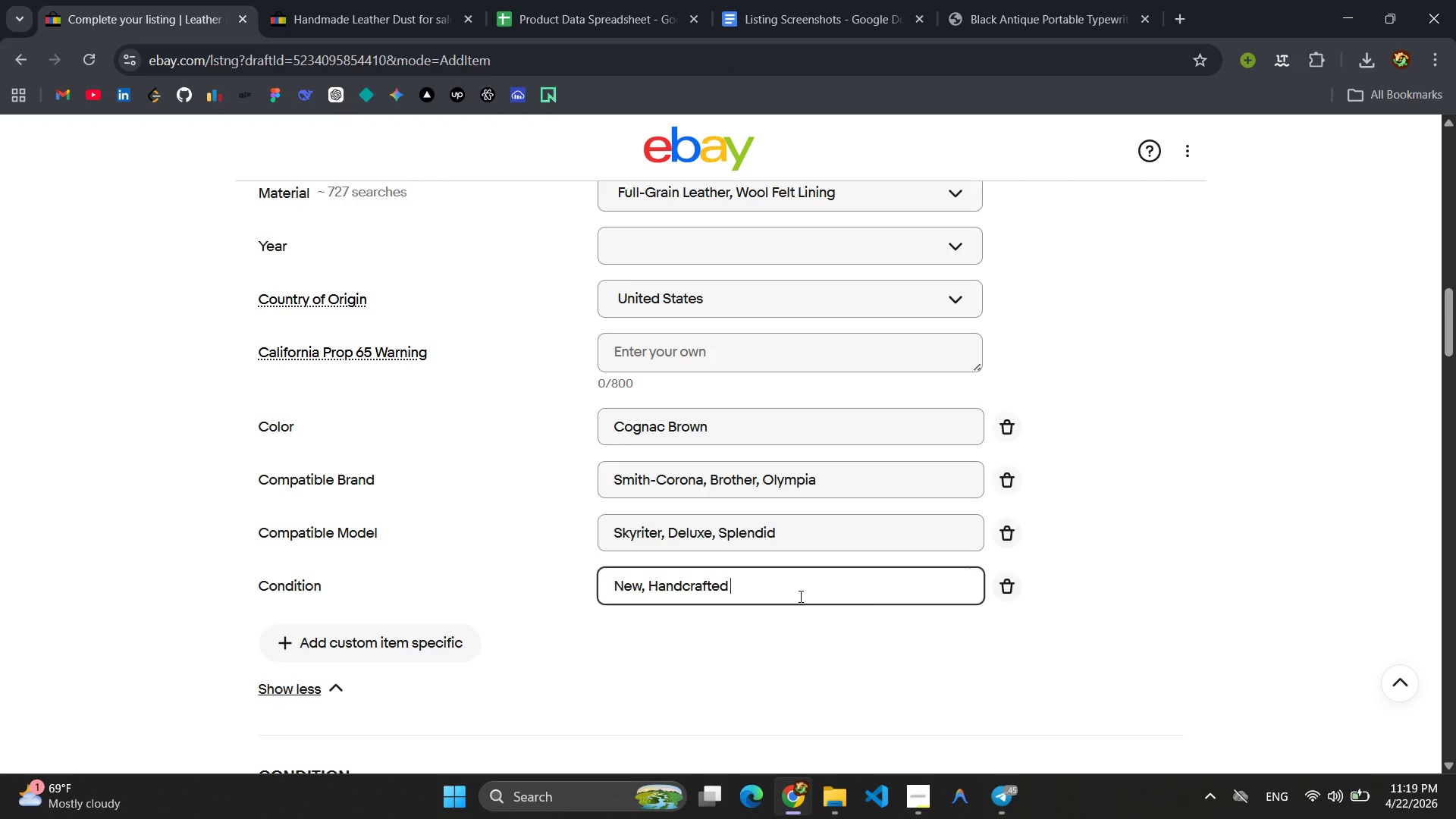 
key(Control+A)
 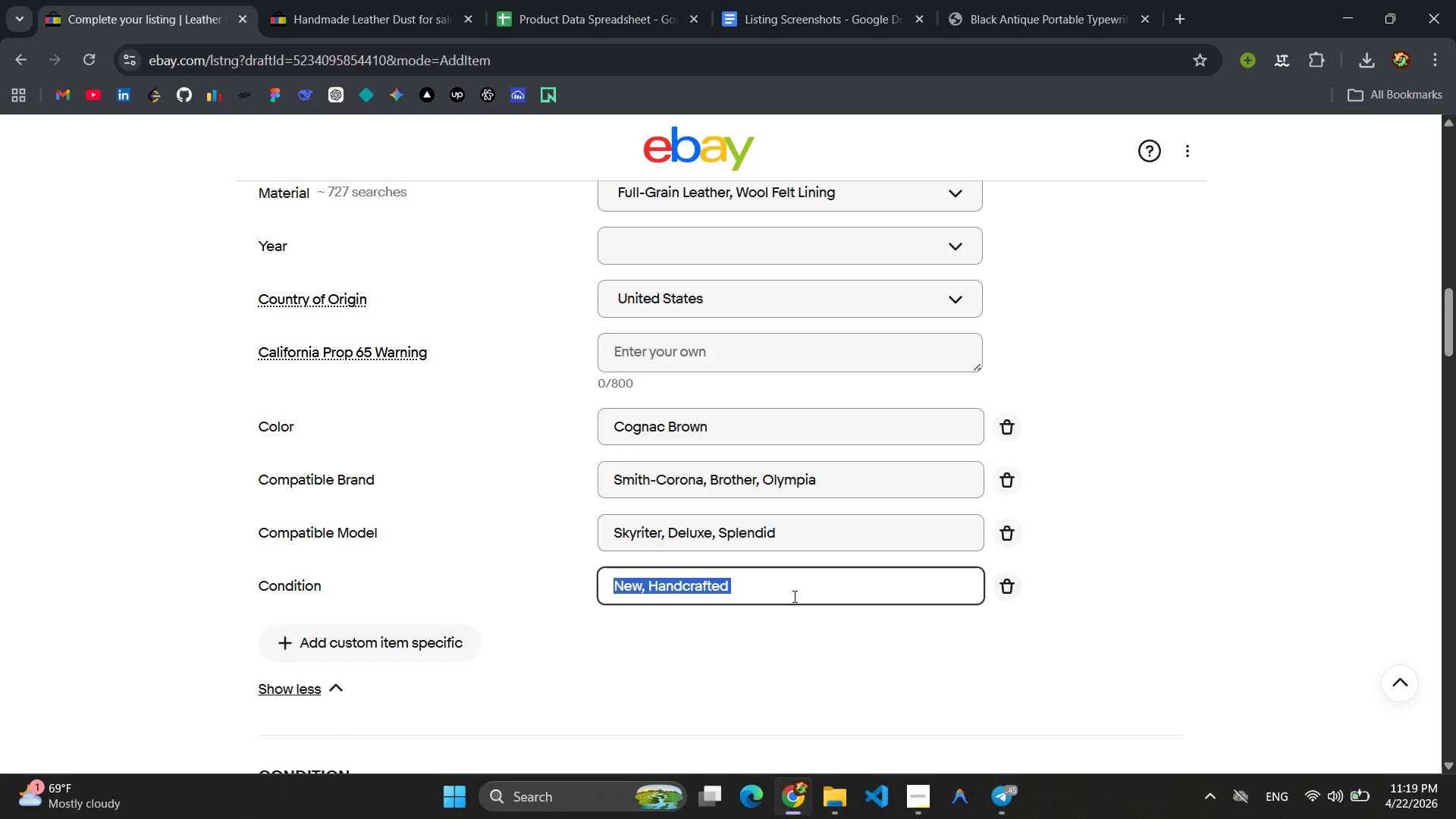 
key(Control+C)
 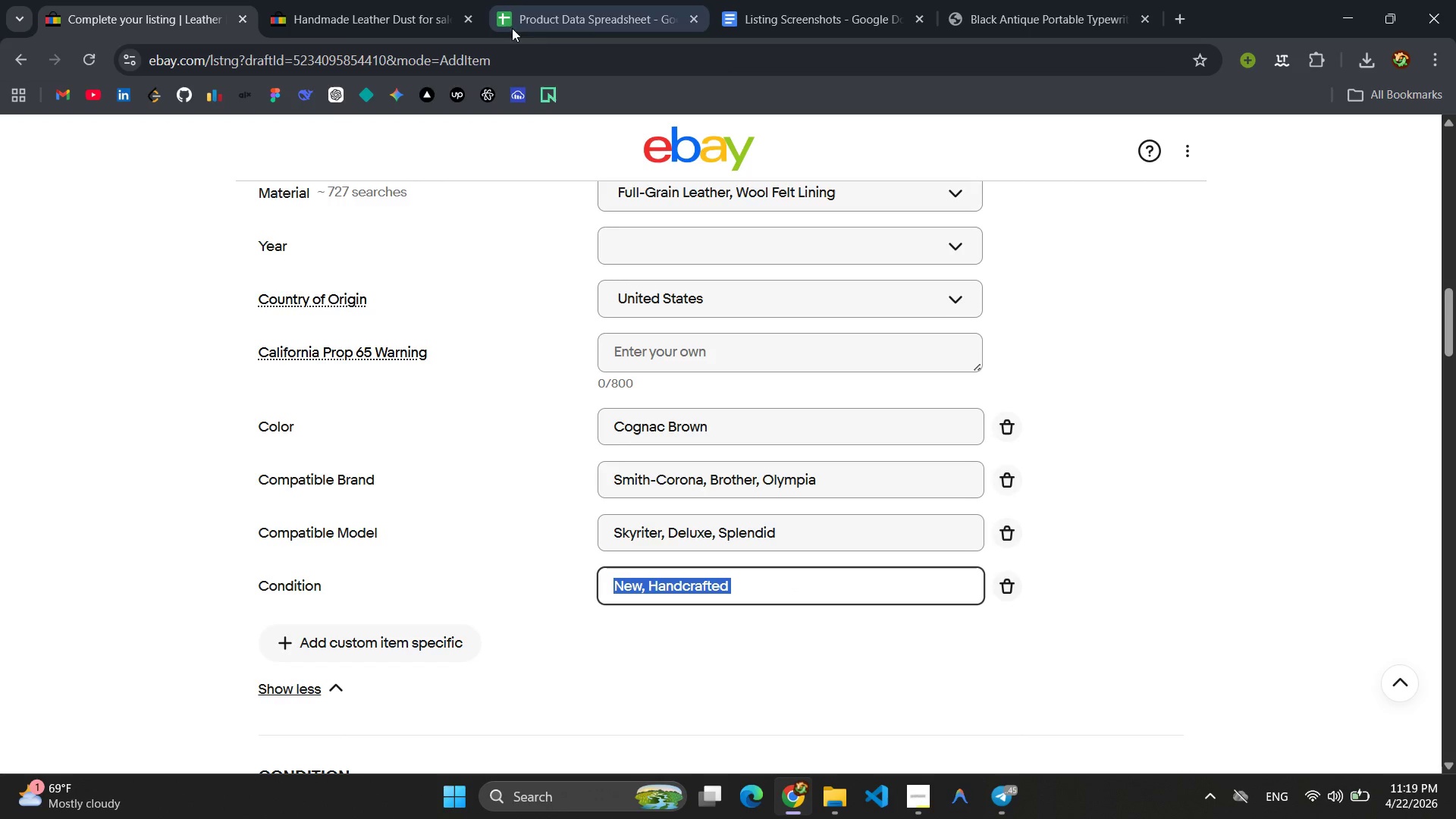 
left_click([554, 3])
 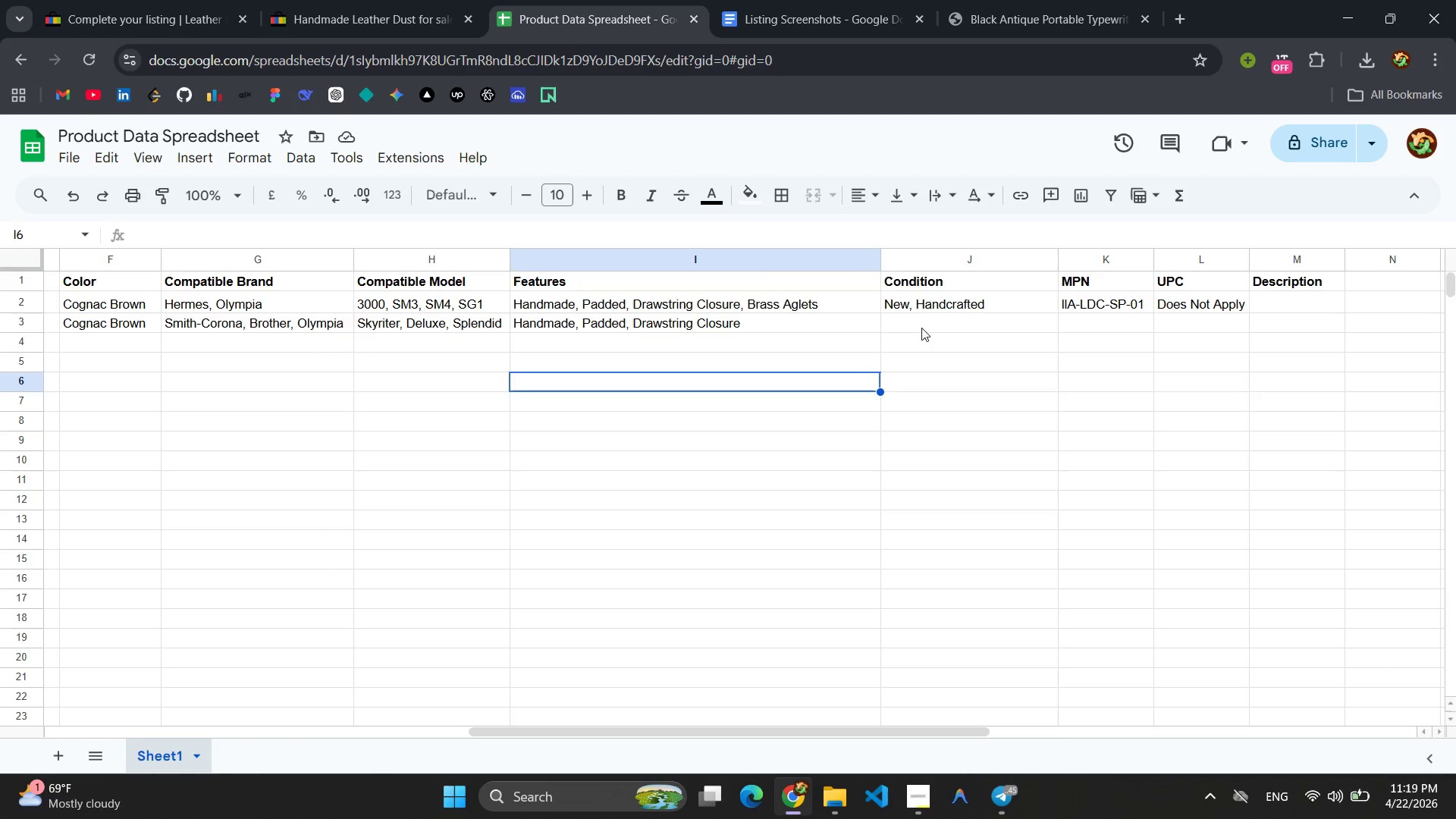 
left_click([924, 326])
 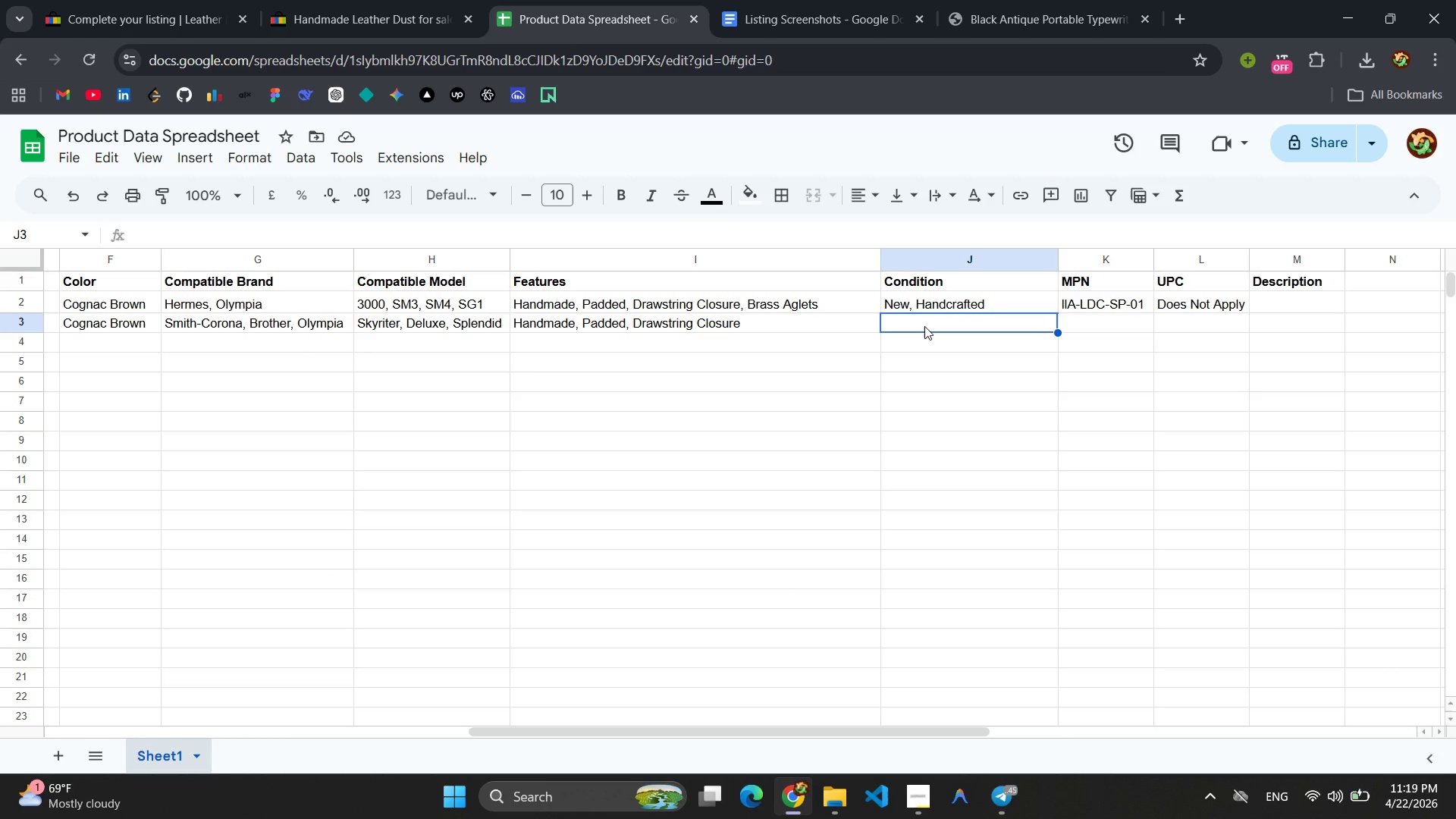 
key(Control+V)
 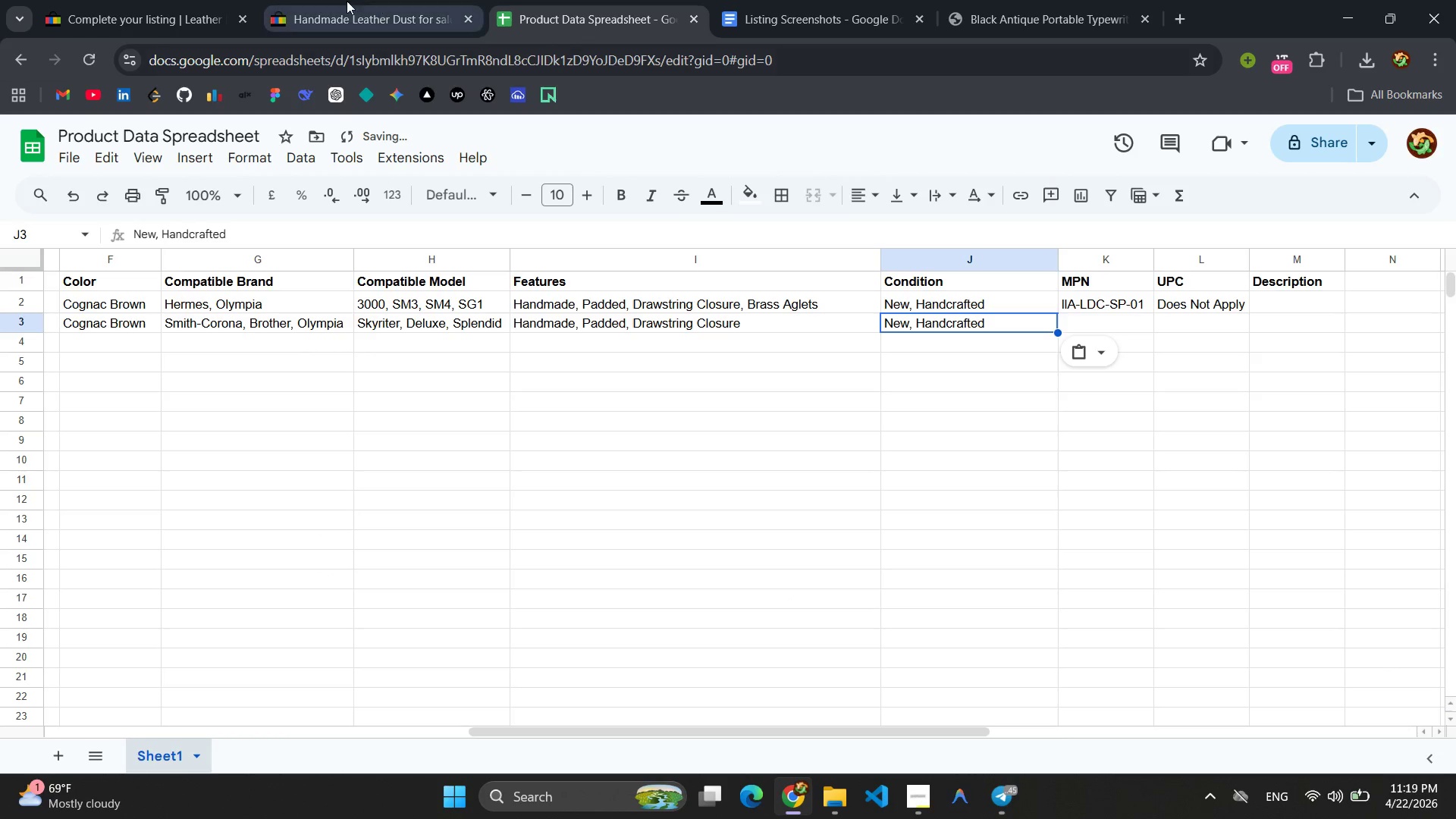 
left_click([146, 3])
 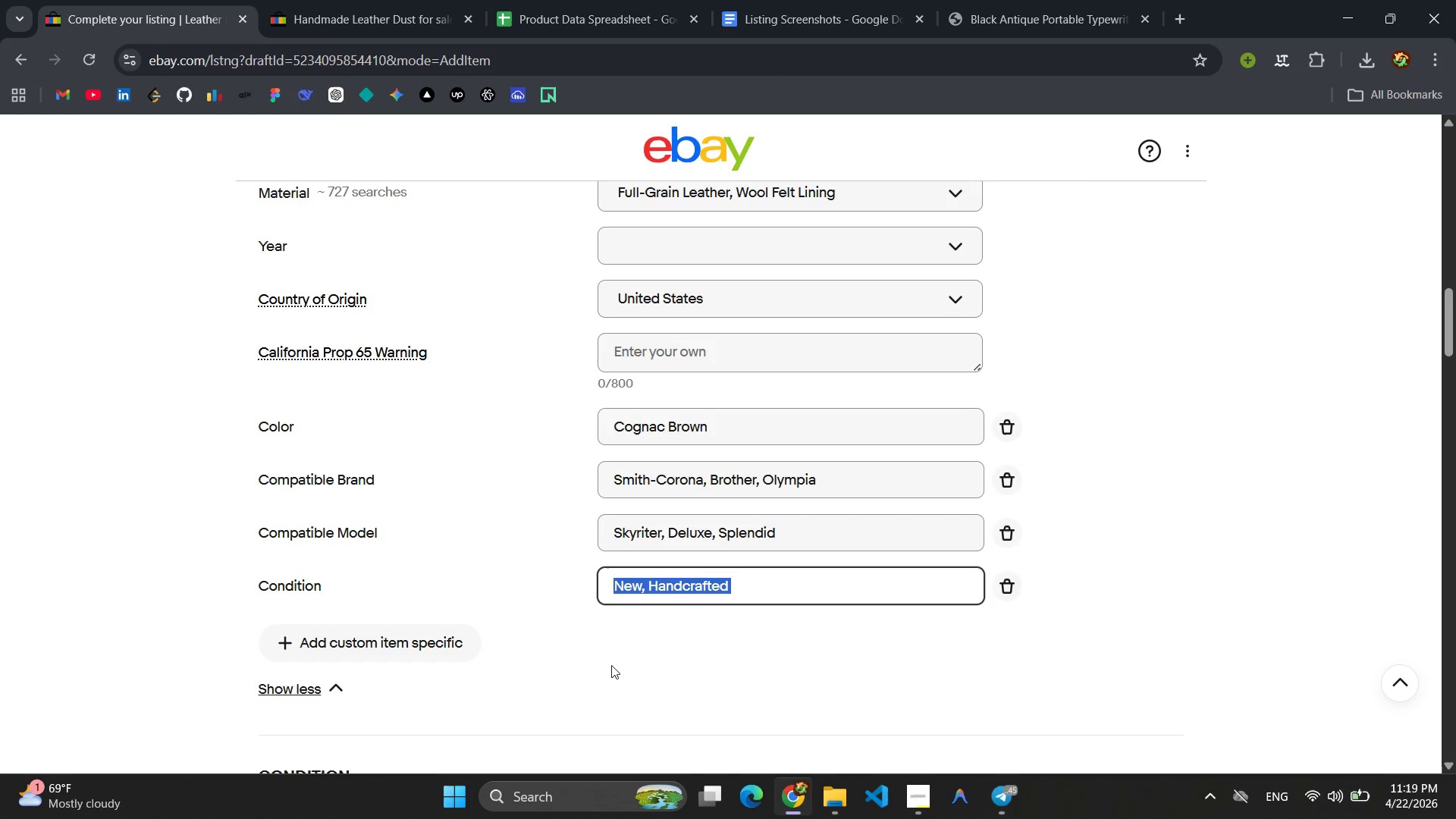 
left_click([589, 682])
 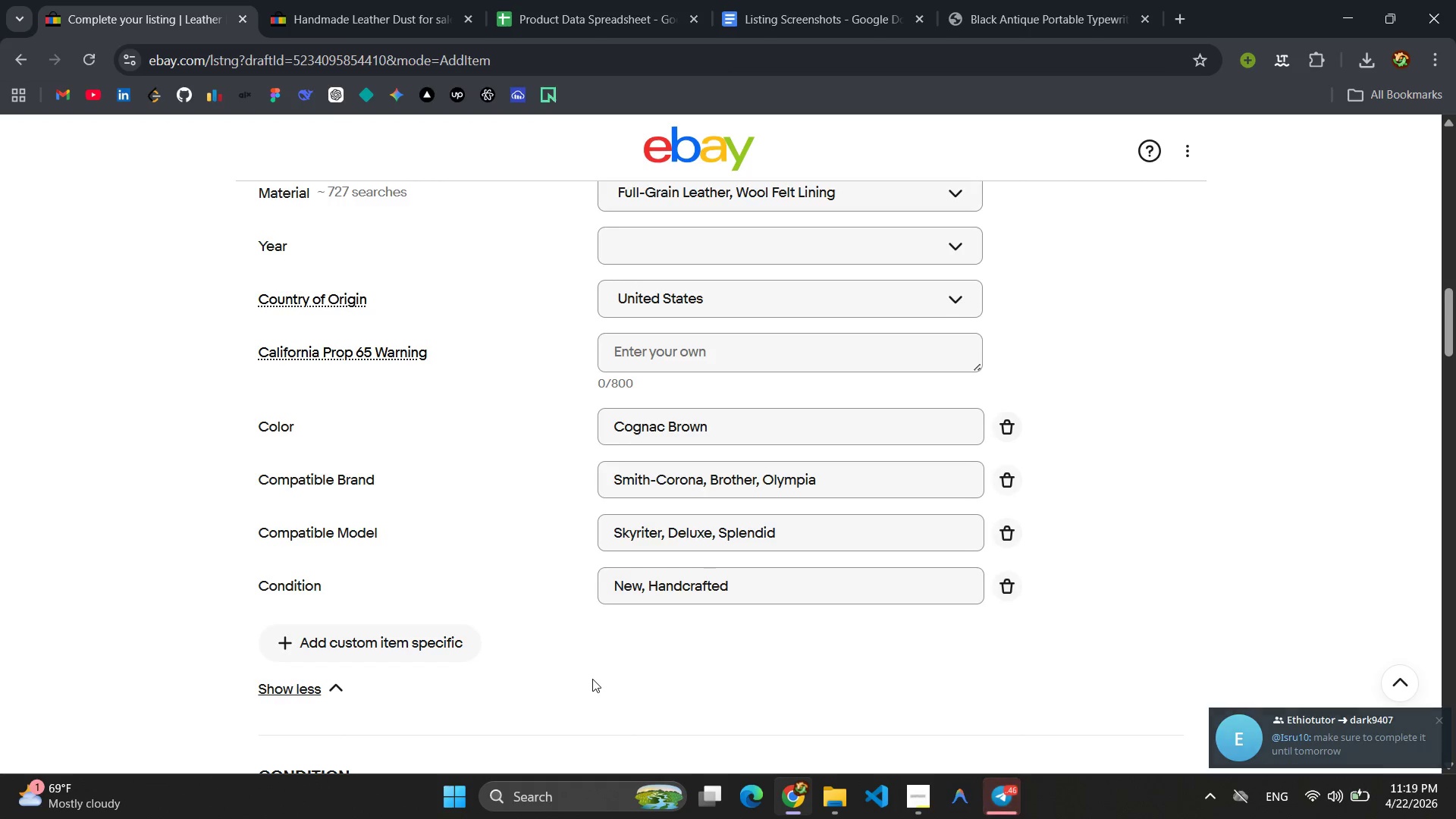 
wait(10.48)
 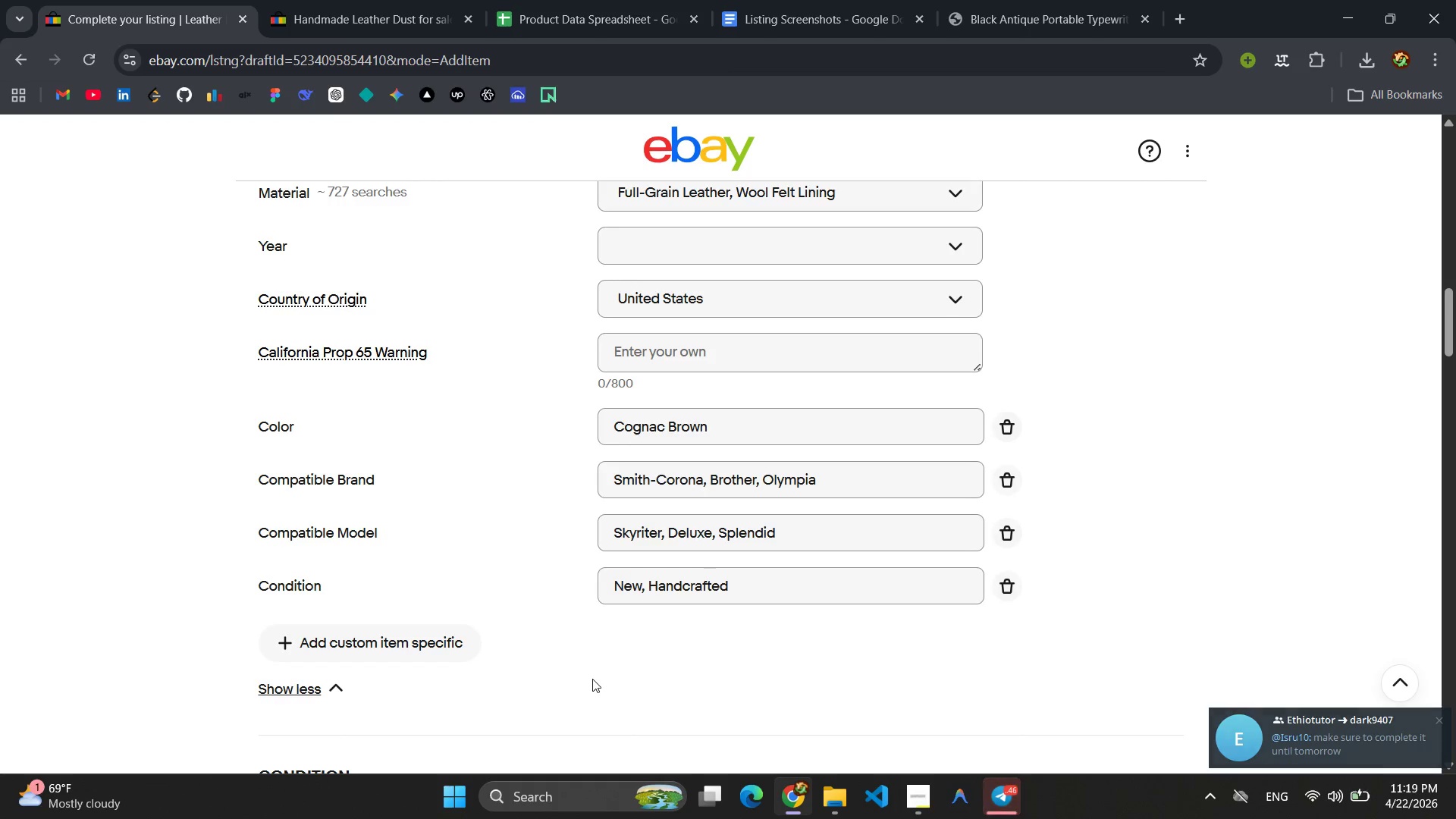 
left_click([1005, 799])
 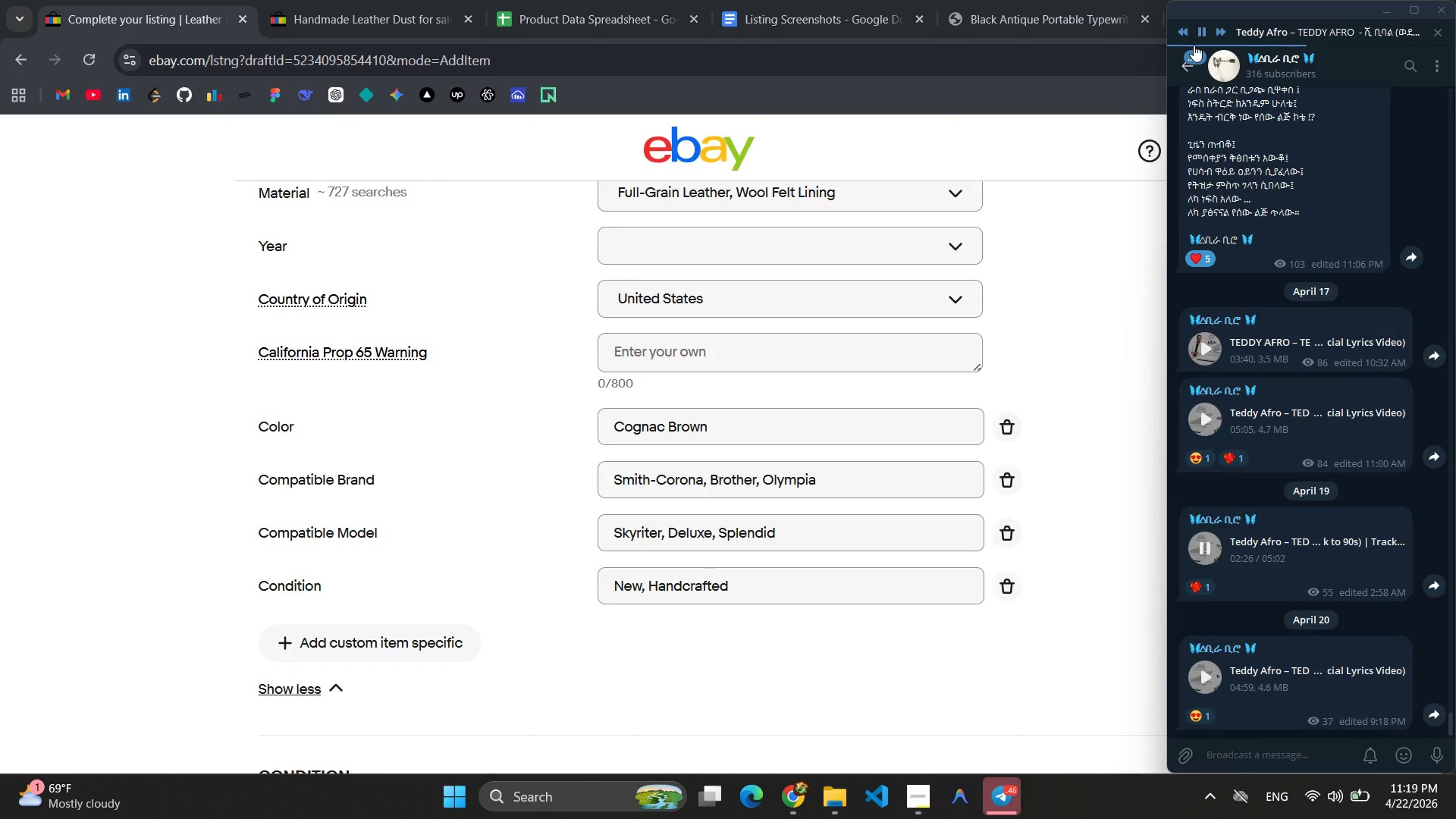 
left_click([1188, 40])
 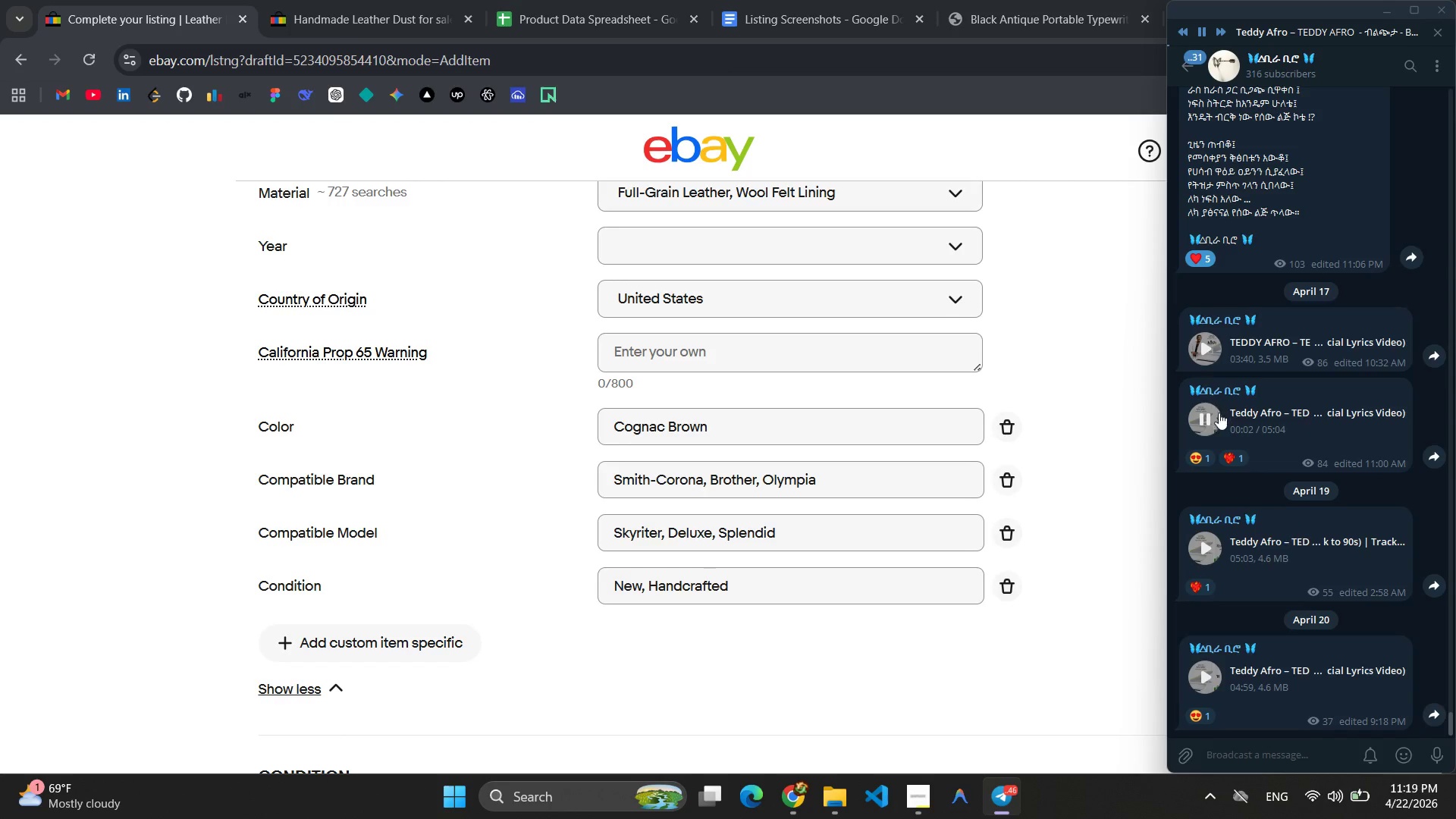 
left_click([1193, 64])
 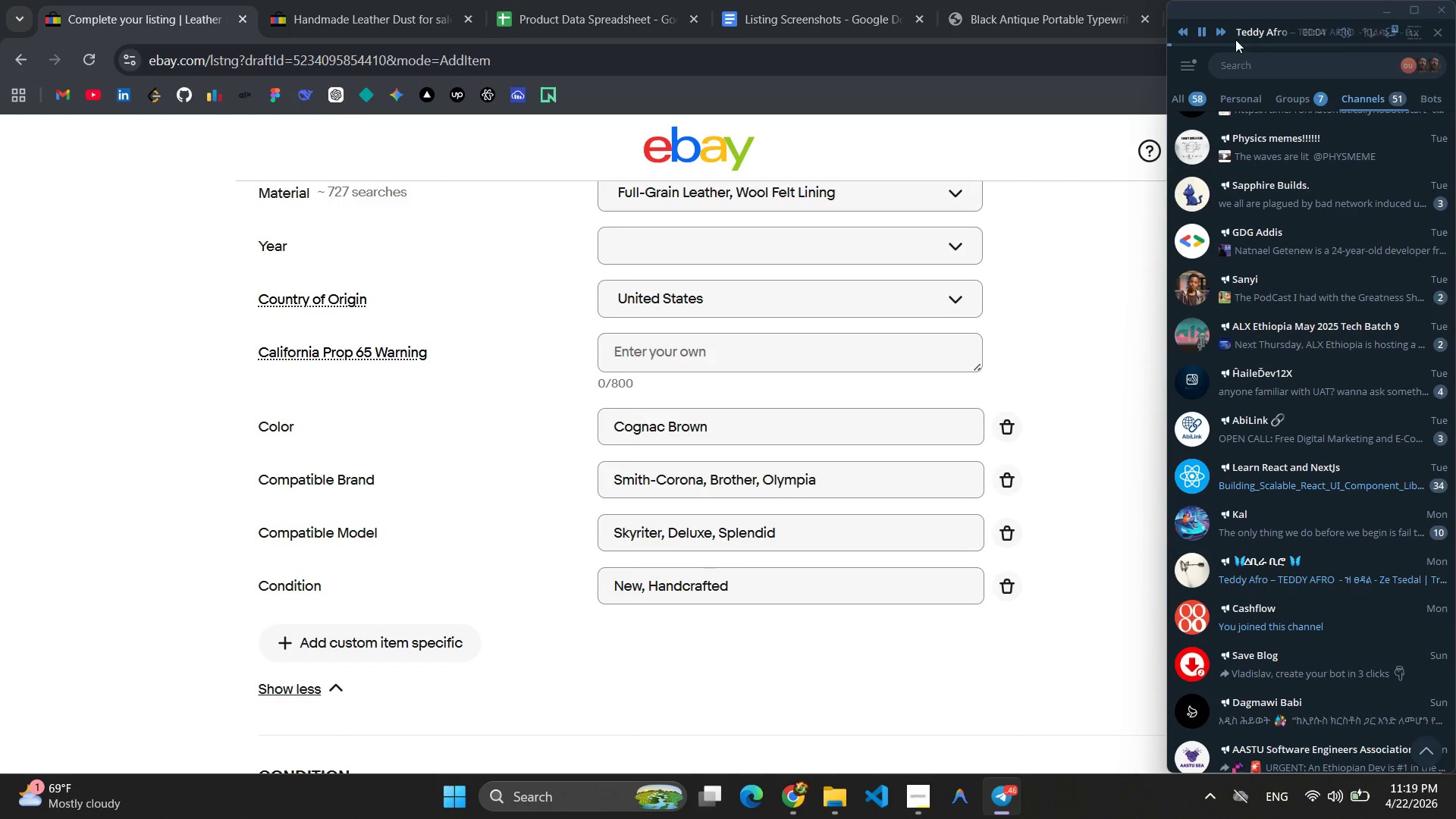 
left_click([1222, 30])
 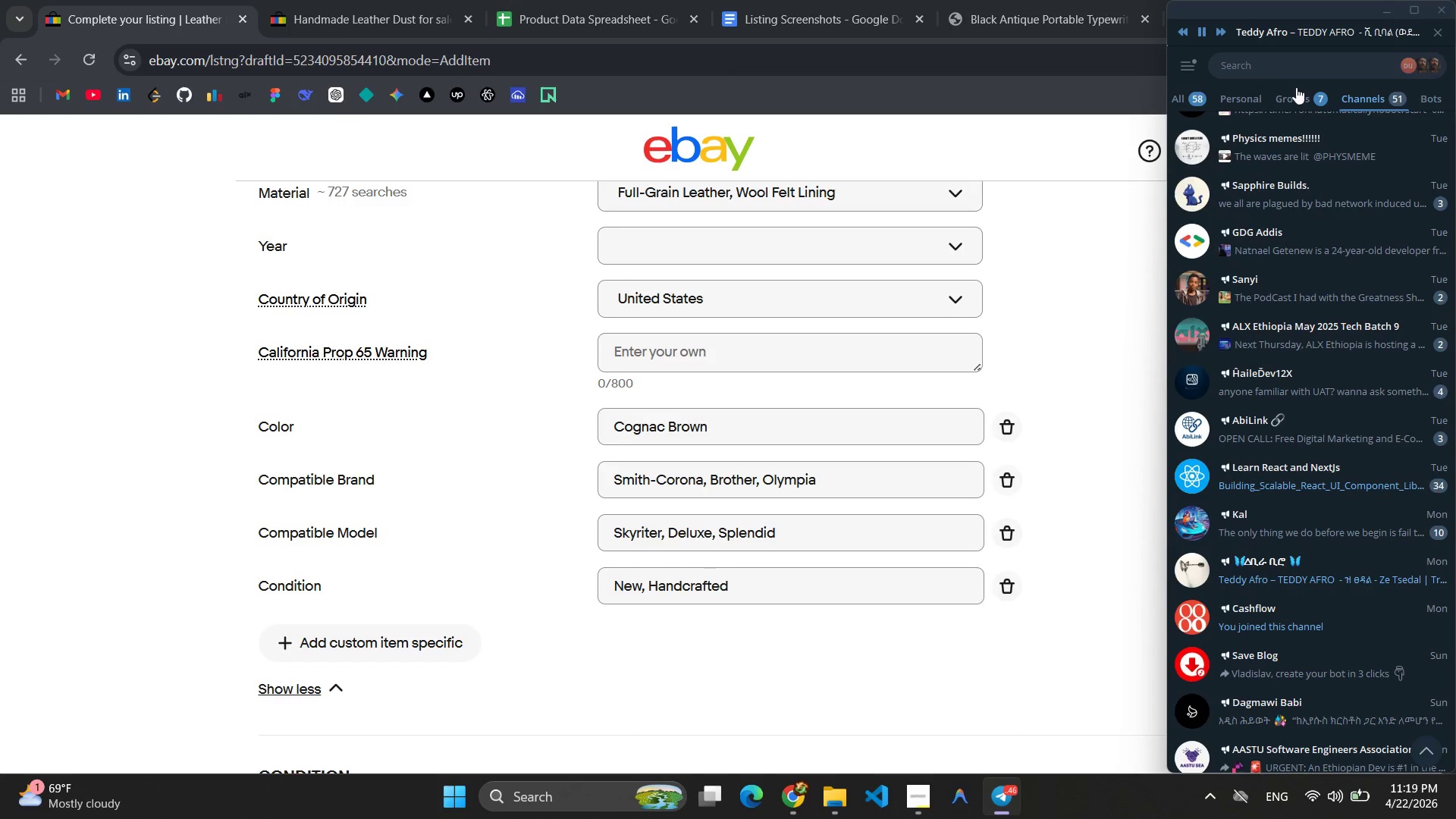 
left_click([1301, 92])
 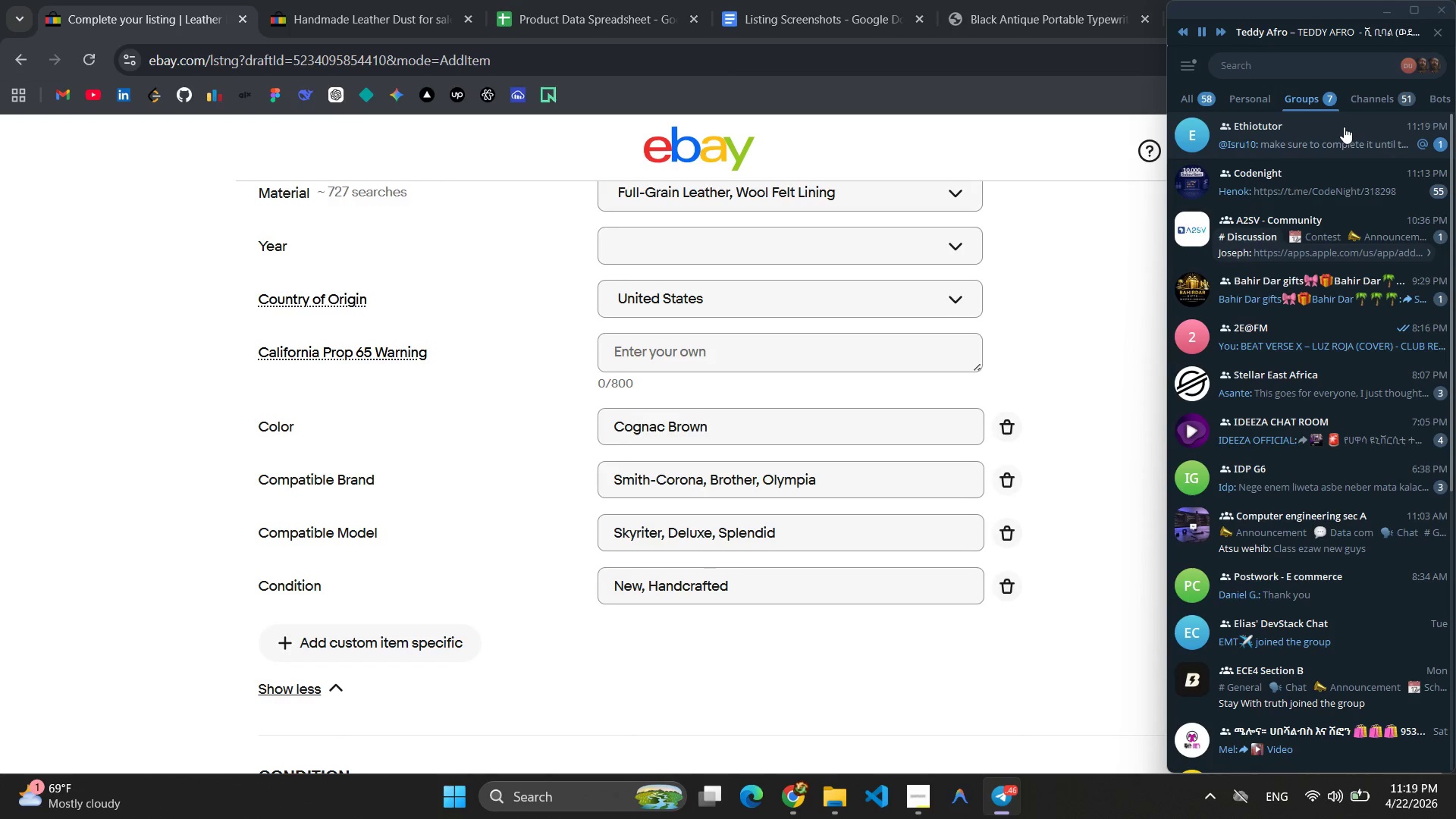 
left_click([1344, 129])
 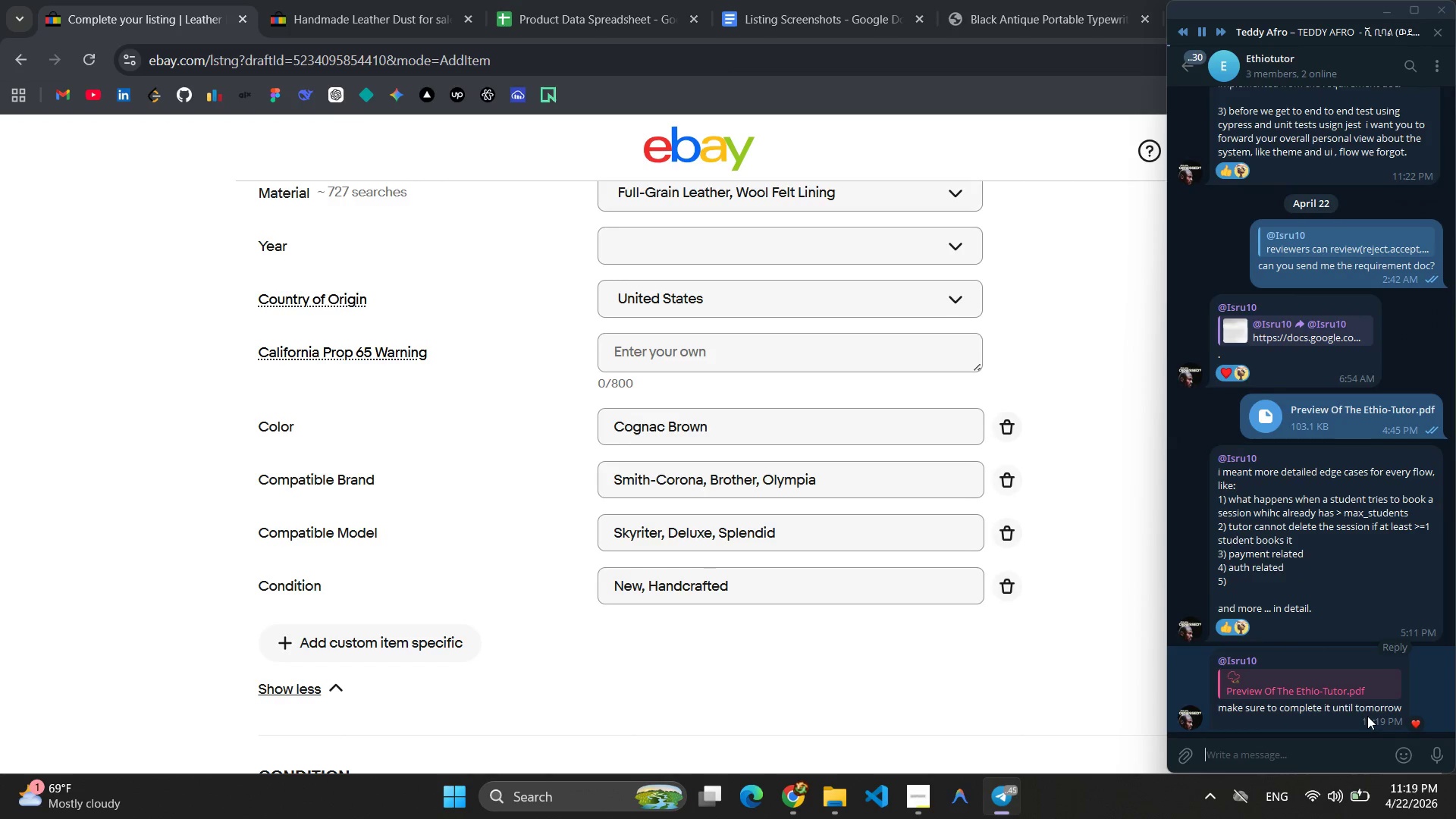 
left_click([1338, 682])
 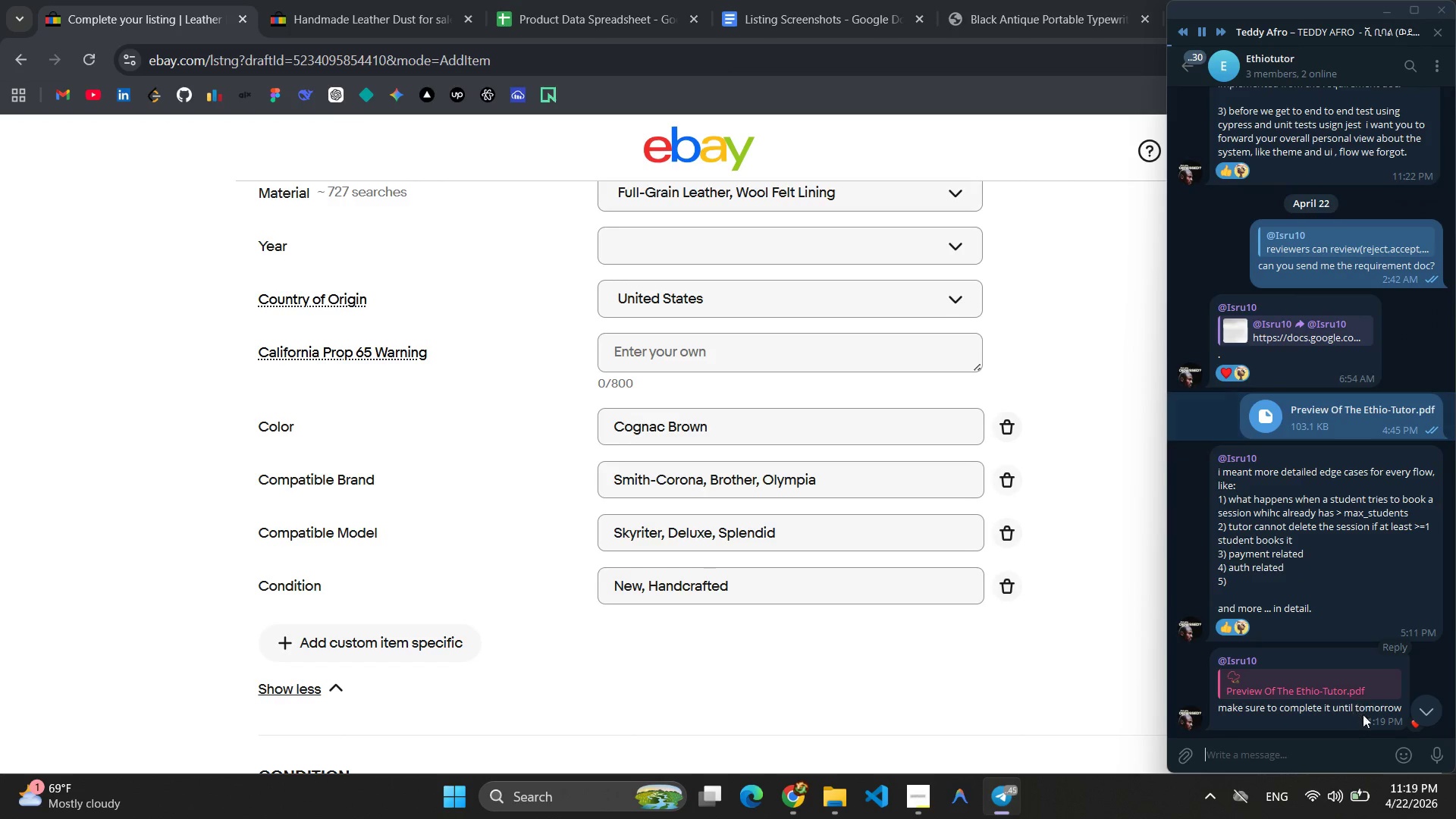 
right_click([1389, 718])
 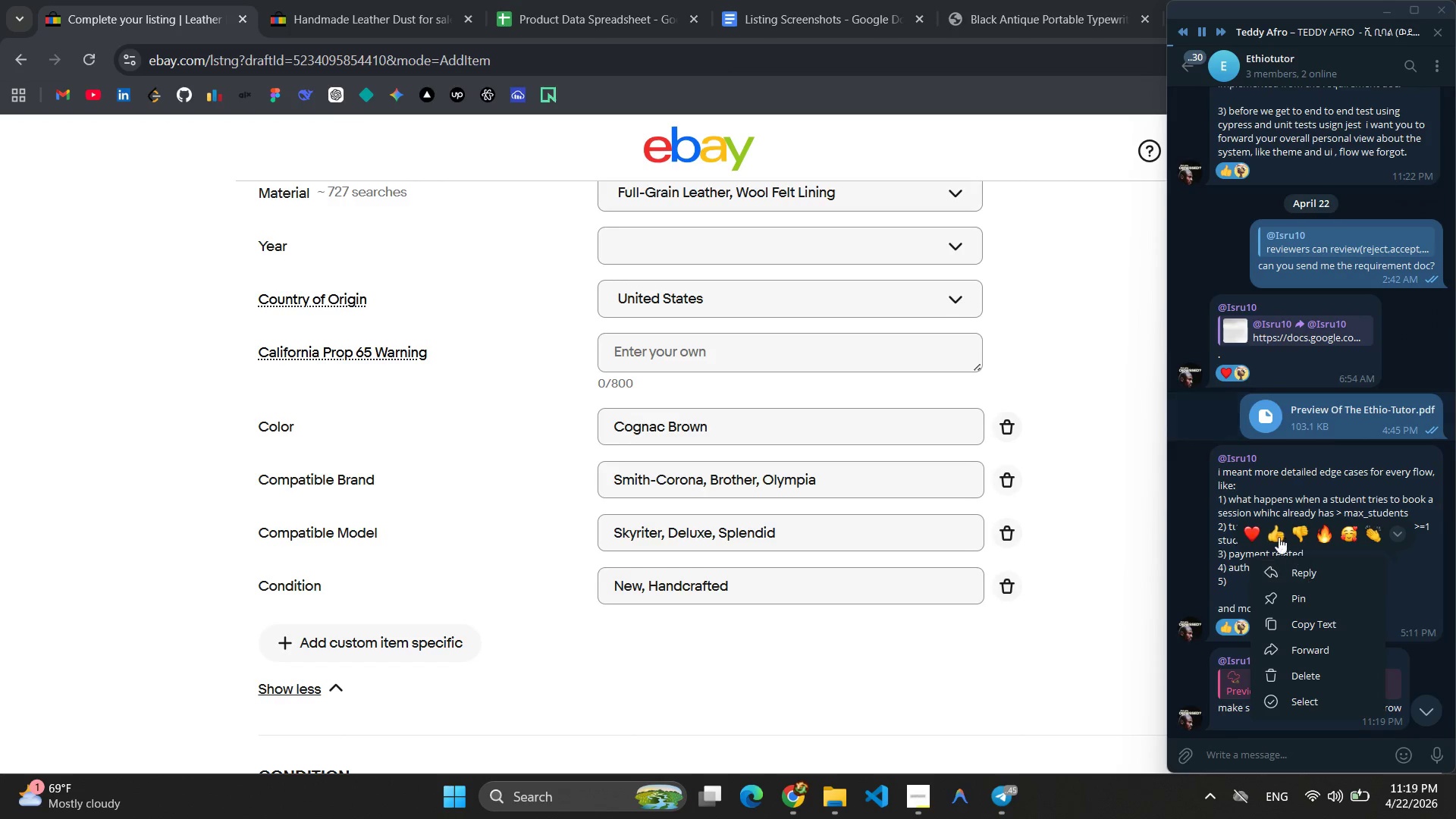 
left_click([1273, 526])
 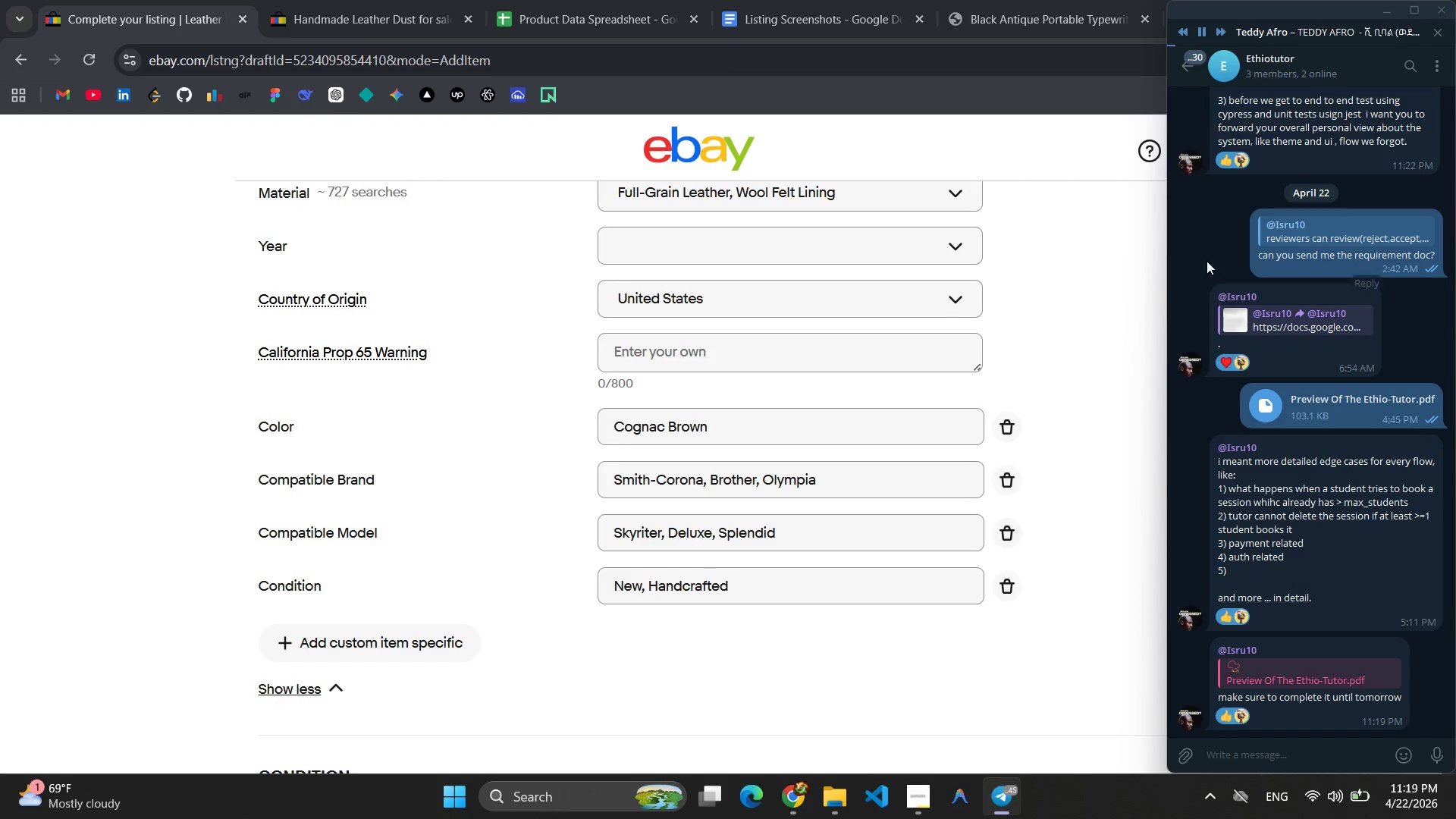 
left_click([1191, 62])
 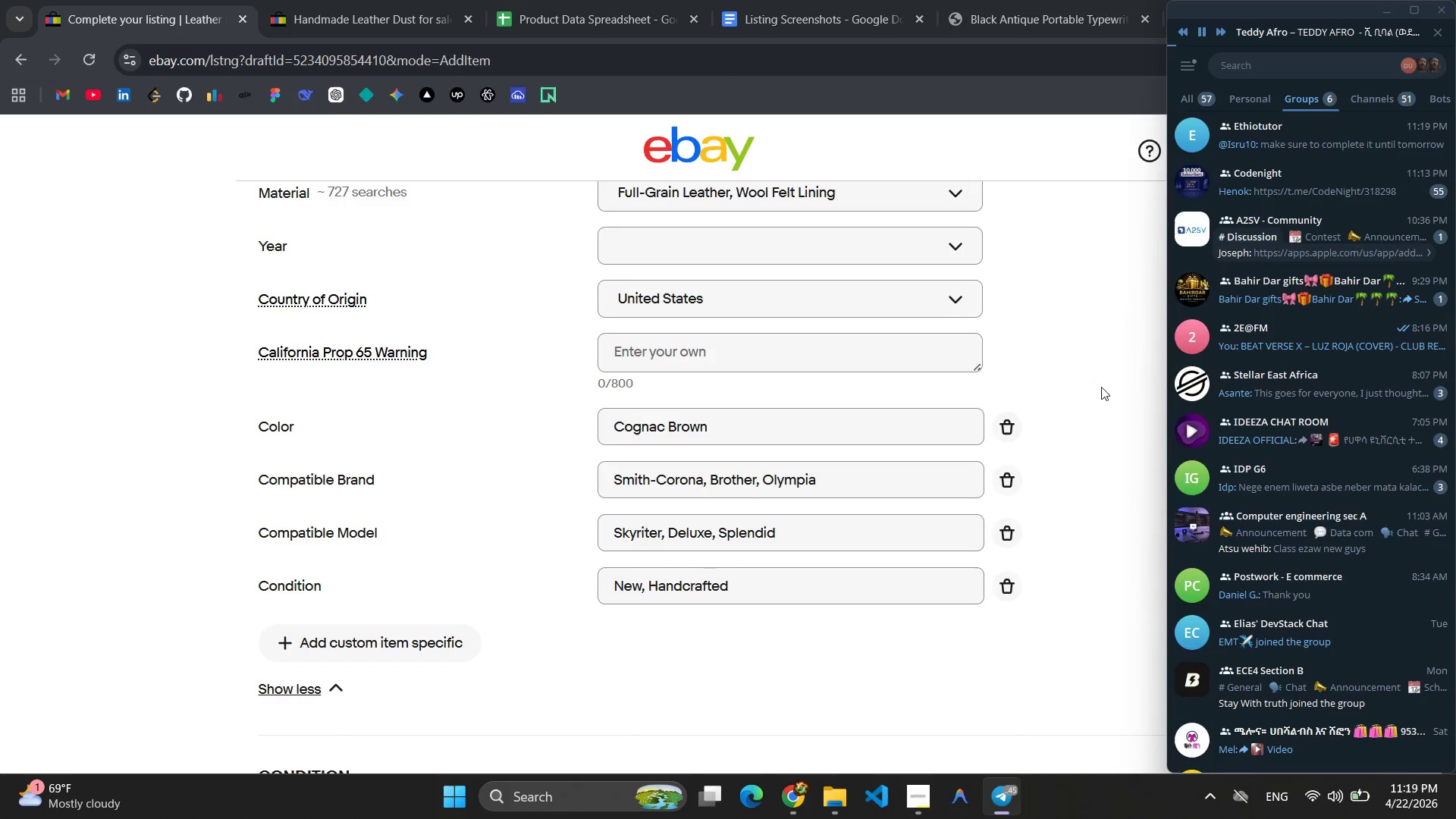 
left_click([1099, 388])
 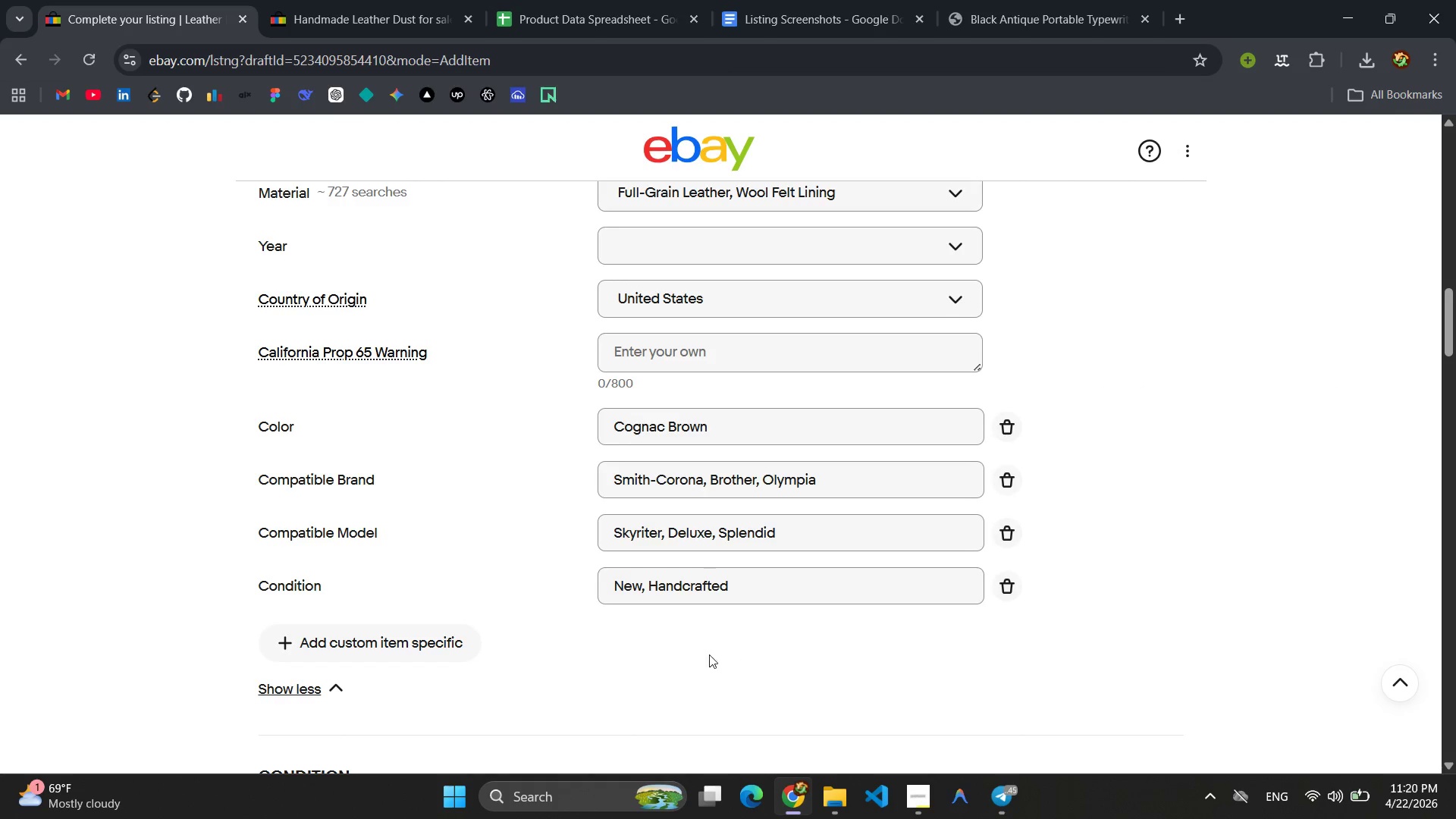 
wait(7.66)
 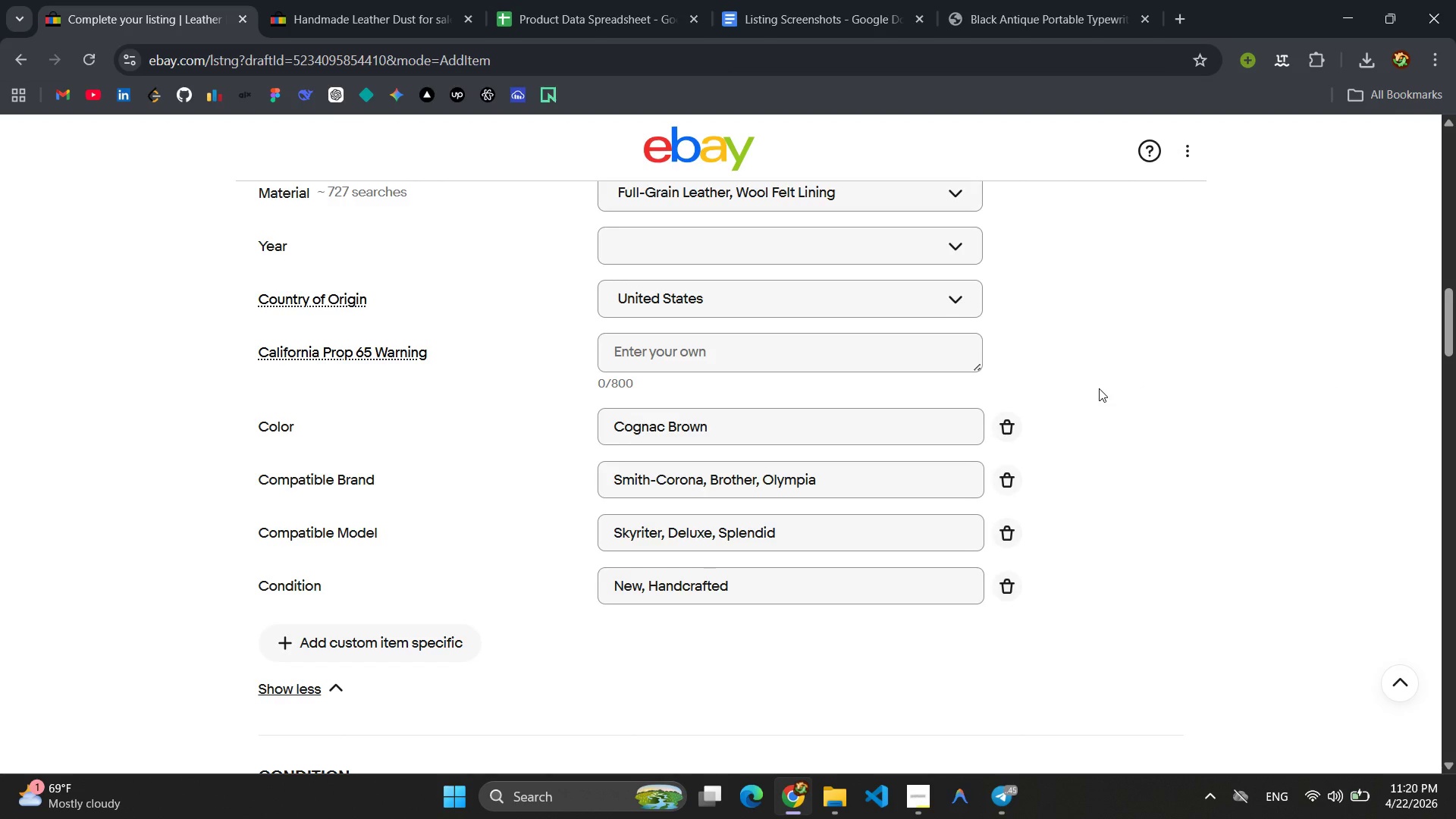 
type(MPN)
 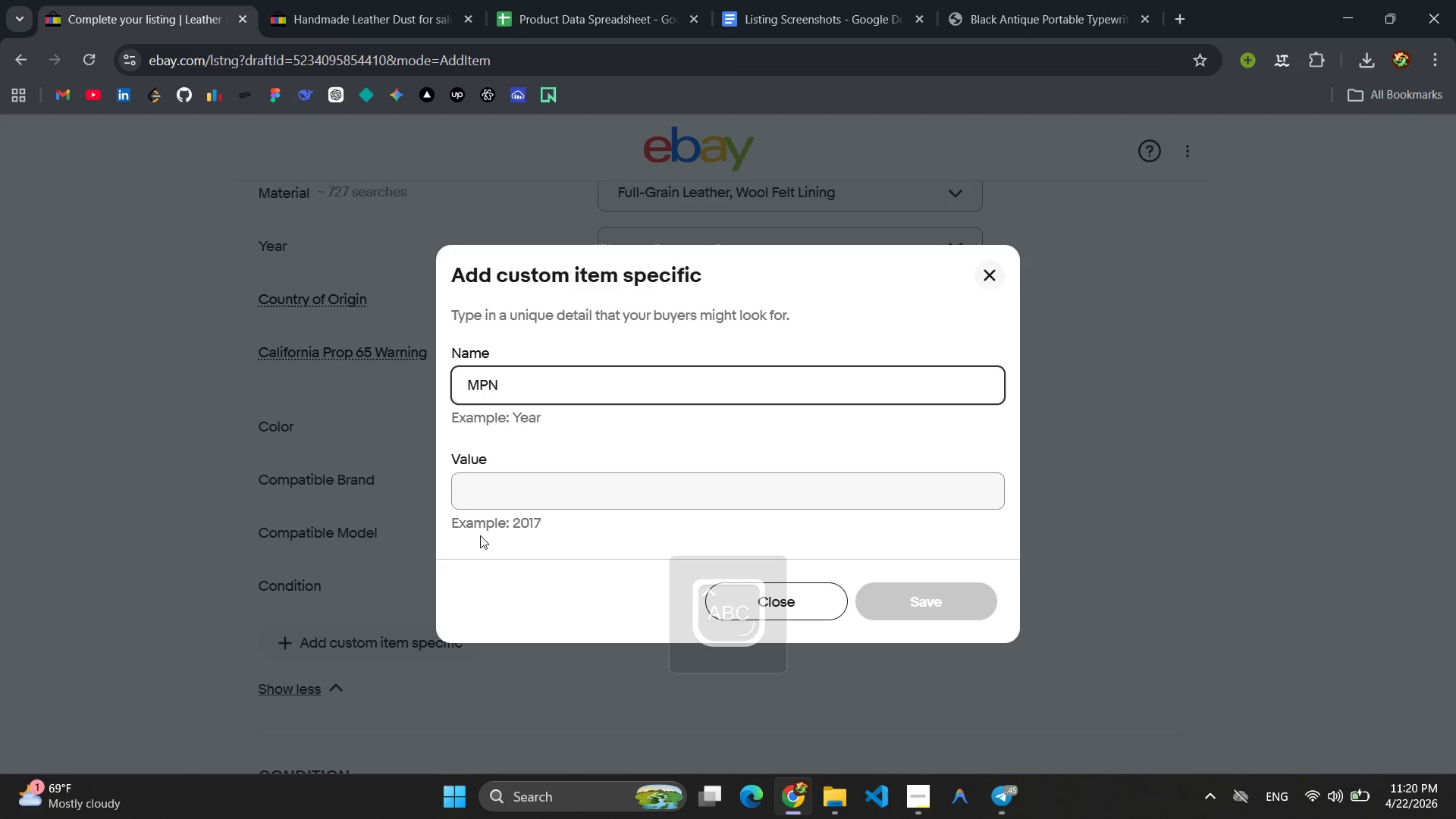 
left_click([497, 508])
 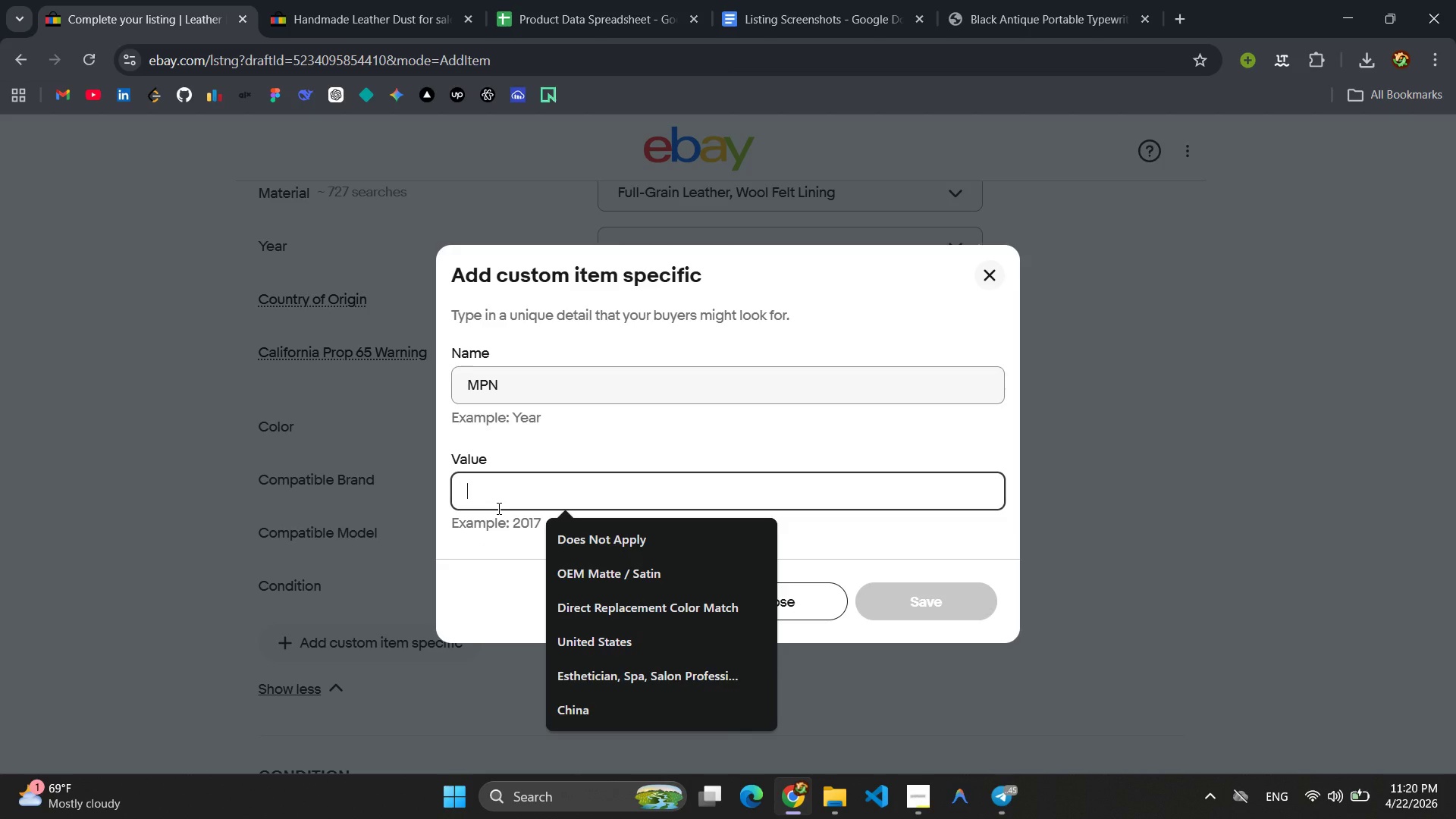 
type(LL)
key(Backspace)
key(Backspace)
type(llA-LDC-UP-01)
 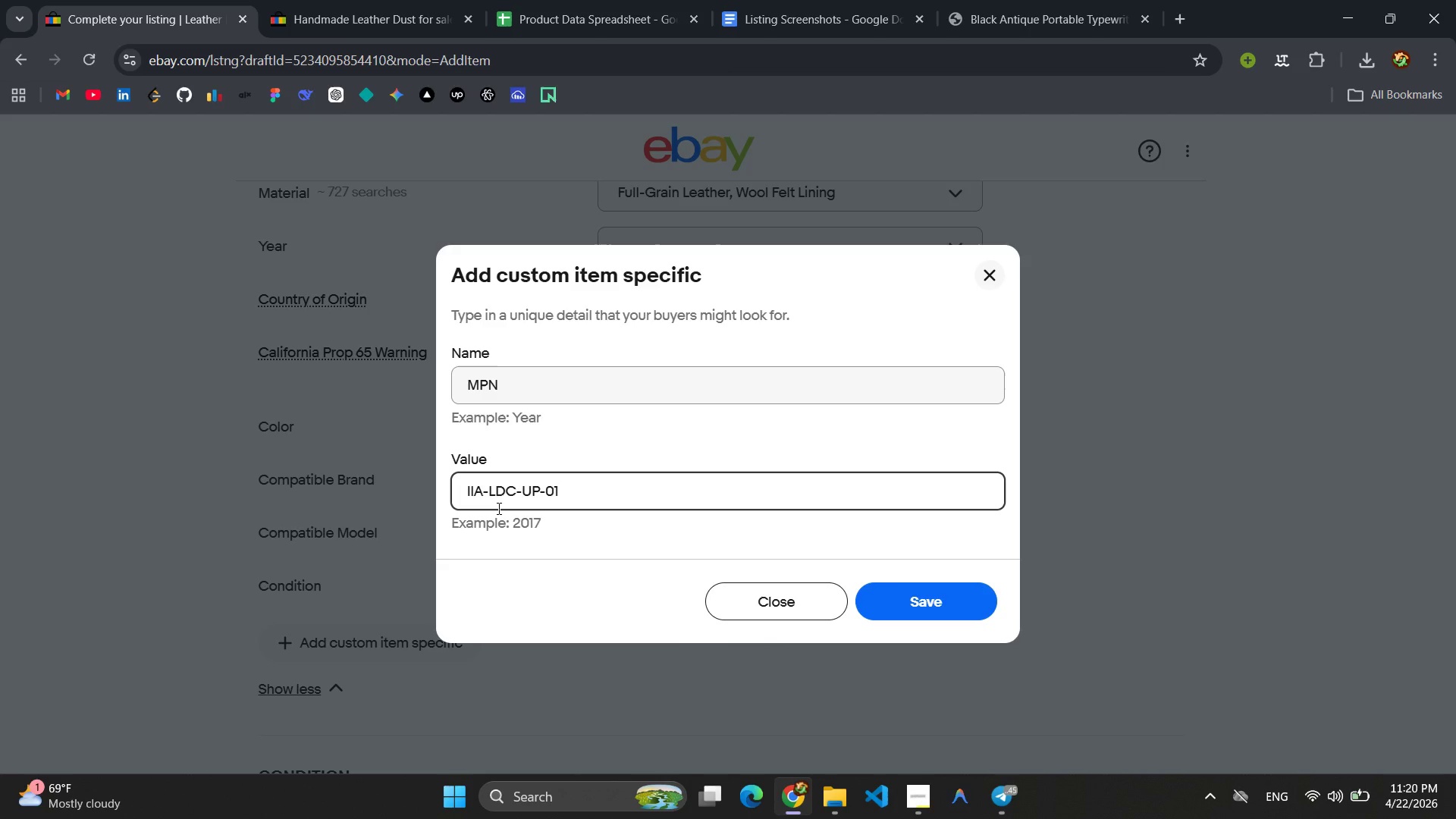 
key(Control+ControlLeft)
 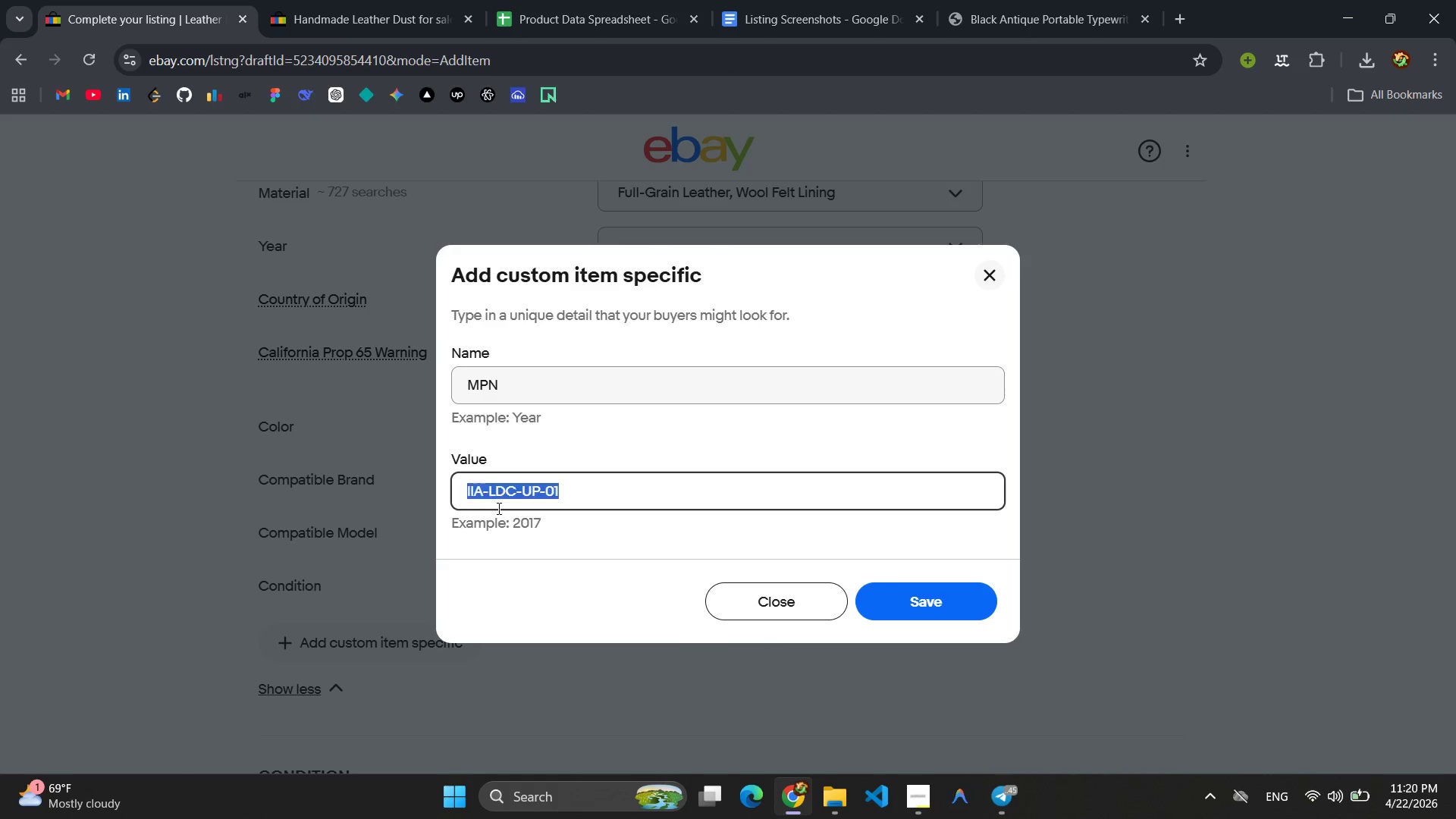 
key(Control+A)
 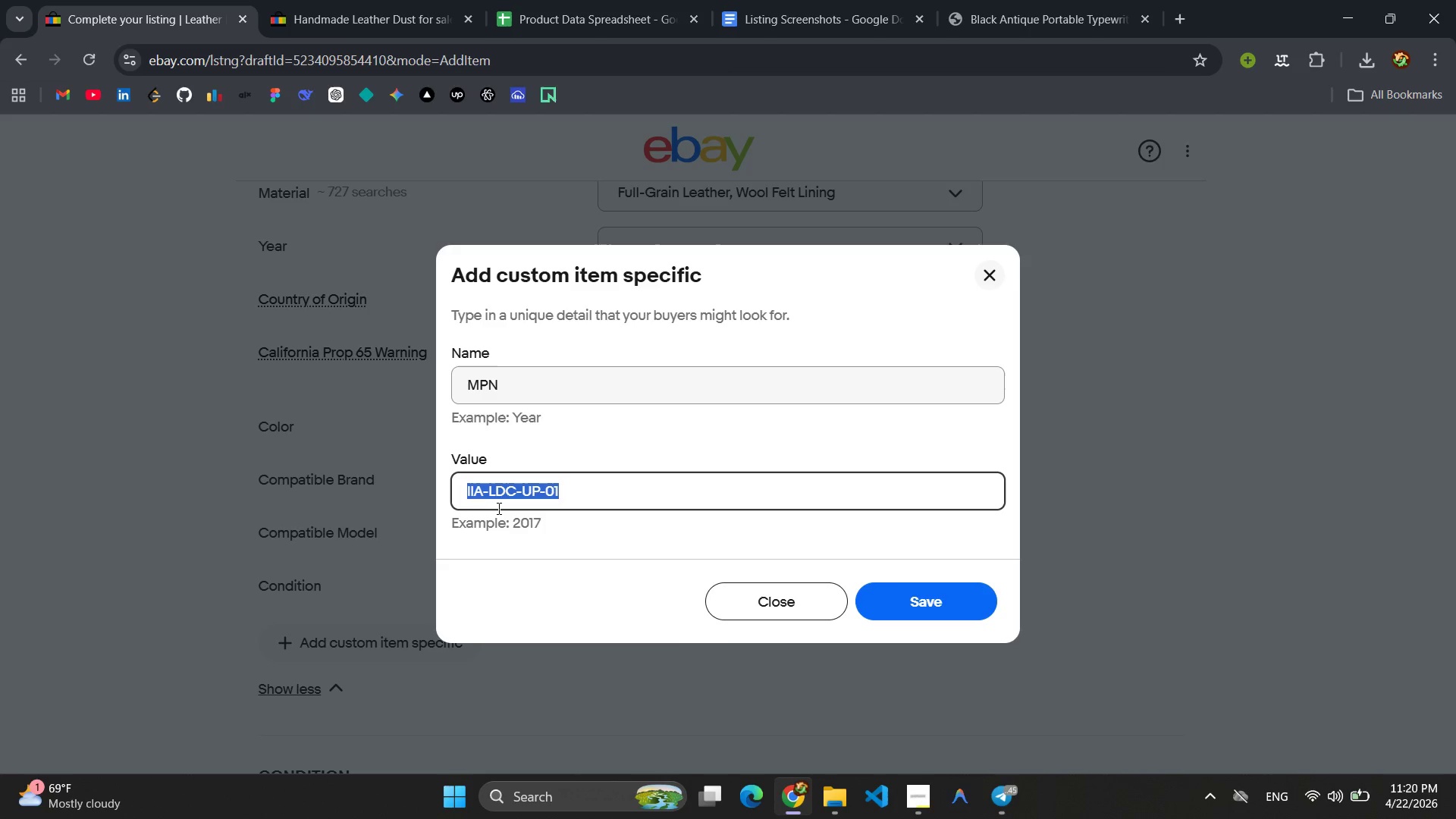 
key(Control+C)
 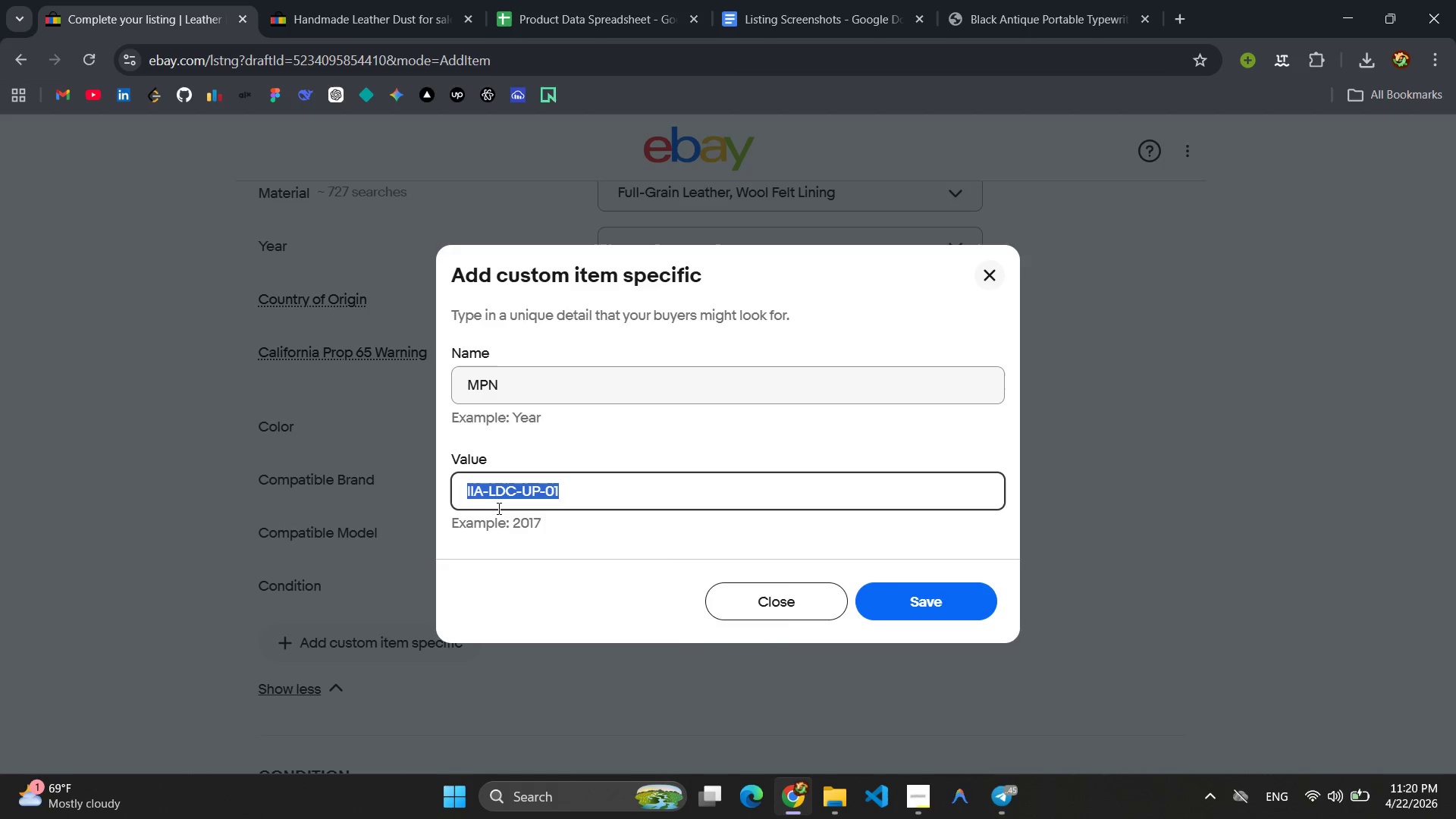 
key(CapsLock)
 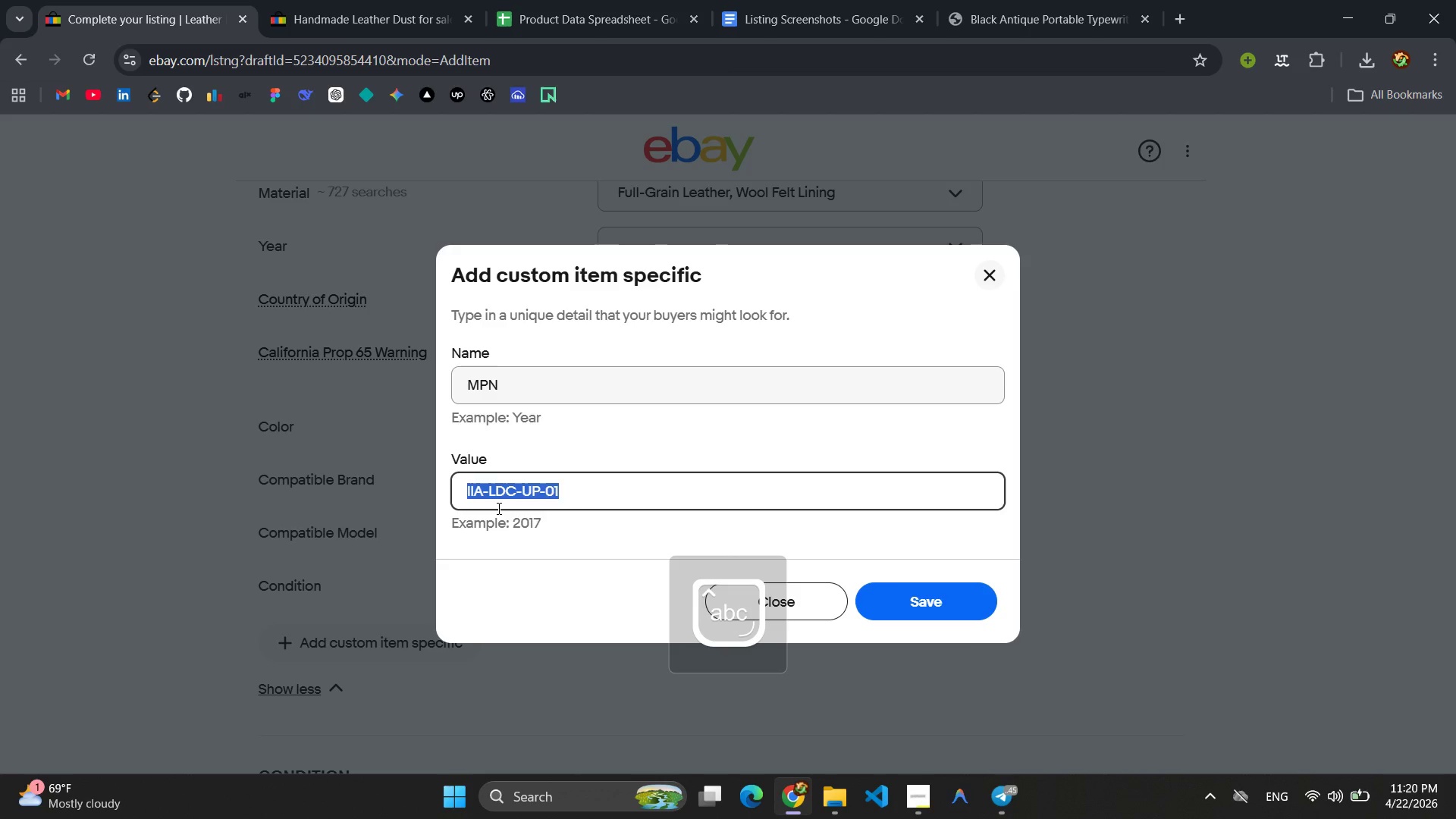 
key(Enter)
 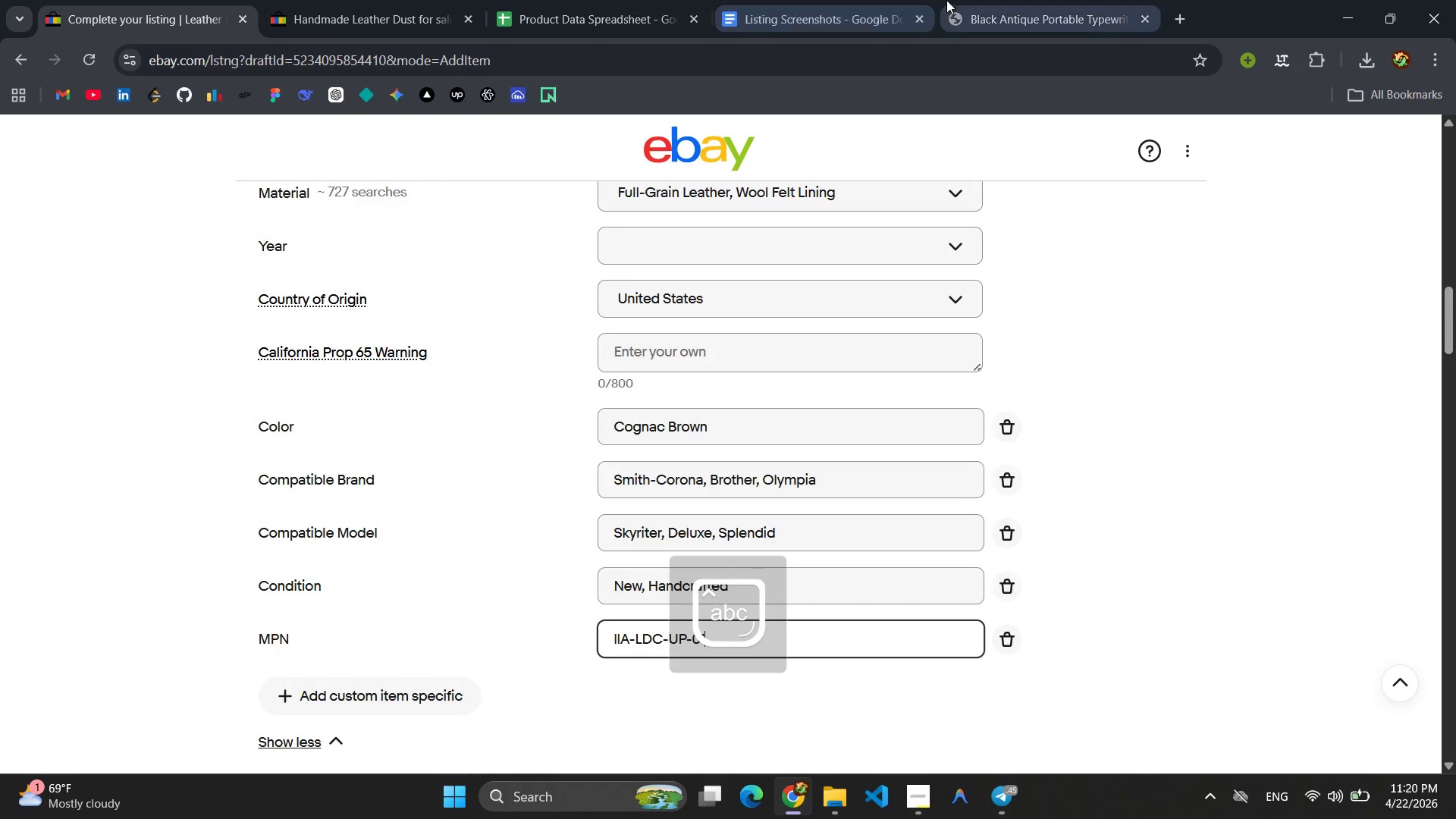 
left_click([612, 11])
 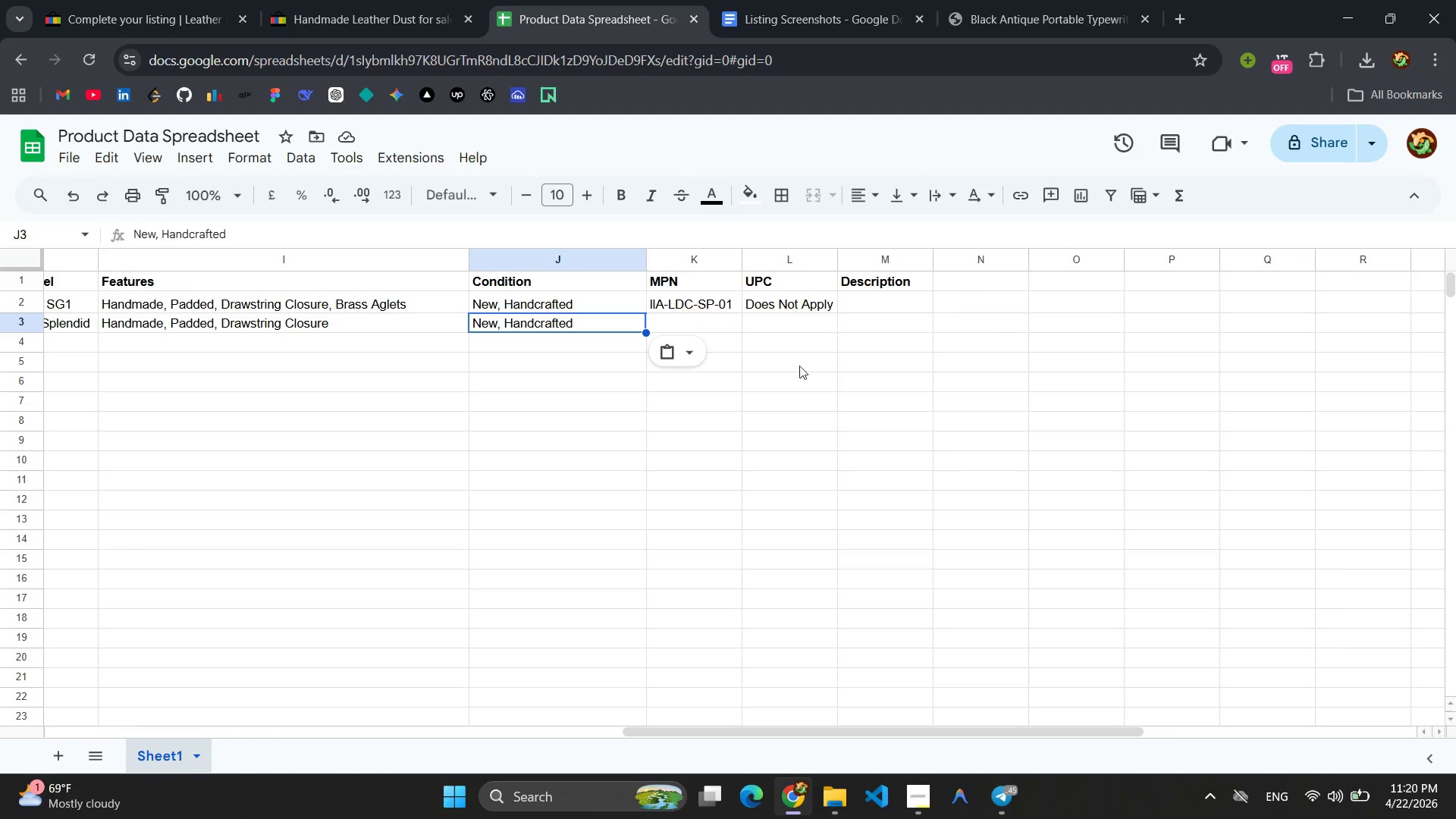 
left_click([700, 325])
 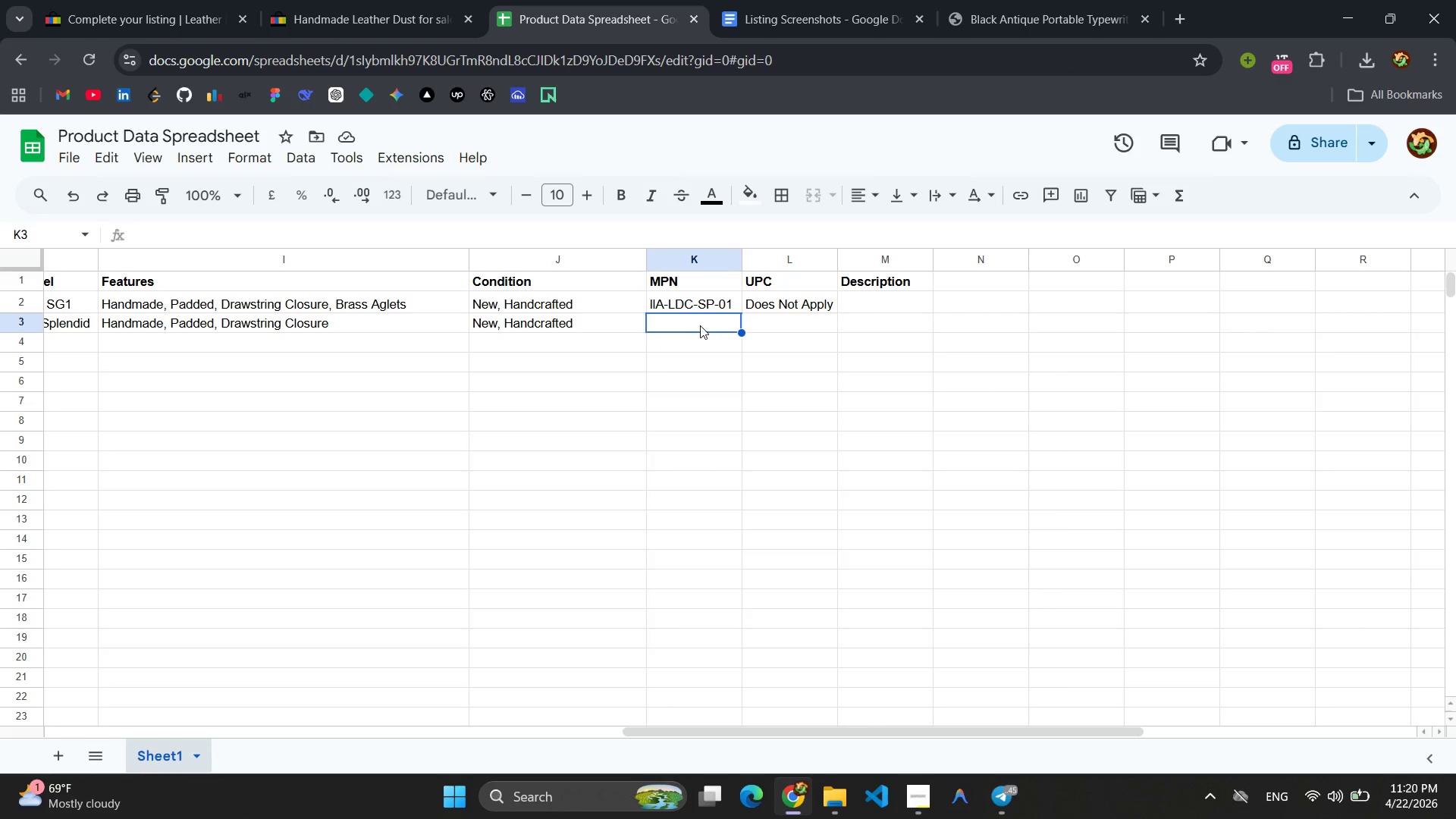 
key(Control+V)
 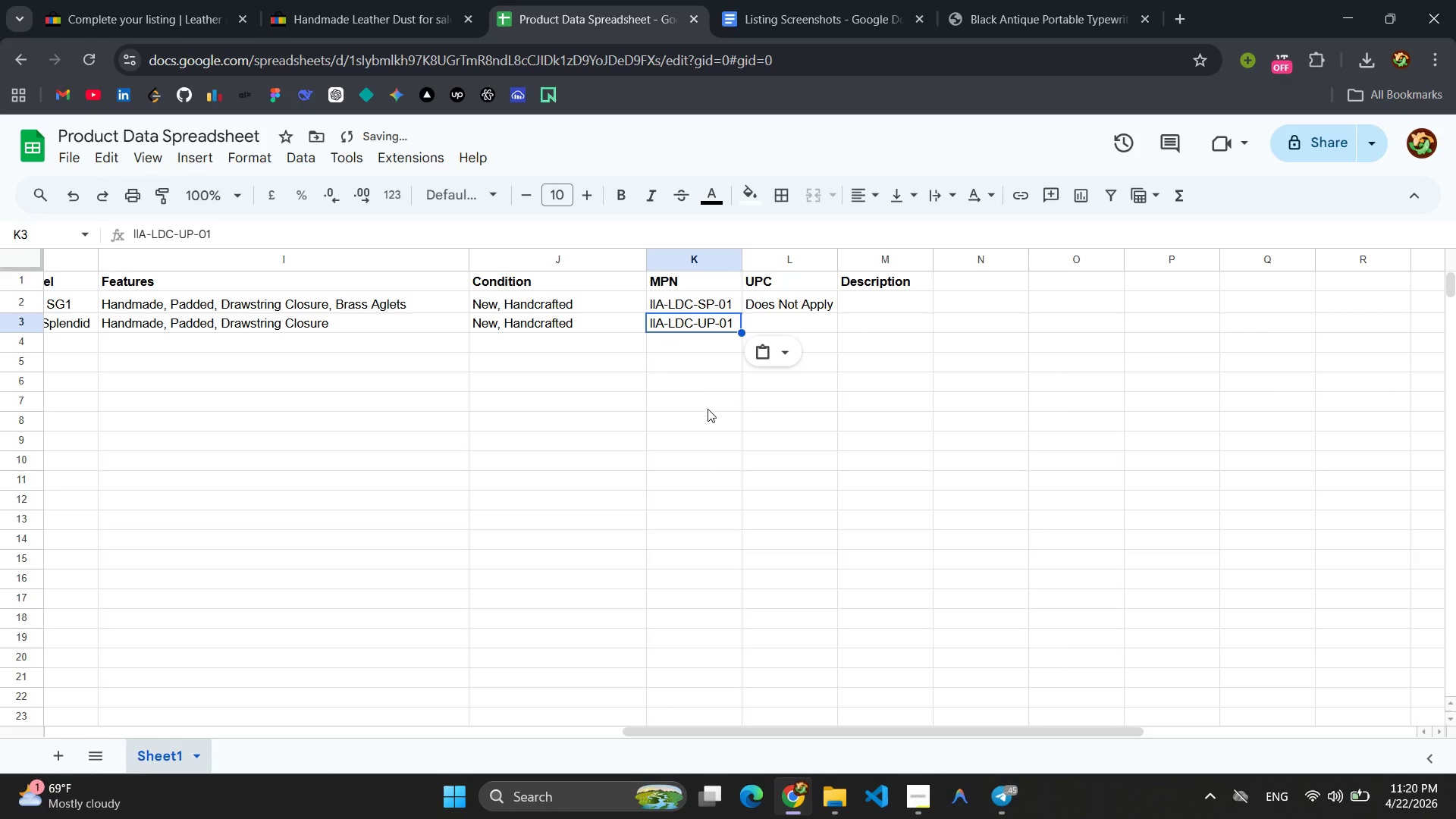 
left_click([708, 409])
 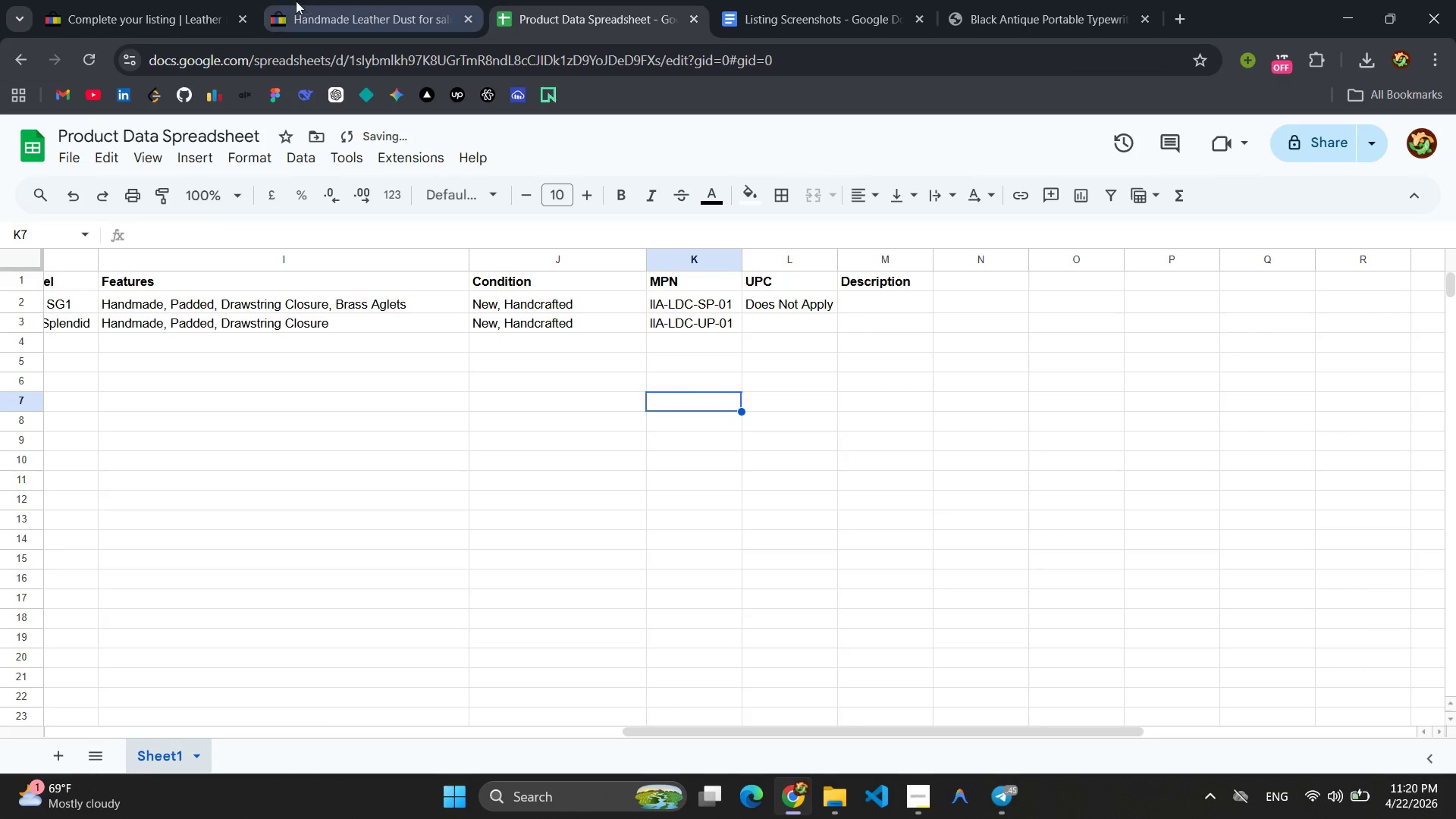 
left_click([123, 7])
 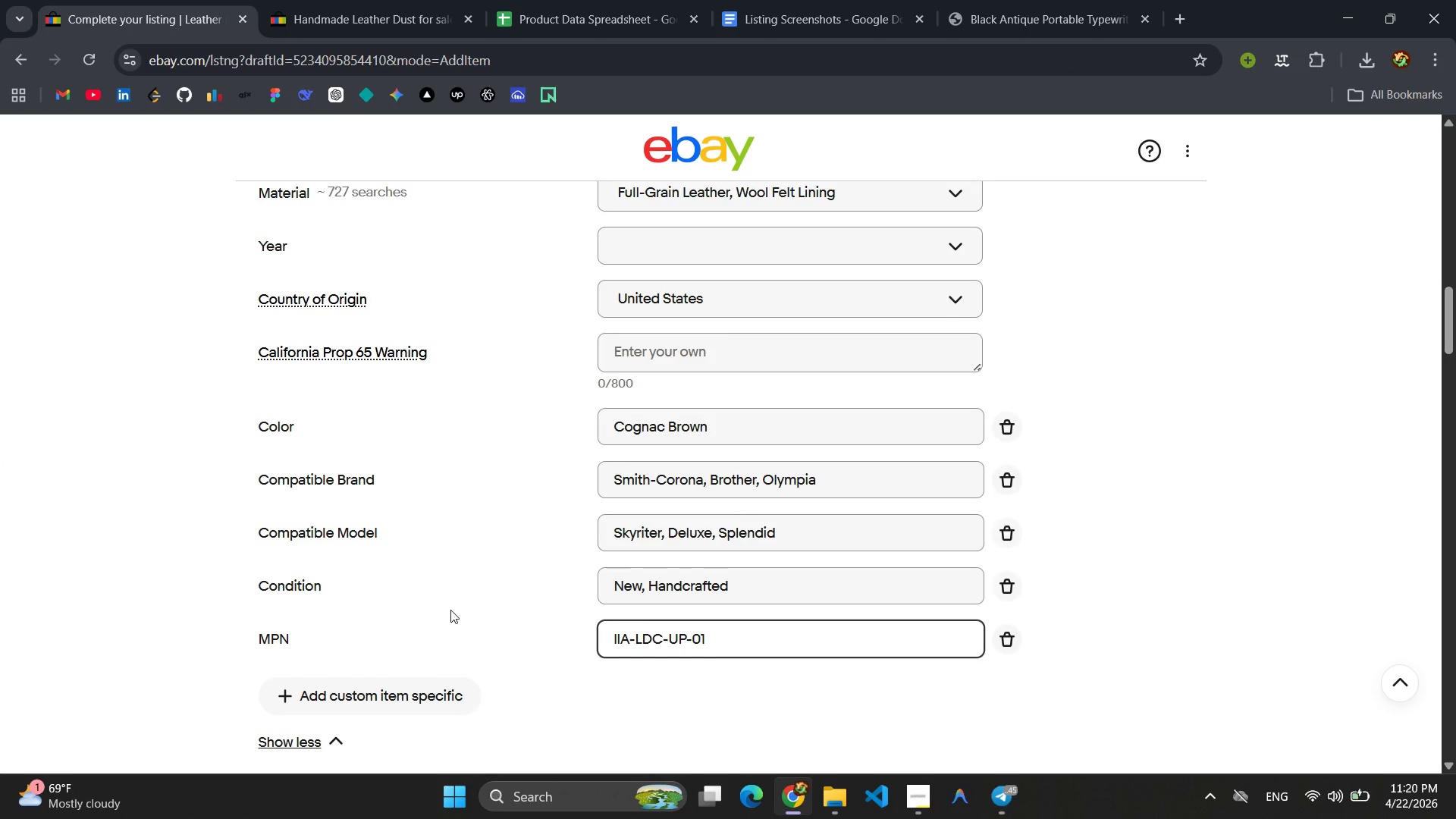 
scroll: coordinate [464, 578], scroll_direction: down, amount: 1.0
 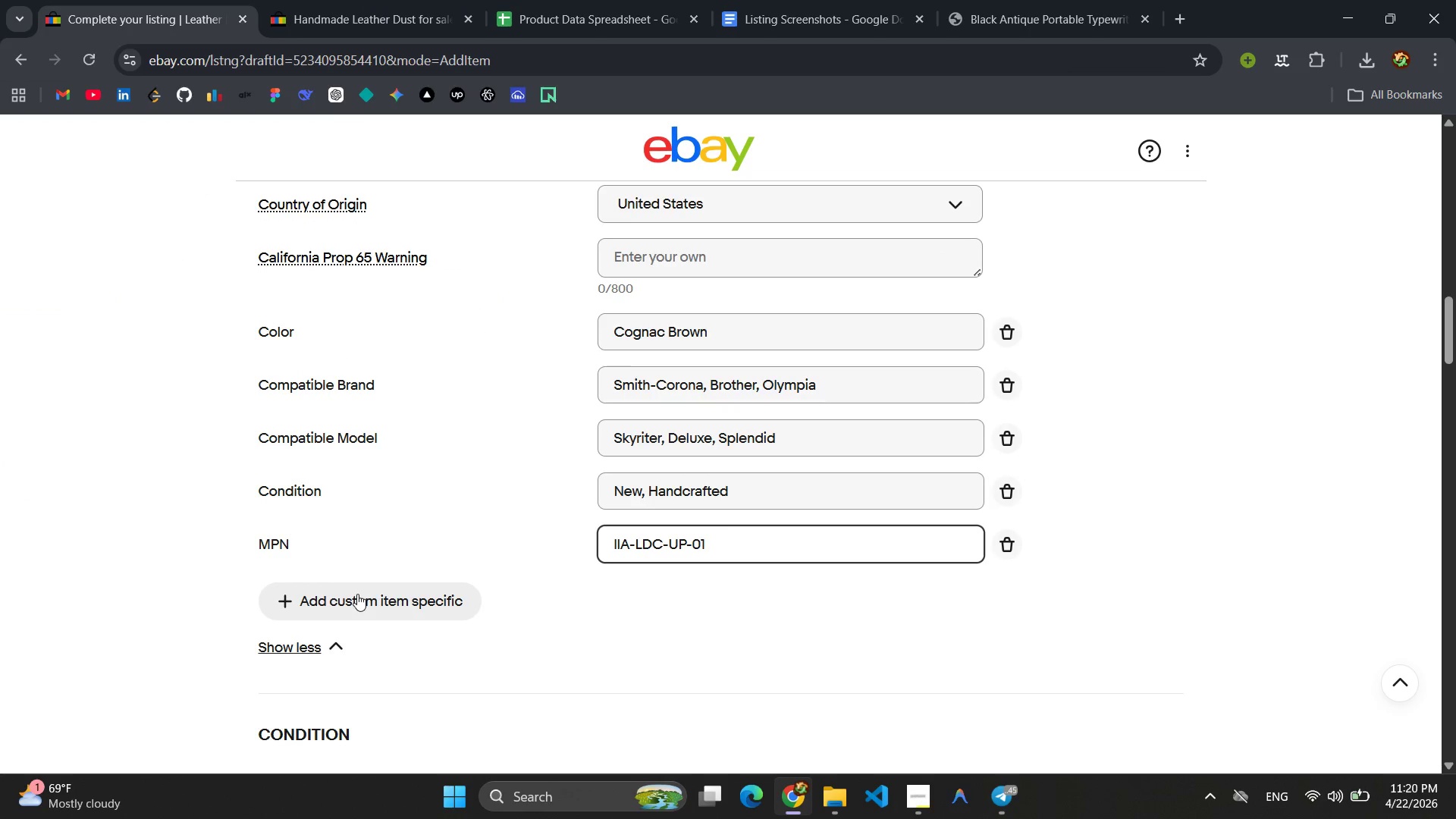 
left_click([357, 594])
 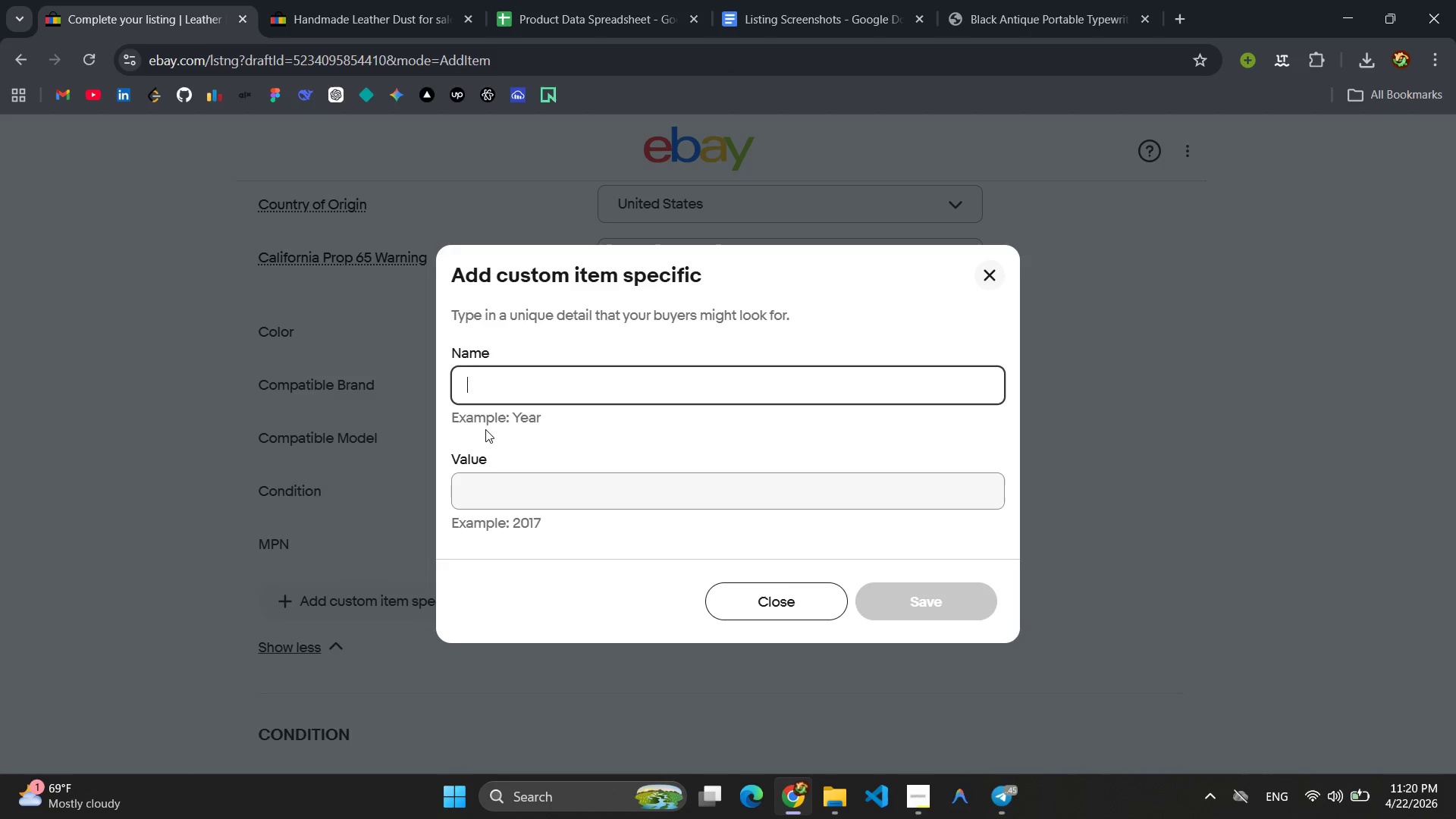 
type(7P)
key(Backspace)
key(Backspace)
type(UPC)
 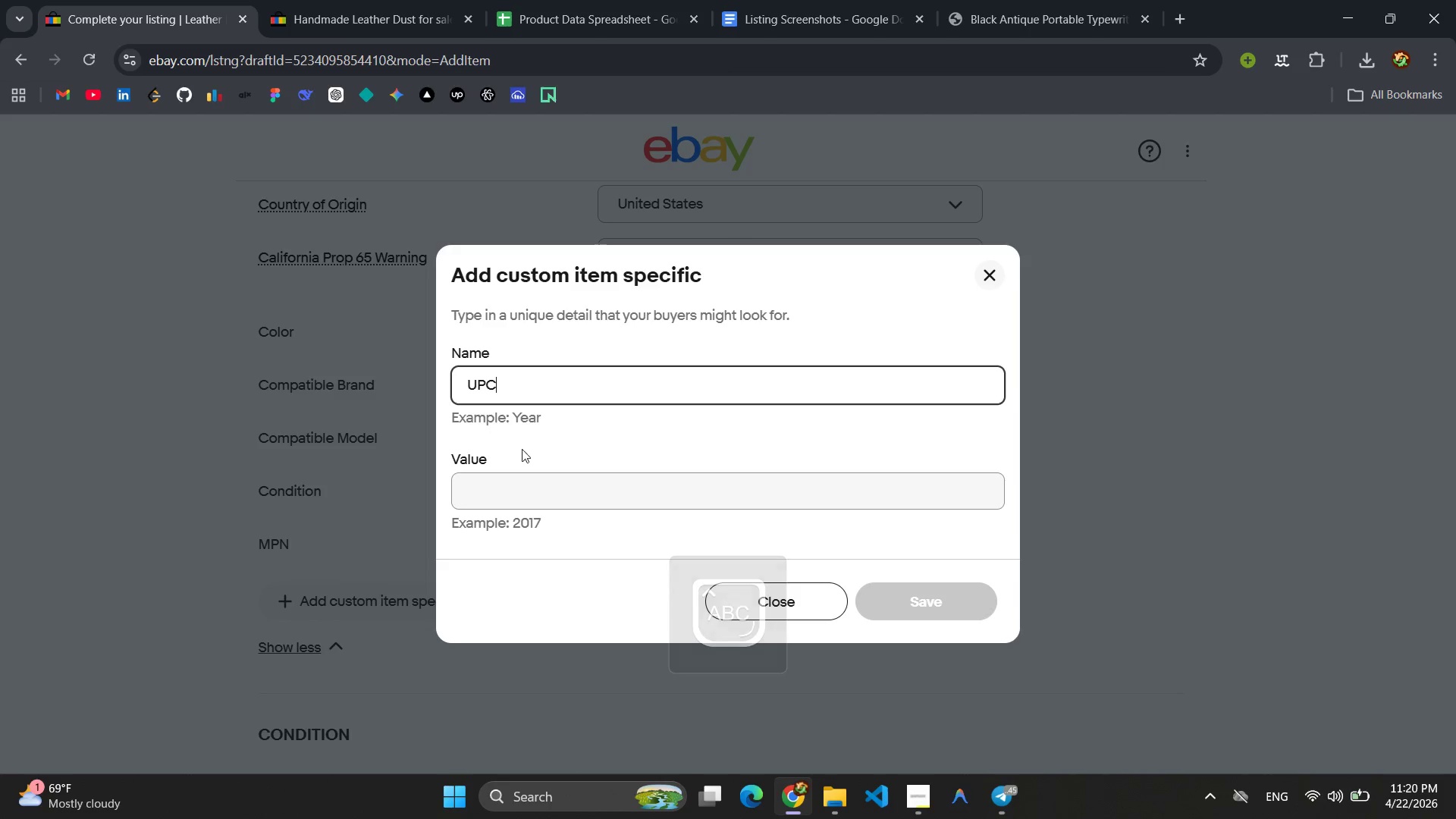 
left_click([557, 502])
 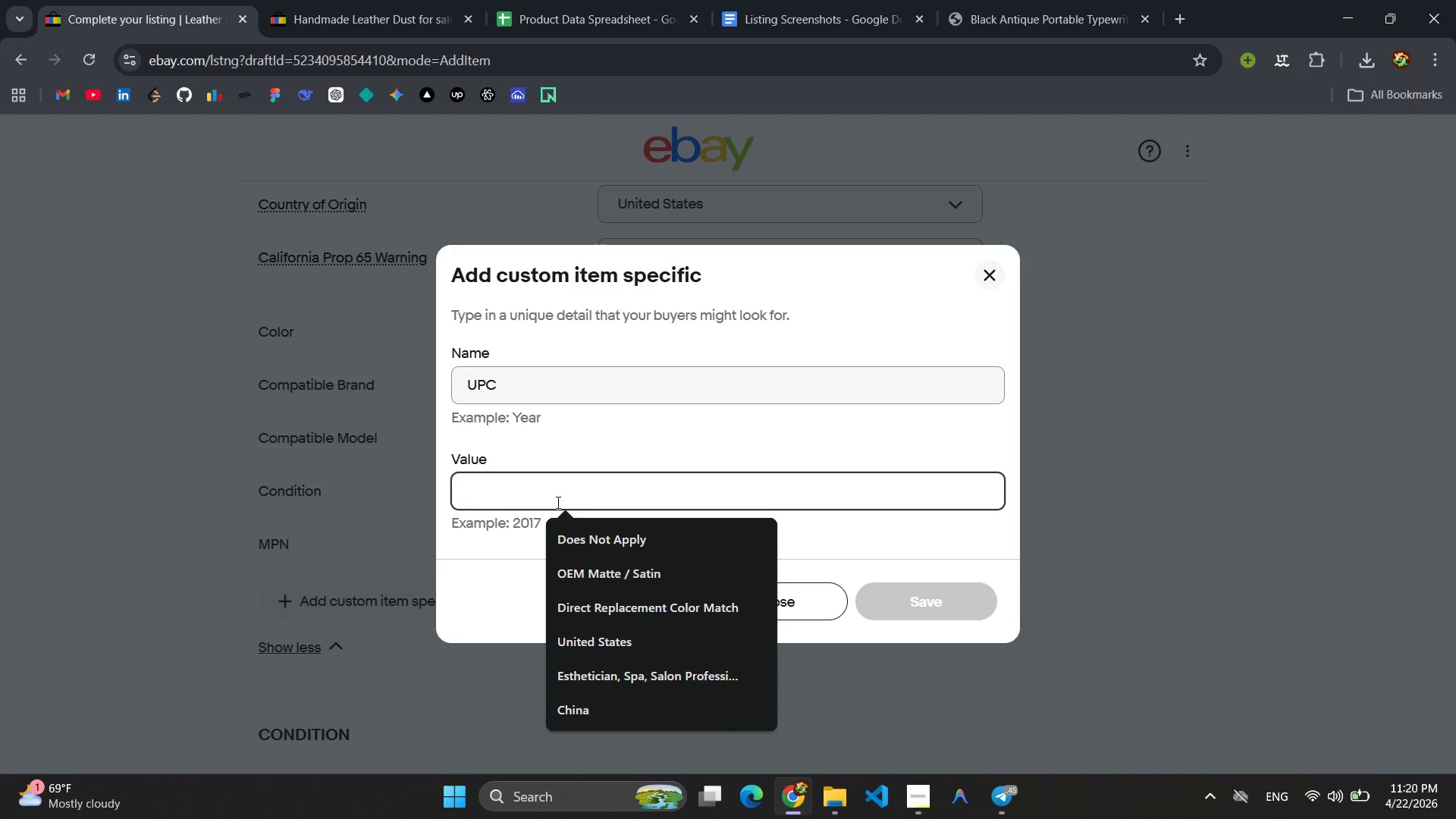 
type(Does Not Apply)
 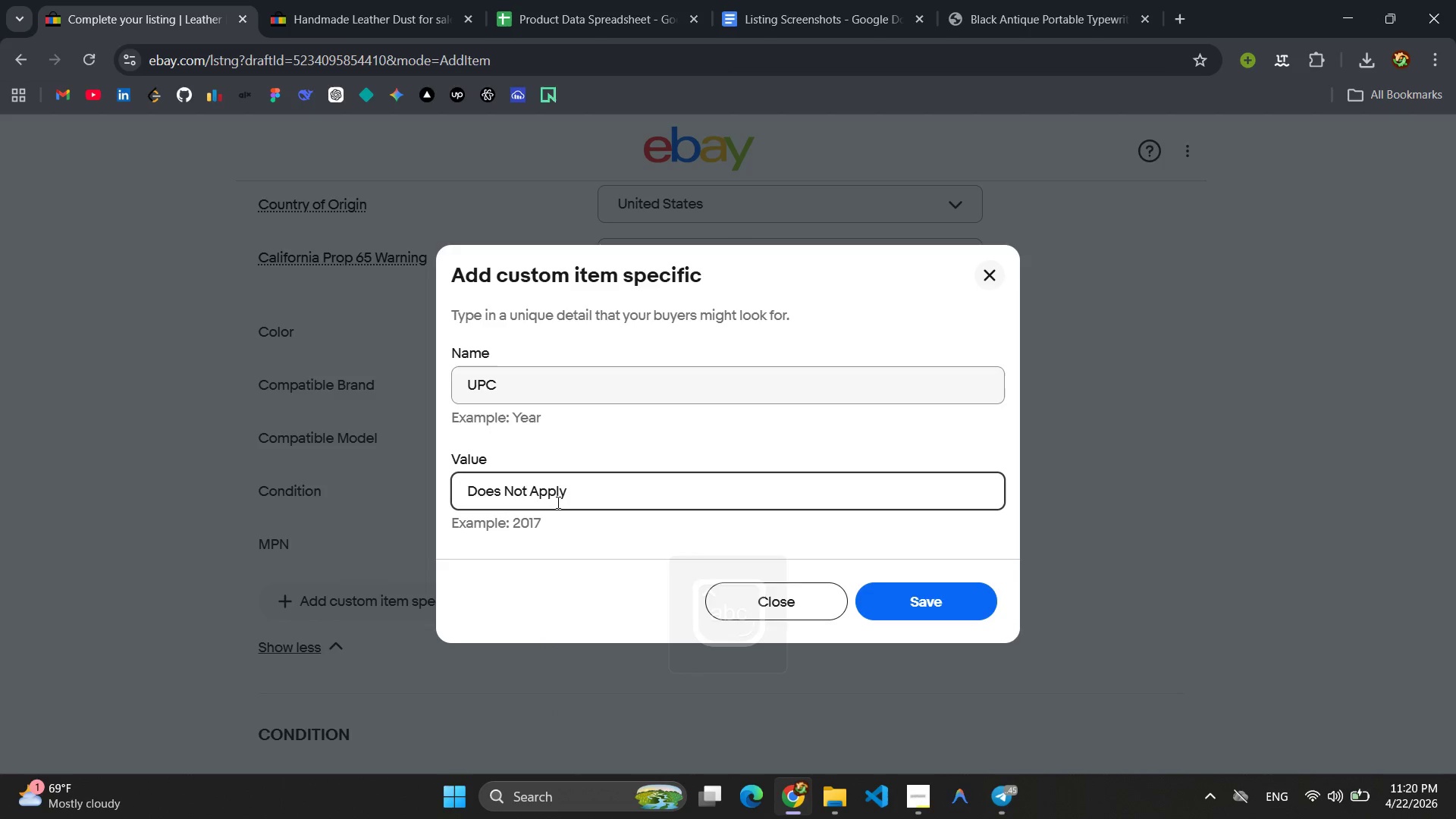 
 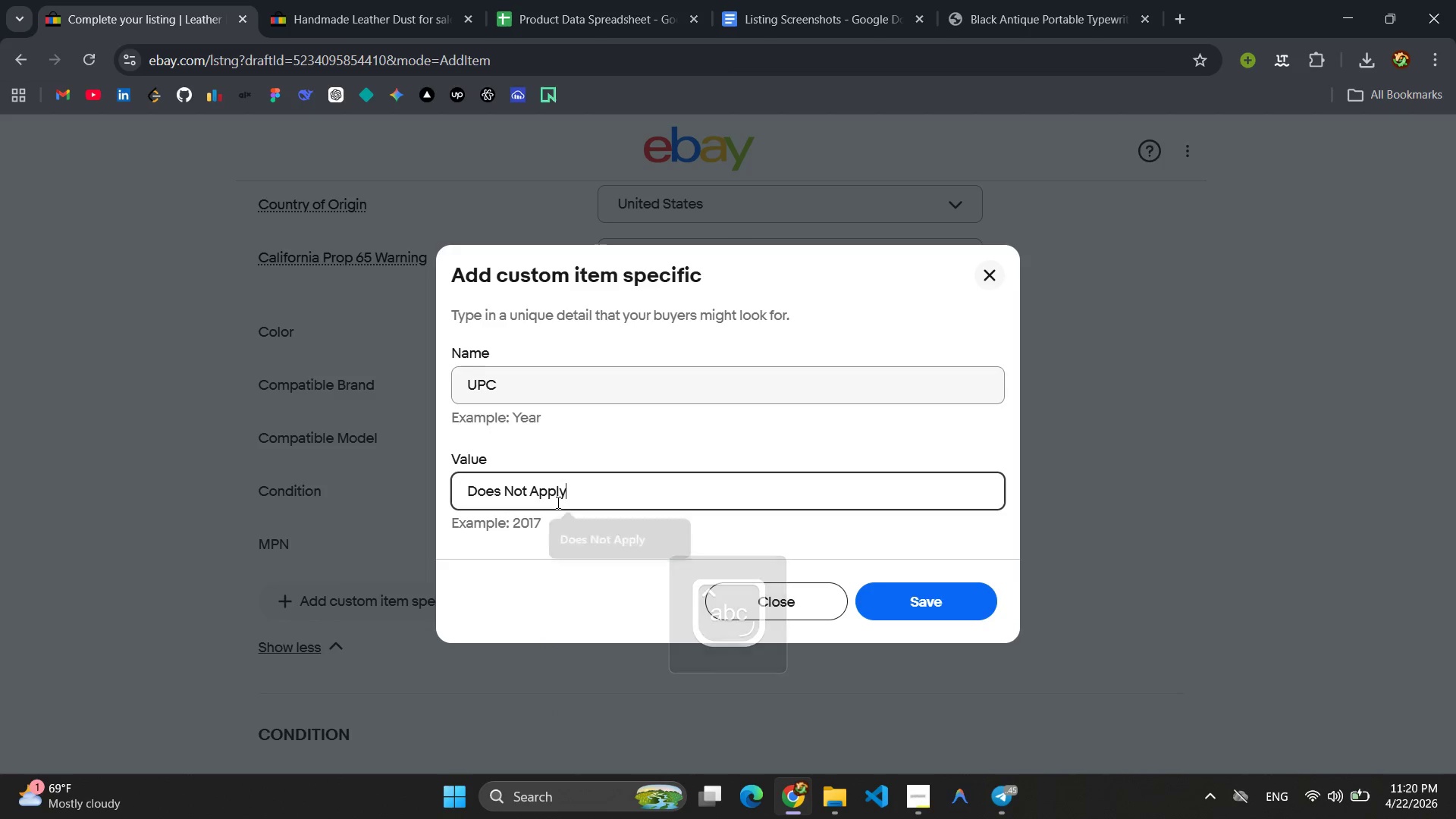 
key(Control+ControlLeft)
 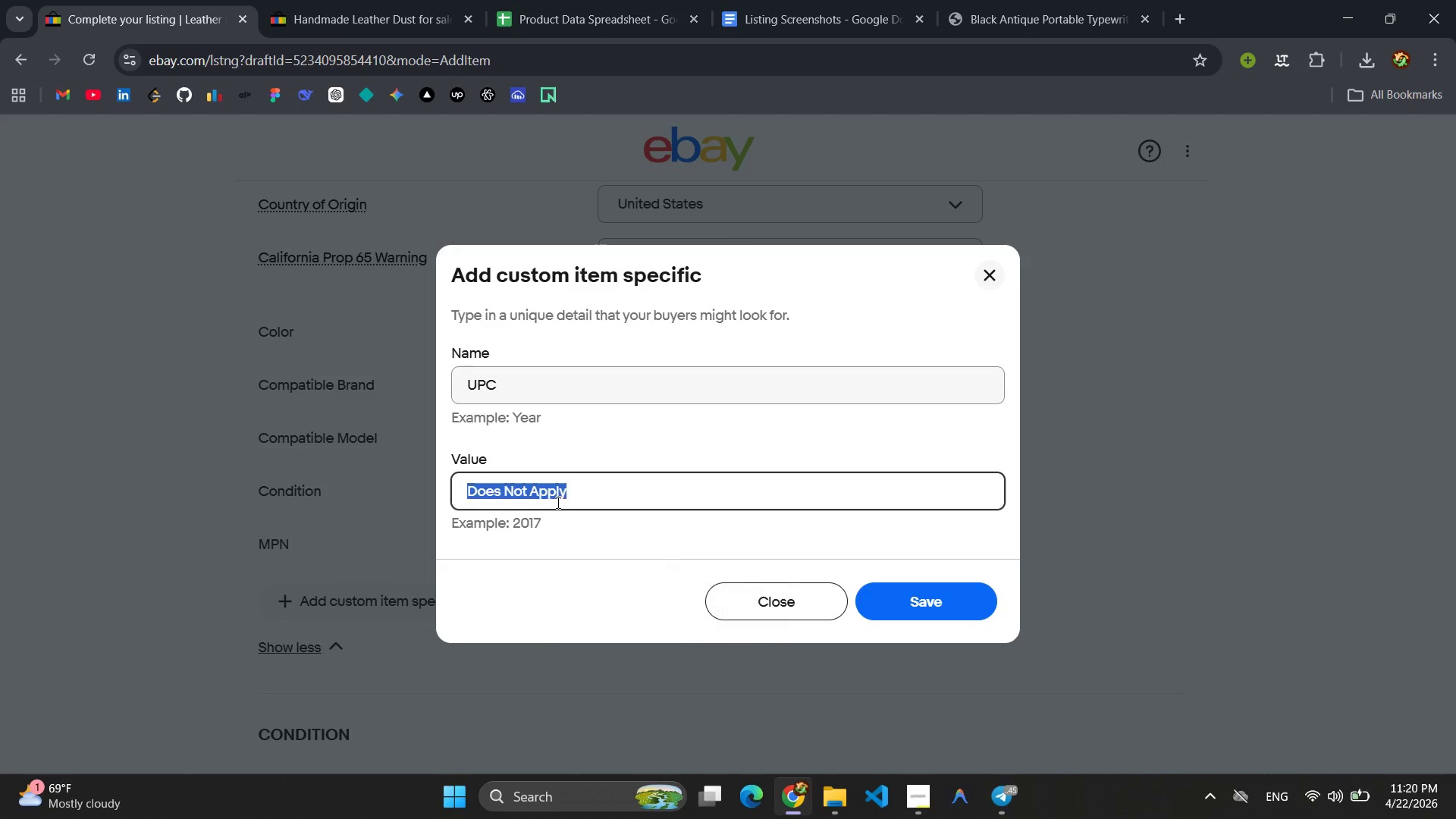 
key(Control+A)
 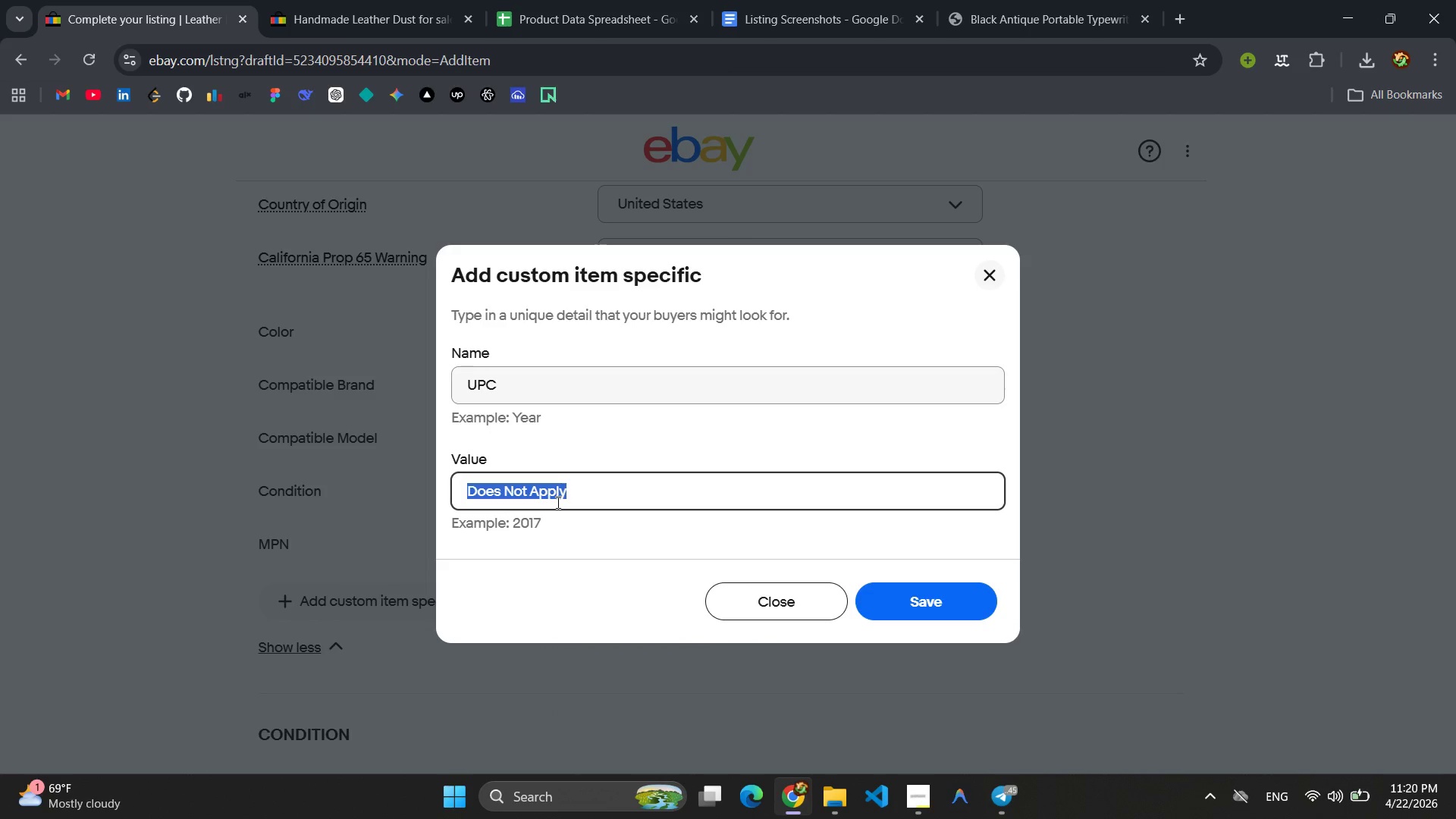 
key(Control+C)
 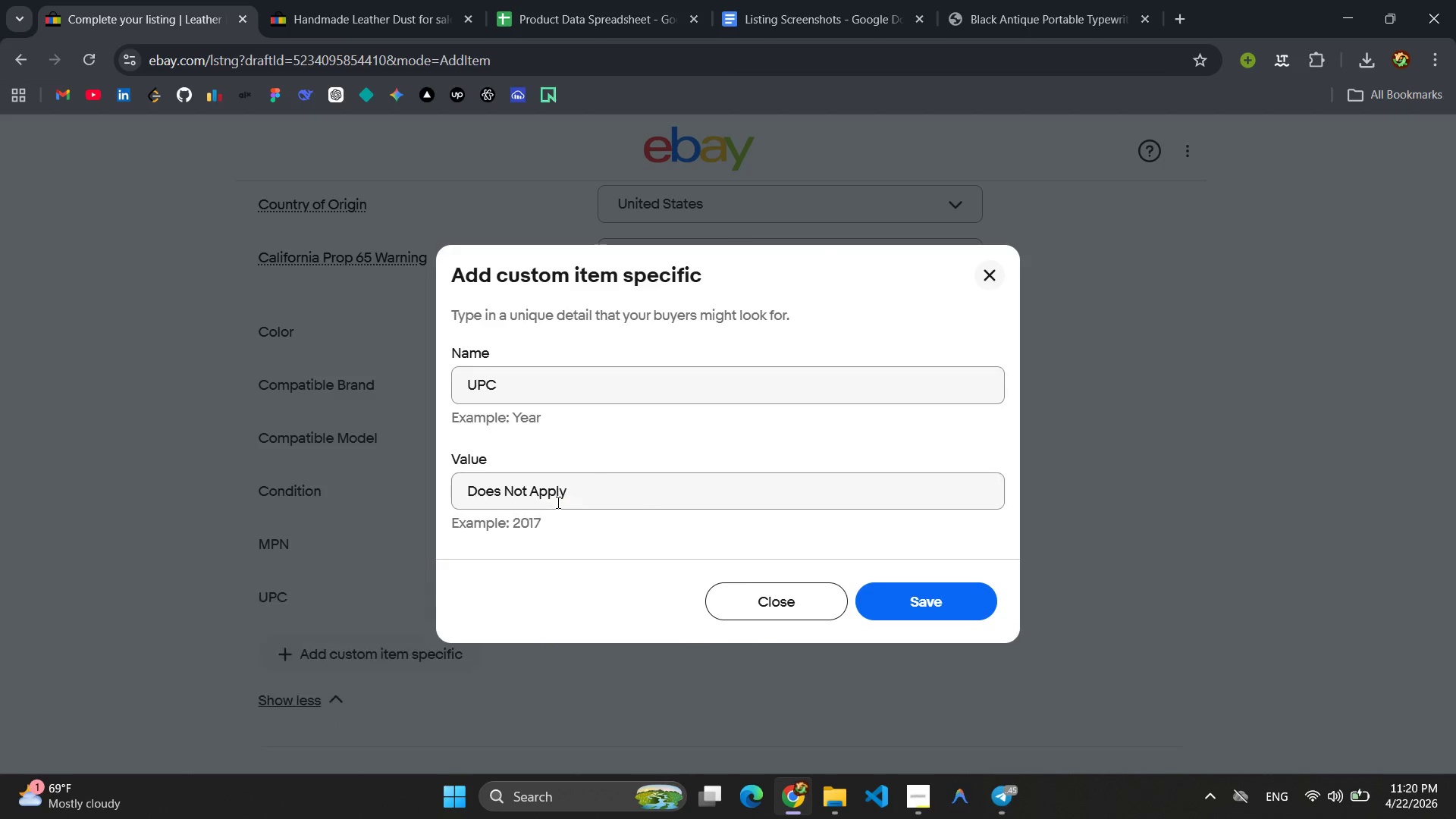 
key(Enter)
 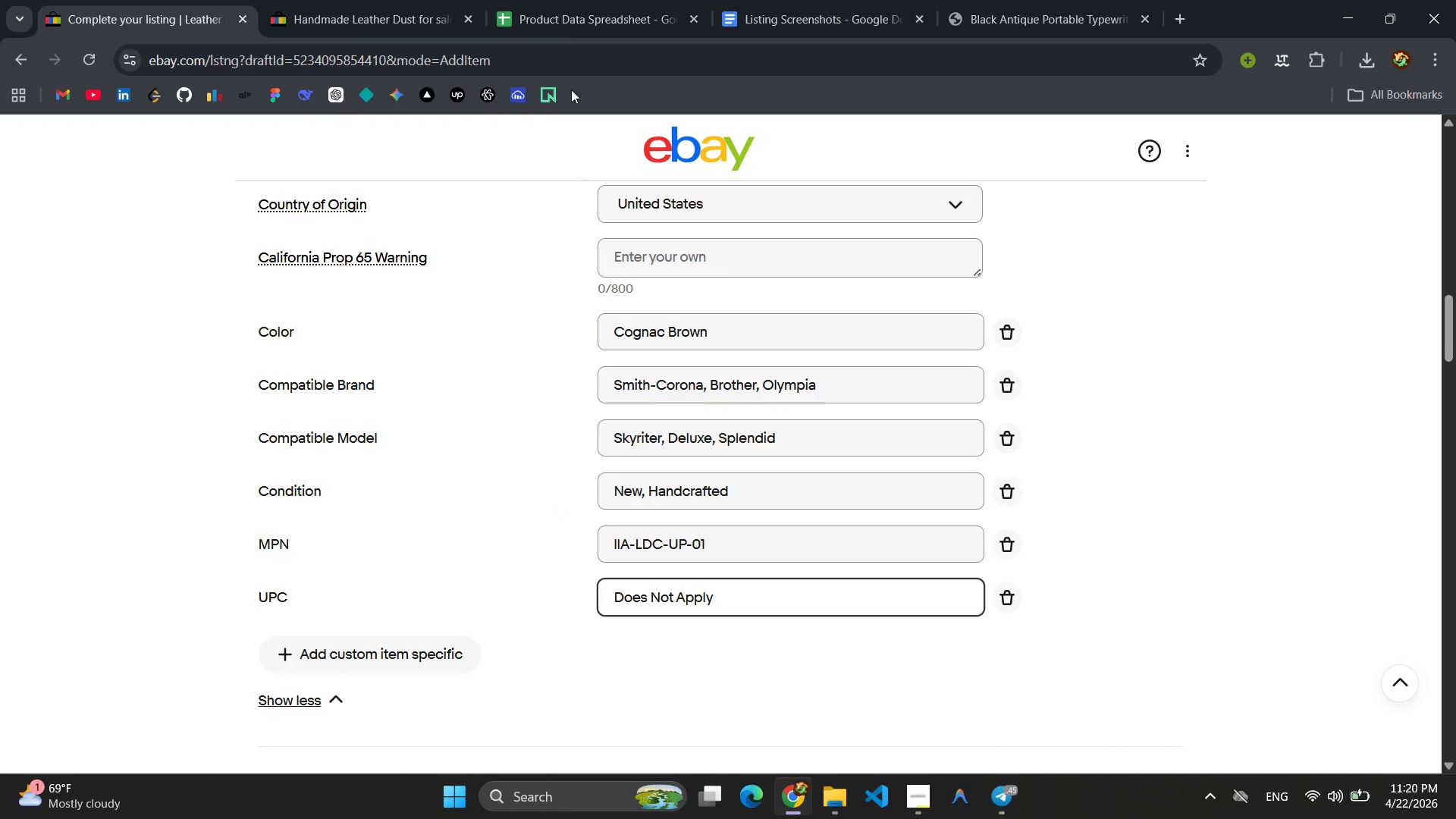 
left_click([544, 0])
 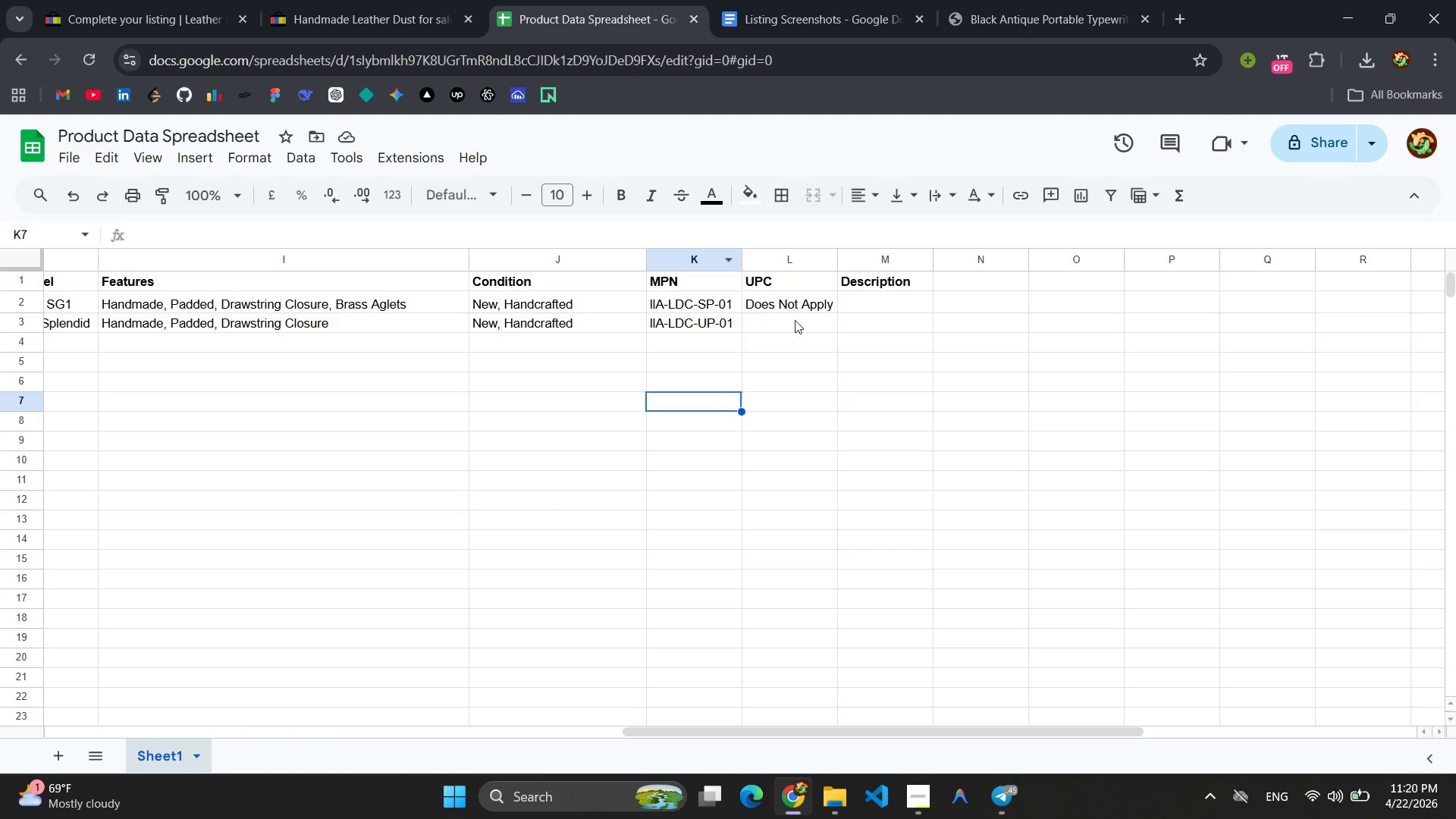 
left_click([814, 320])
 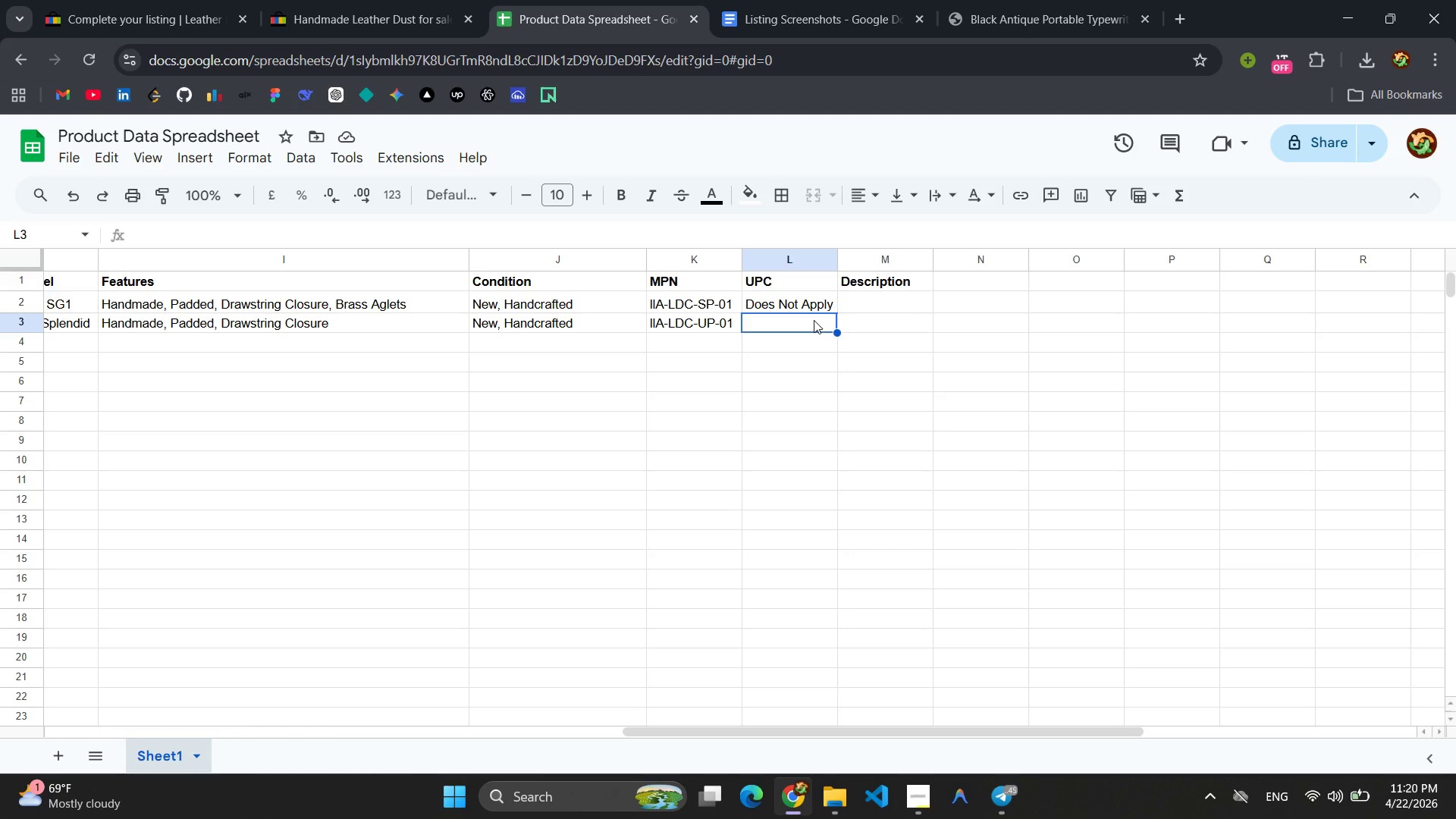 
key(Control+V)
 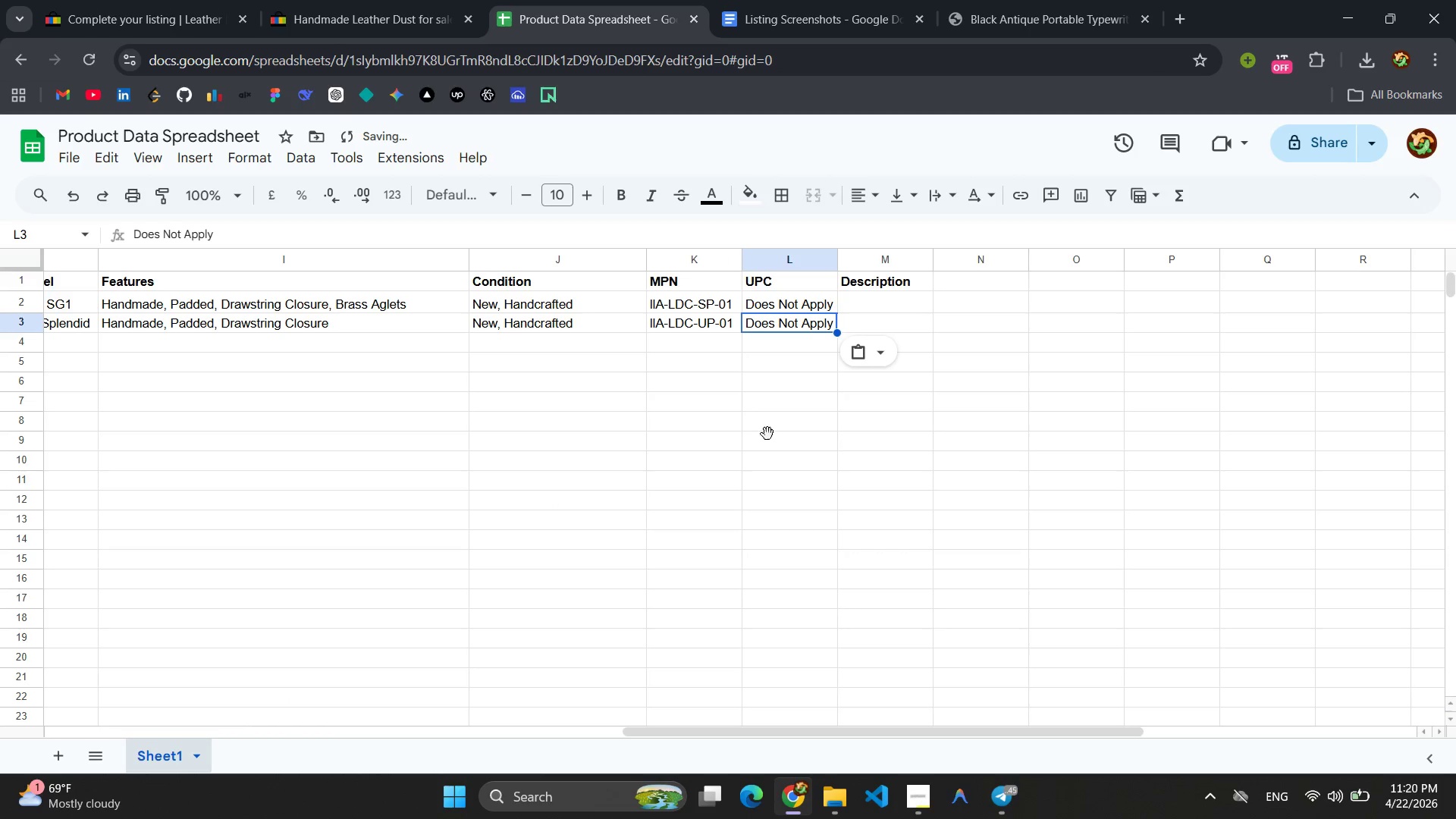 
left_click([767, 434])
 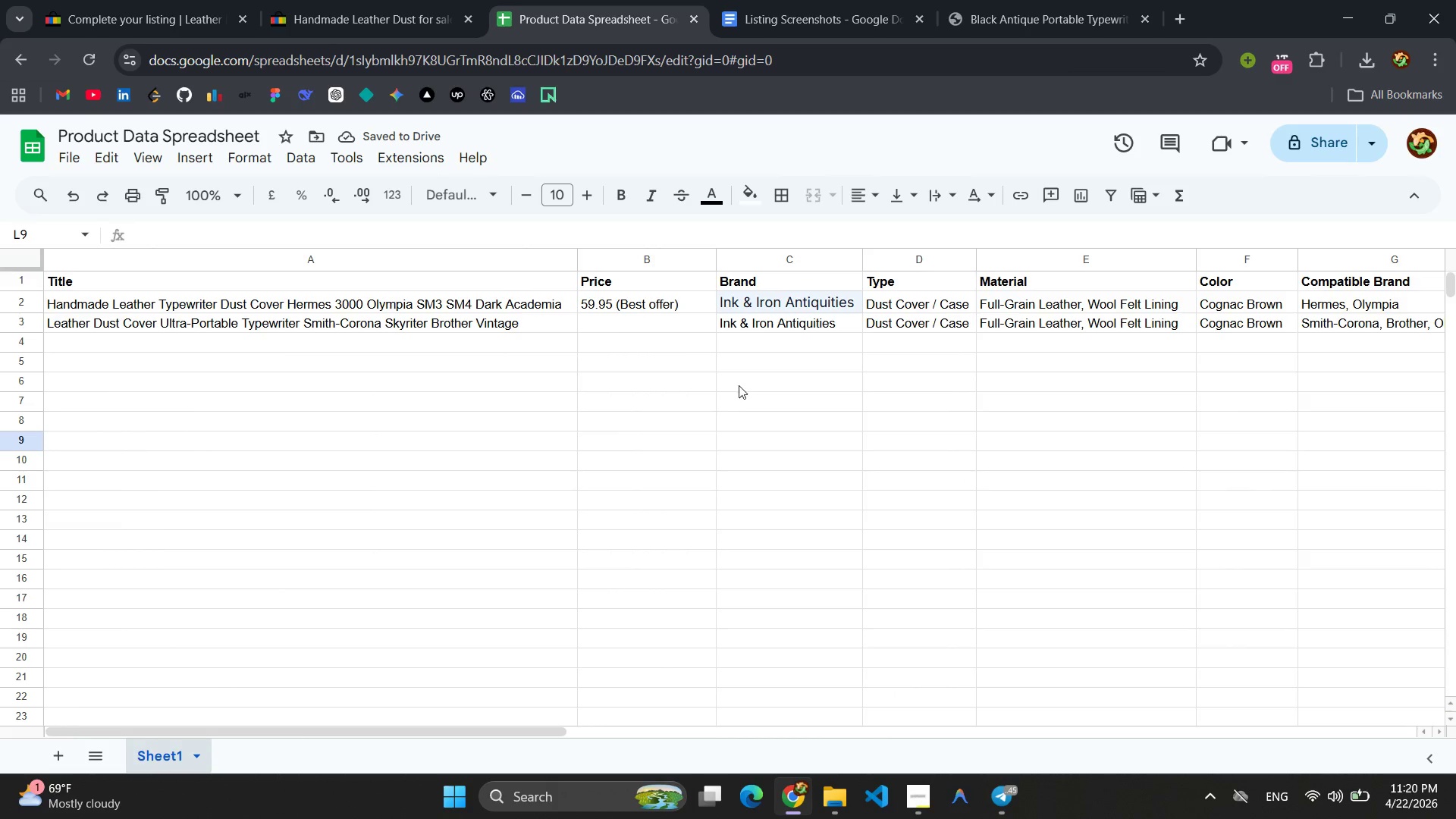 
left_click([85, 8])
 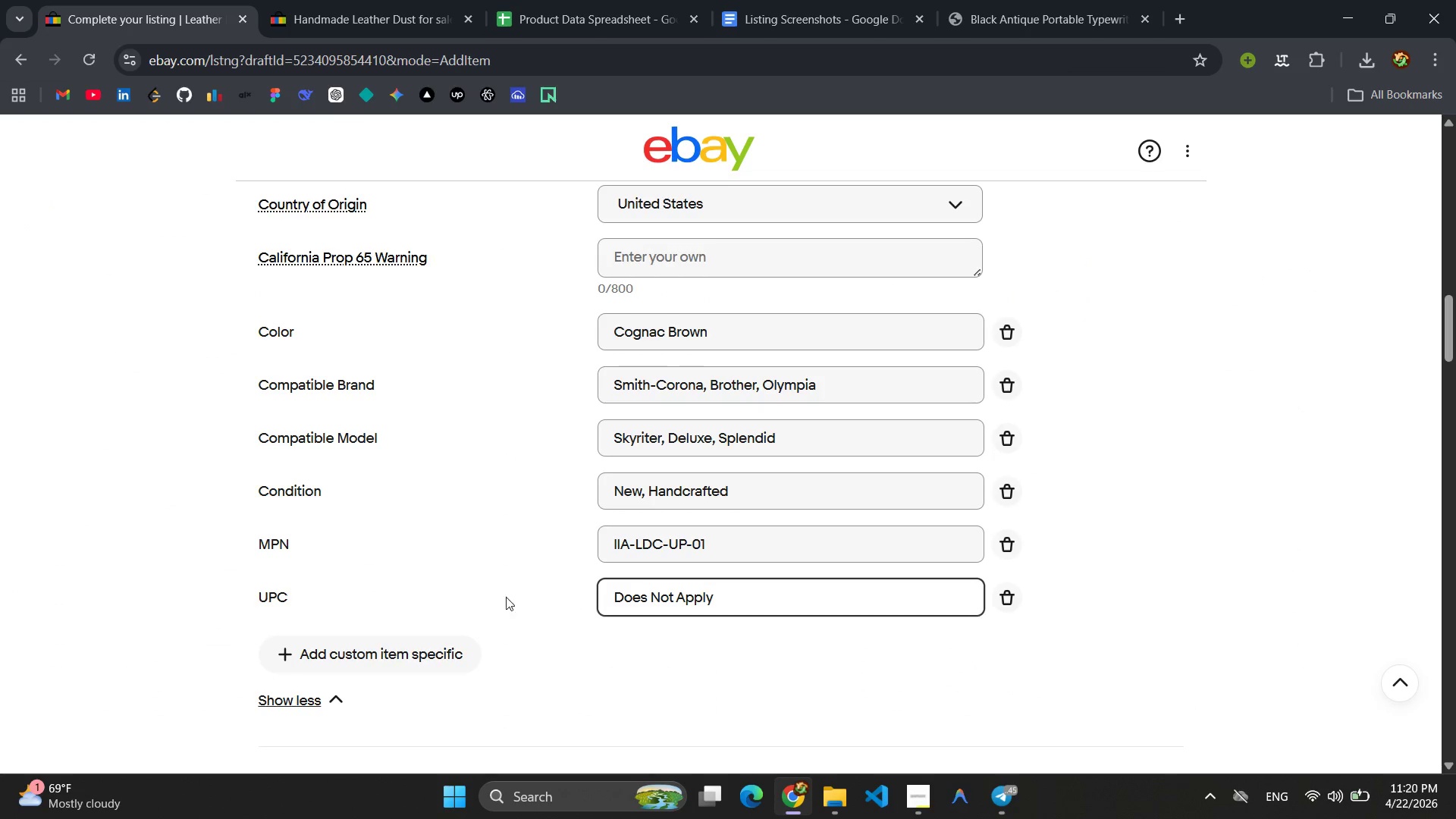 
scroll: coordinate [507, 457], scroll_direction: down, amount: 8.0
 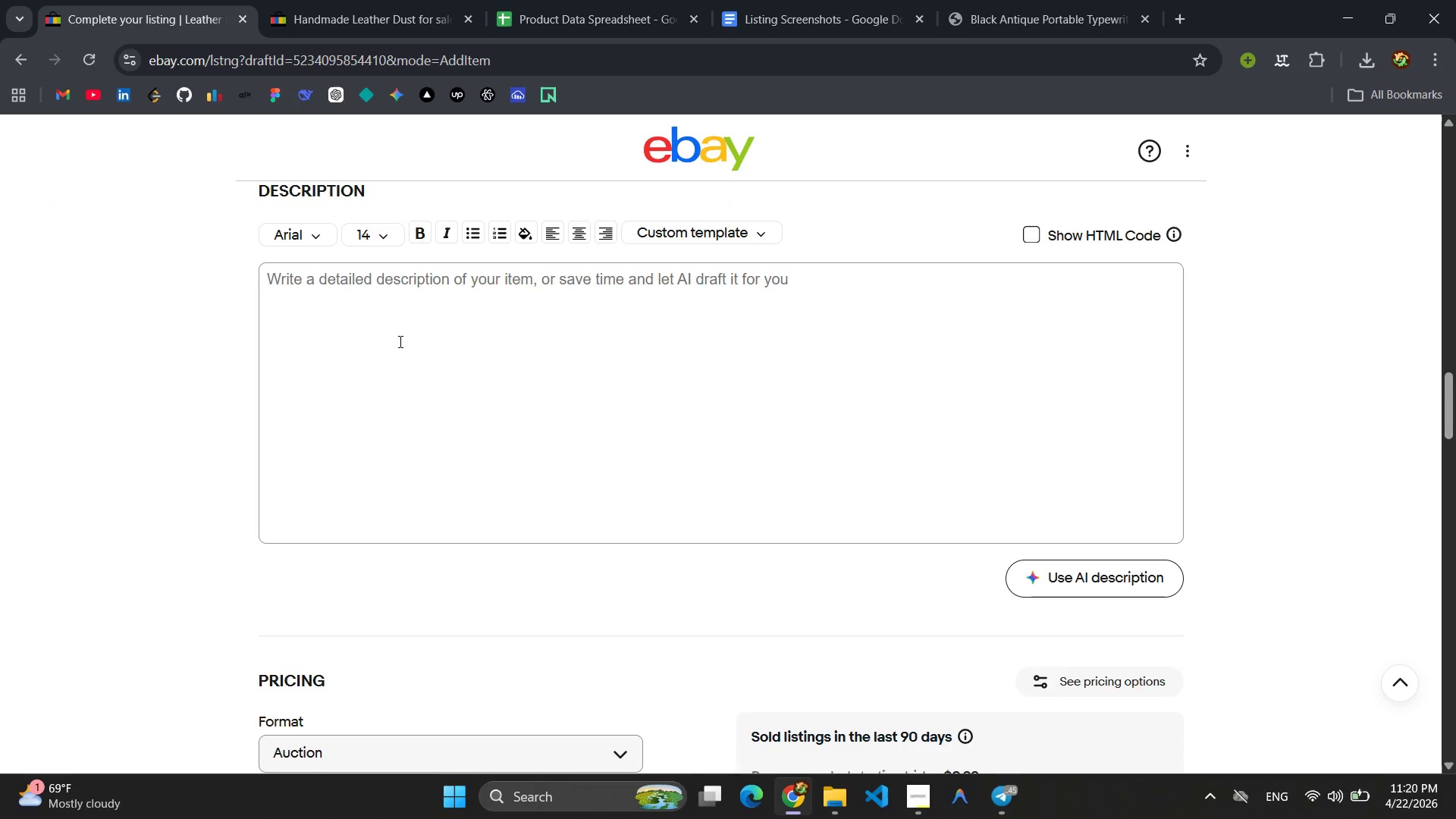 
left_click([399, 341])
 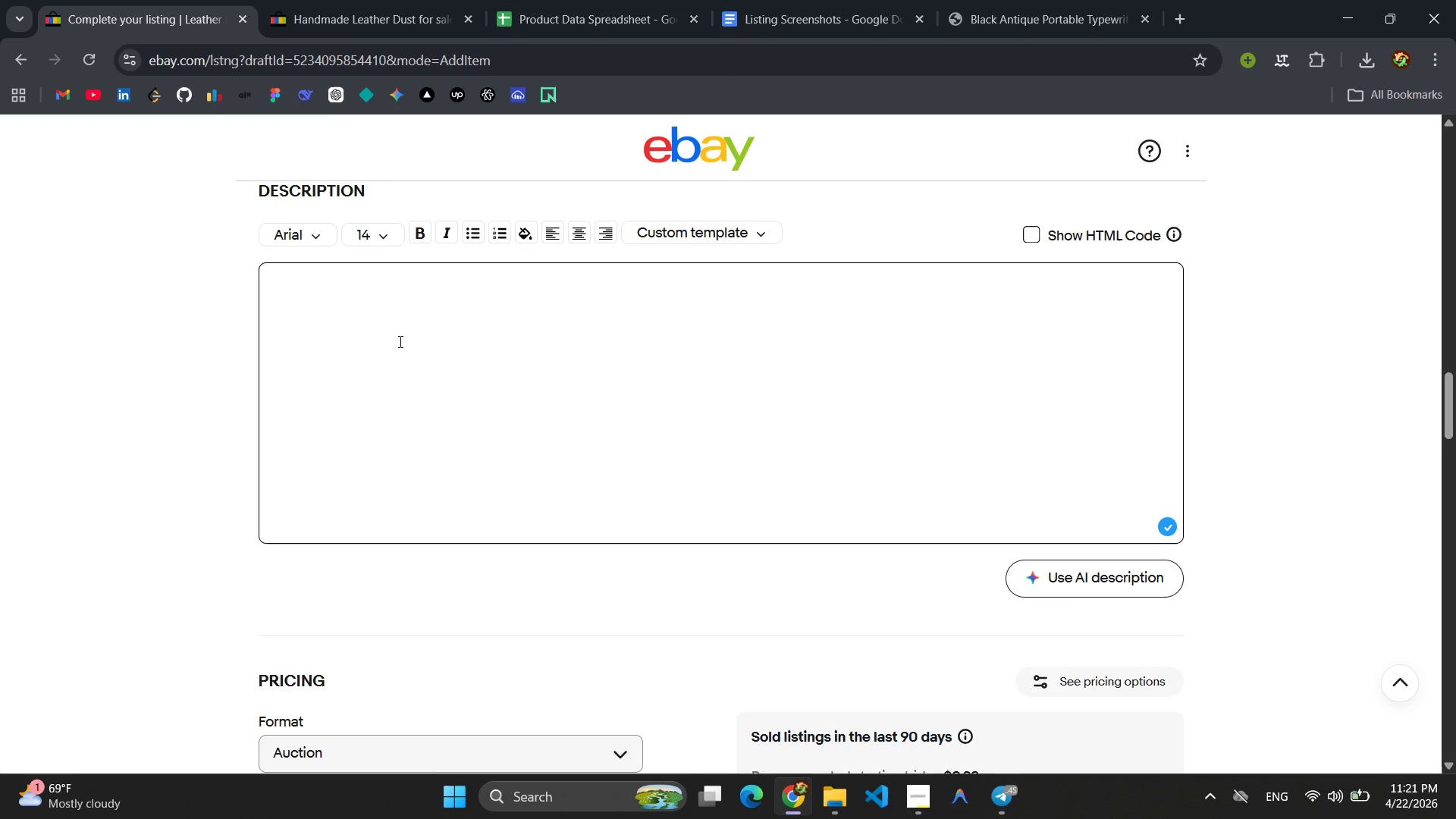 
type(Ink & Irrron)
key(Backspace)
key(Backspace)
key(Backspace)
key(Backspace)
type(on ANt)
key(Backspace)
key(Backspace)
type(ntiquities - Leather Duc)
key(Backspace)
type(st Cover for )
 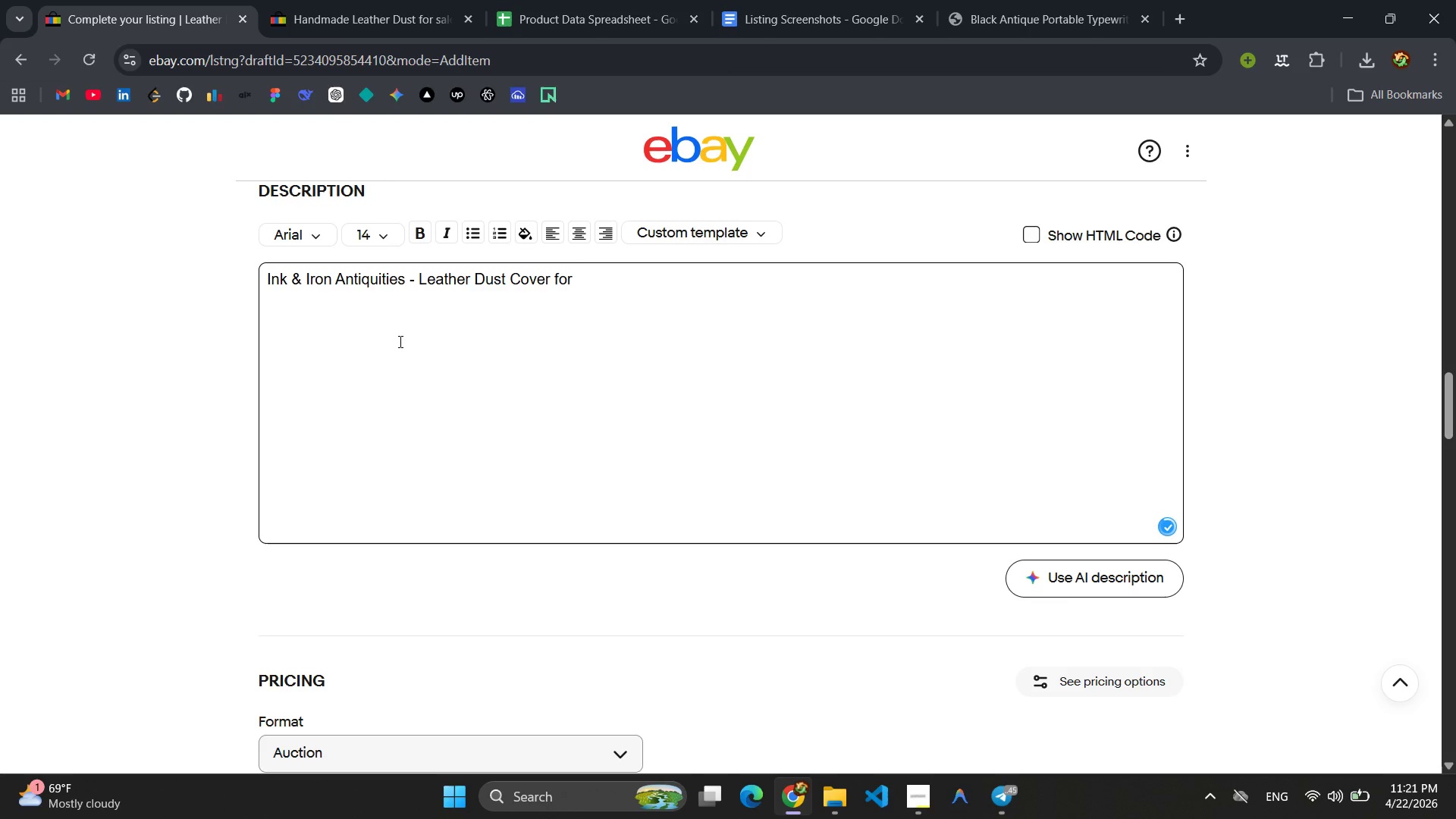 
type(Ultra-Pot)
key(Backspace)
type(rtable Typewrites )
key(Backspace)
key(Backspace)
type(rs)
 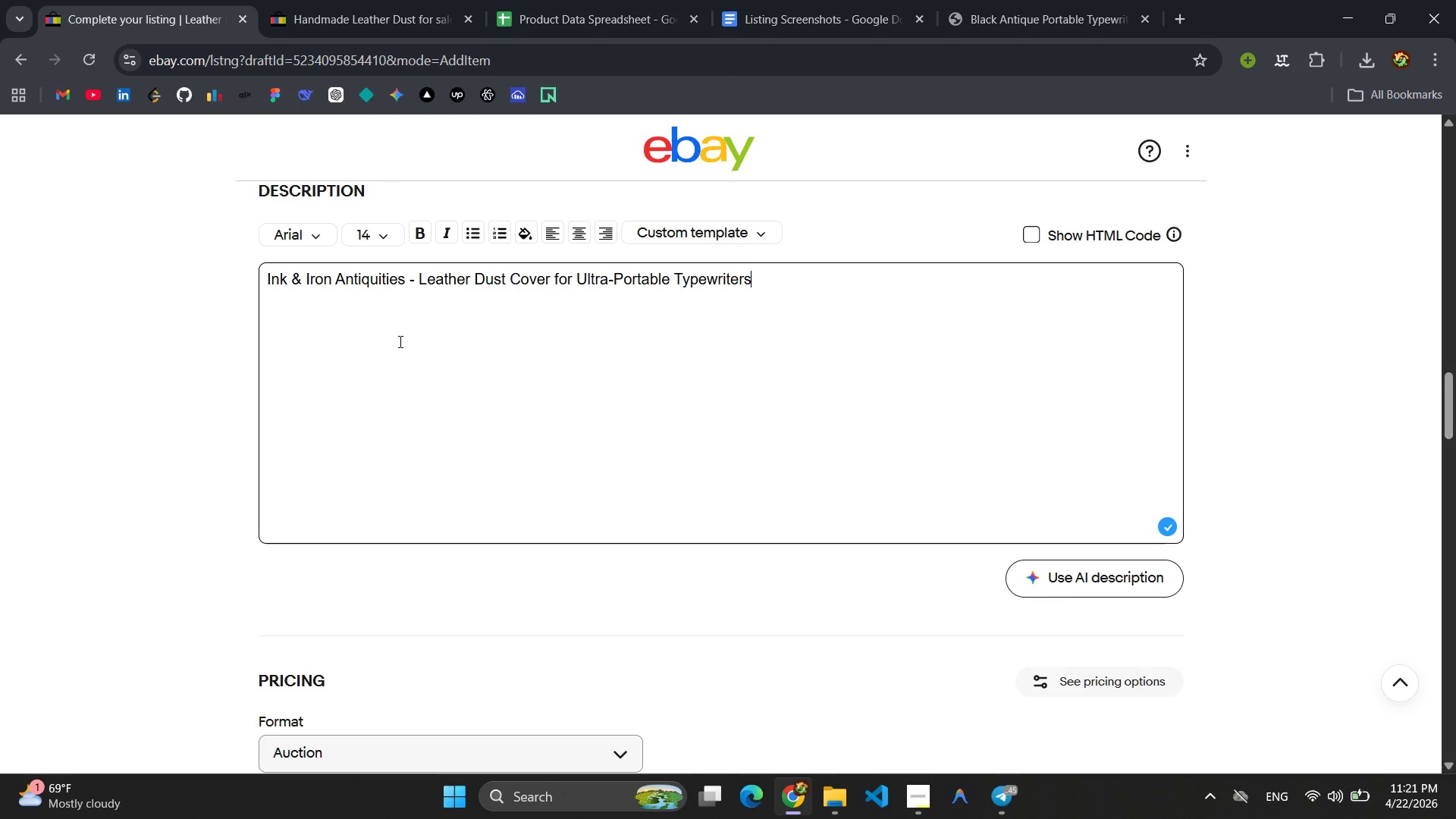 
key(Enter)
 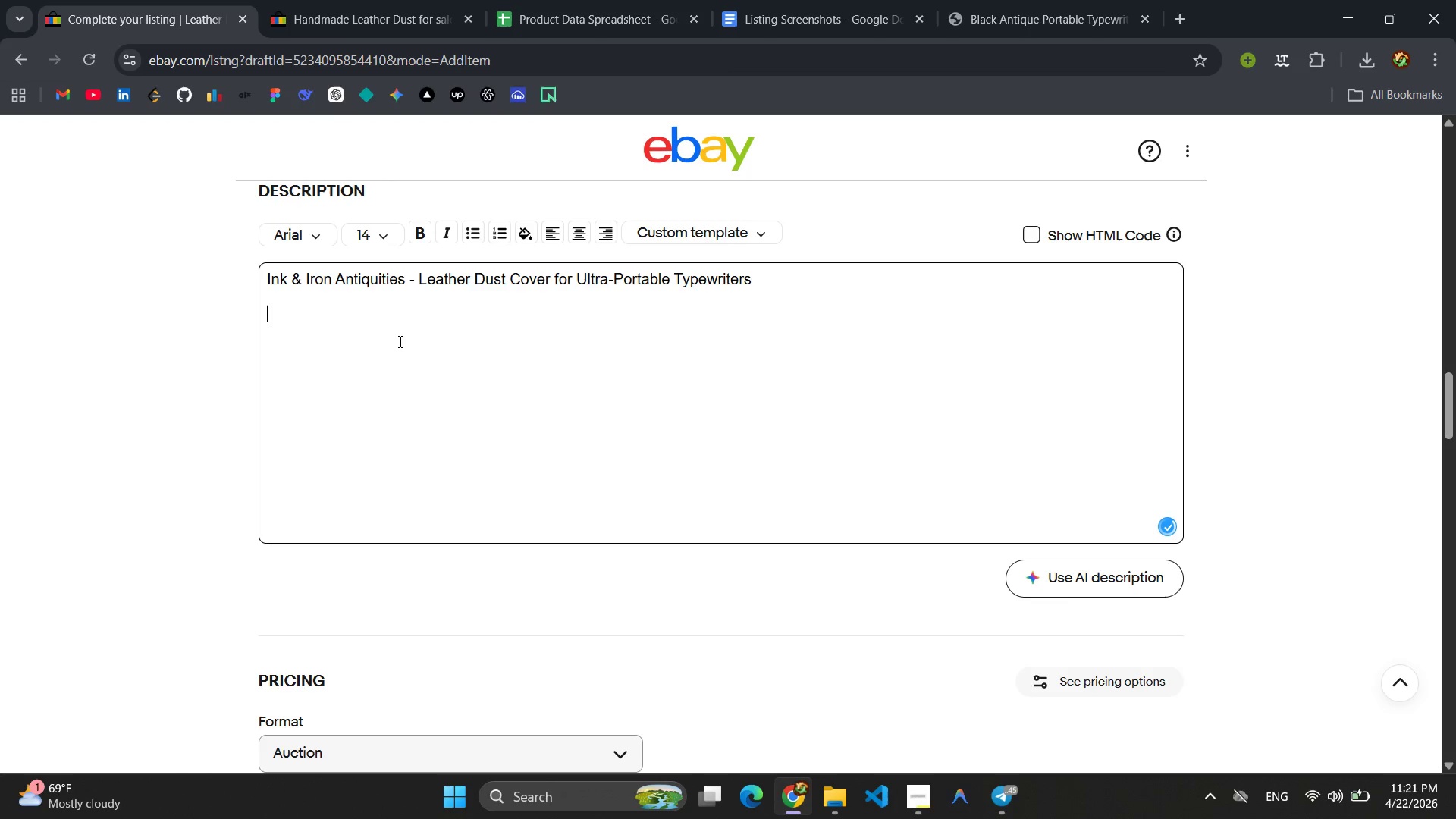 
key(Enter)
 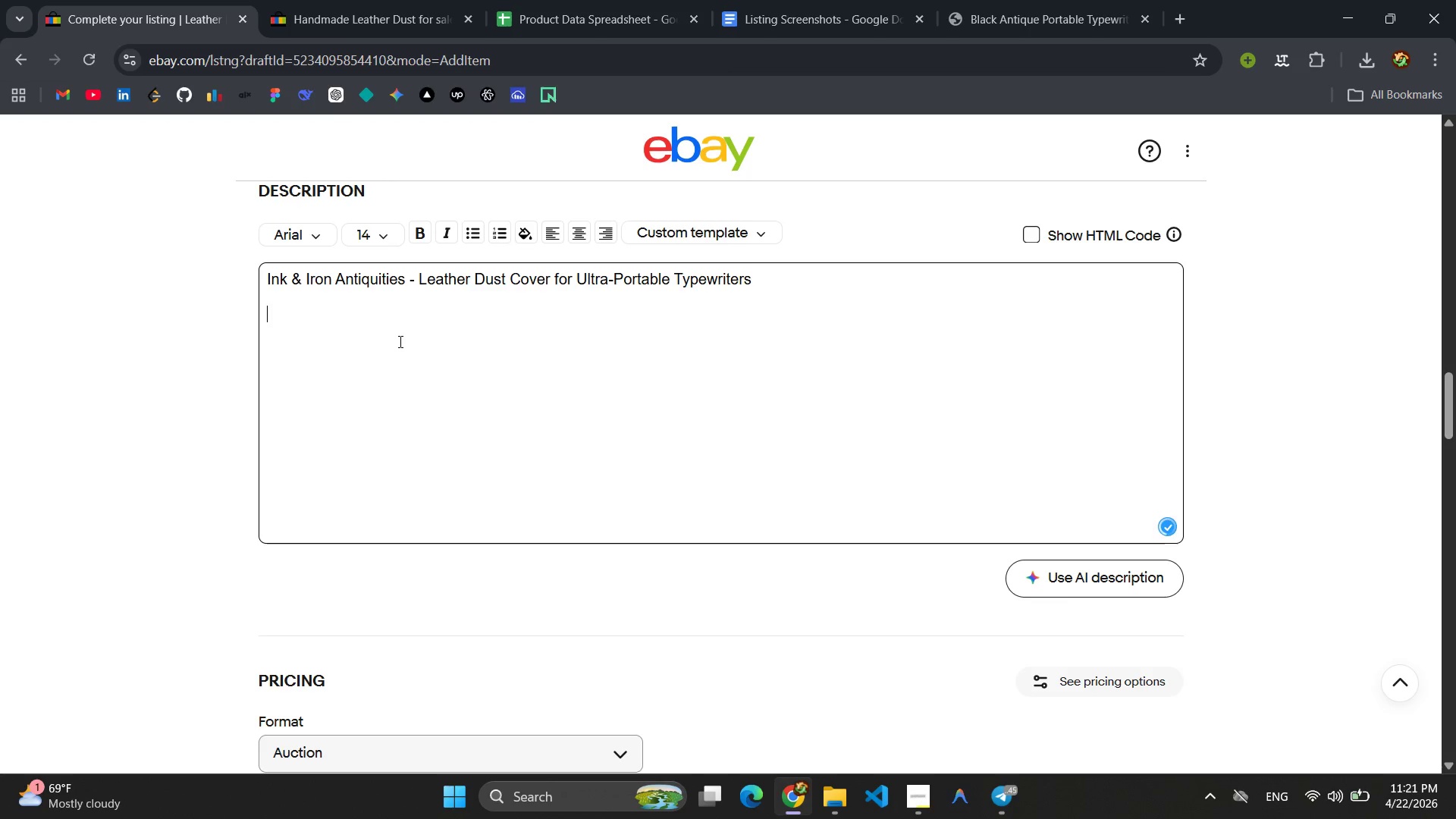 
type(Designed specifically for compact travel [VolumeDown][VolumeDown])
 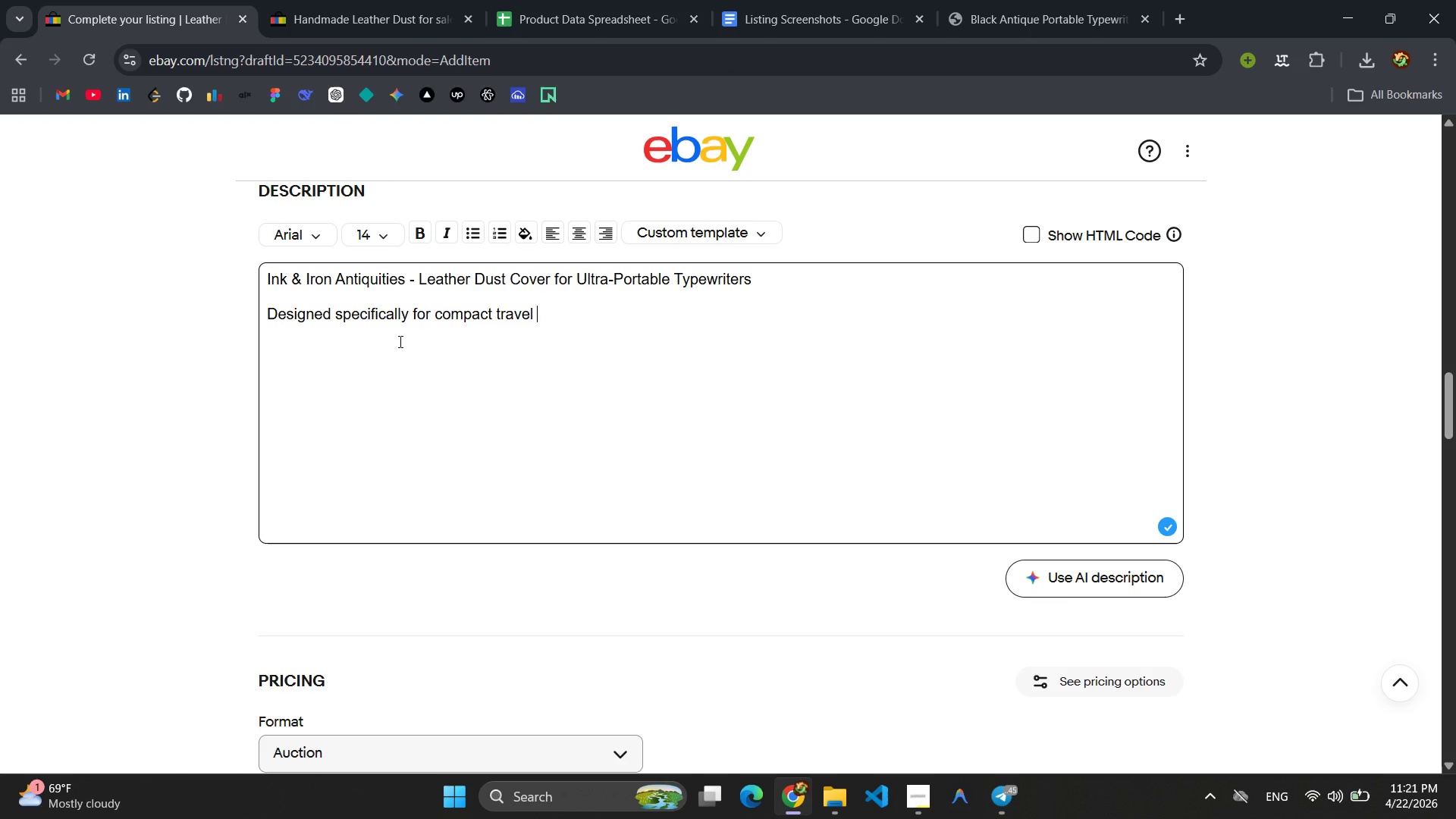 
type(machines, this cover offers premiumprotection in a sml)
key(Backspace)
type(aller footer)
key(Backspace)
key(Backspace)
type(print)
 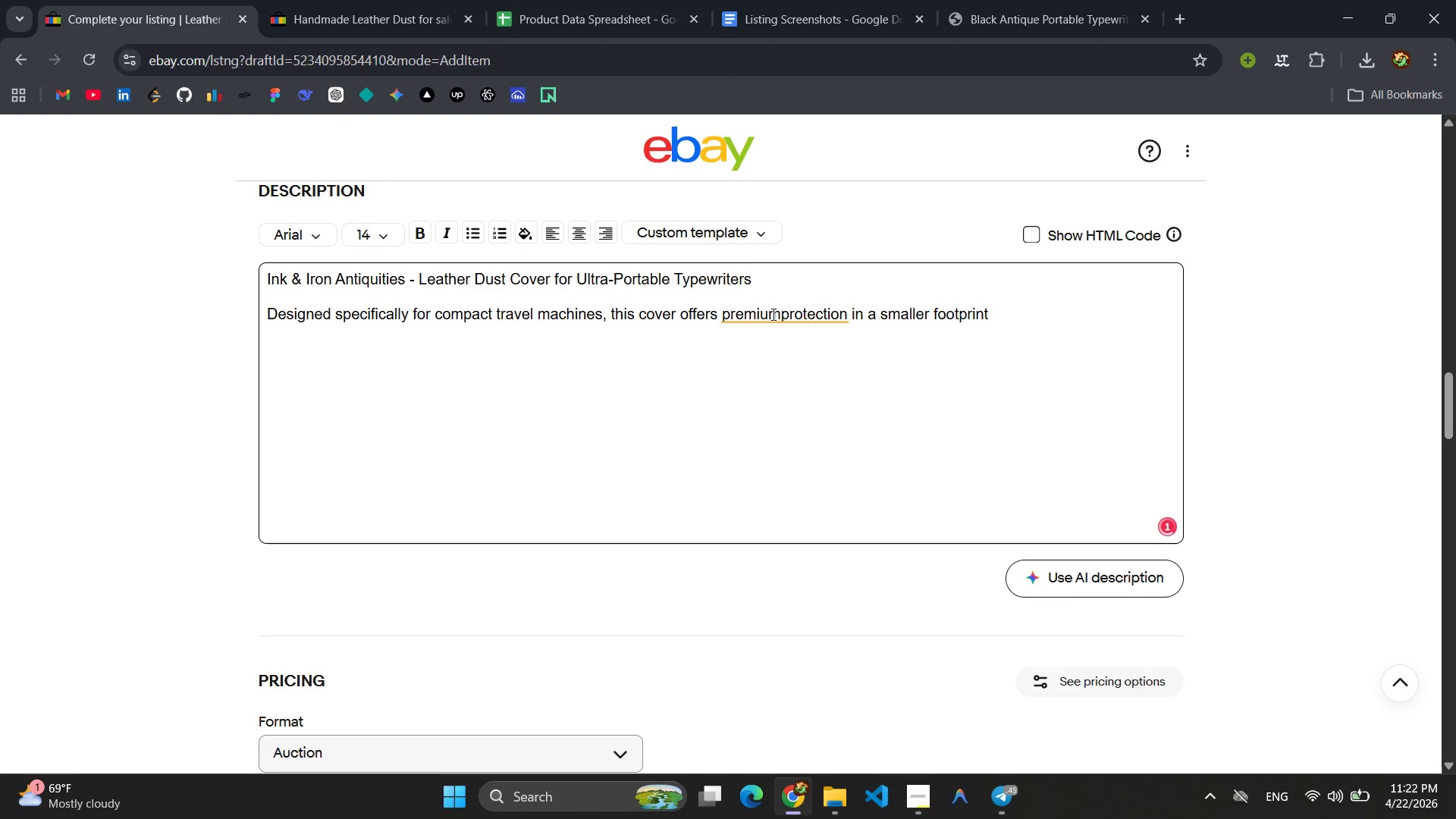 
left_click([777, 314])
 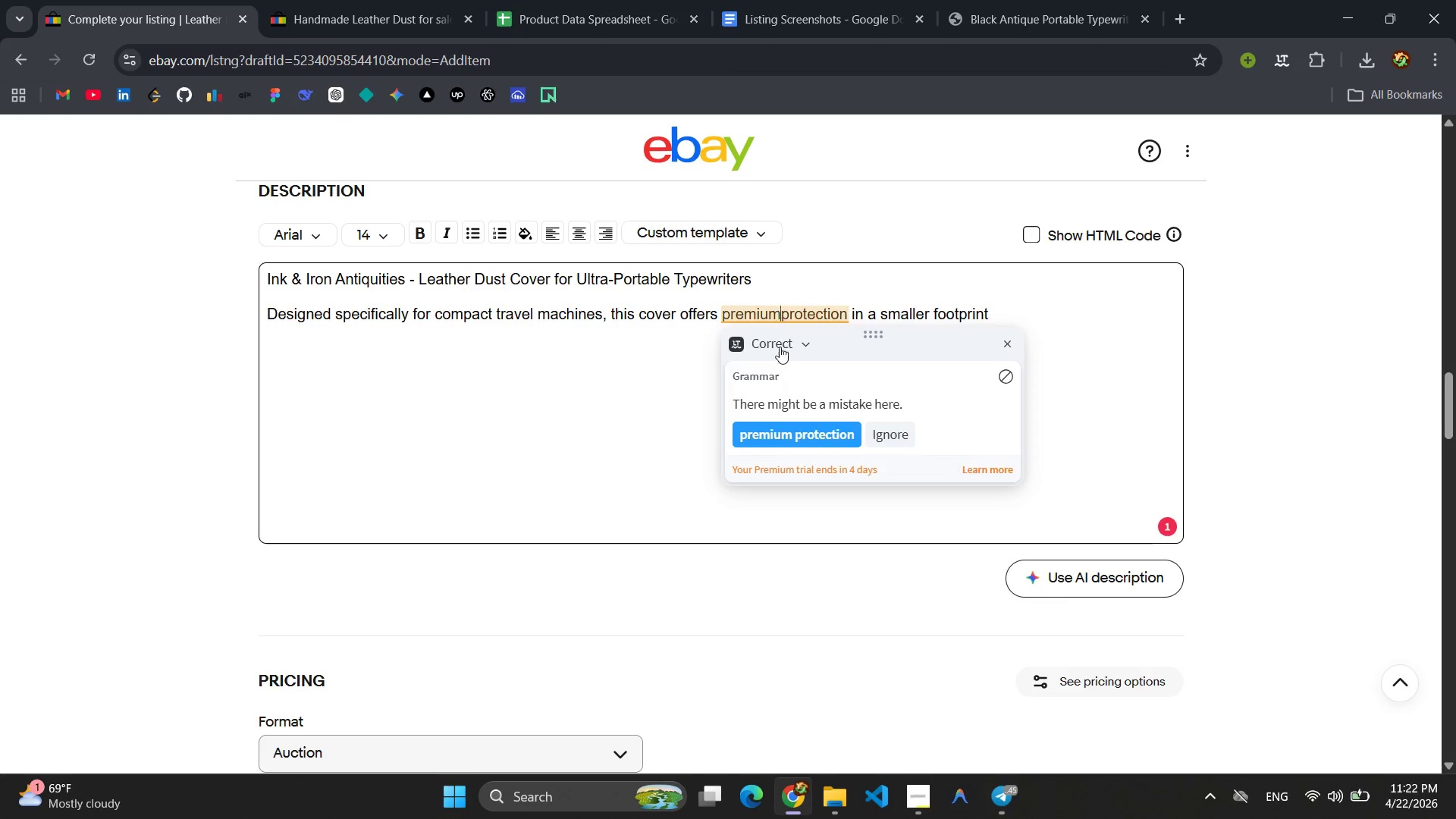 
key(Space)
 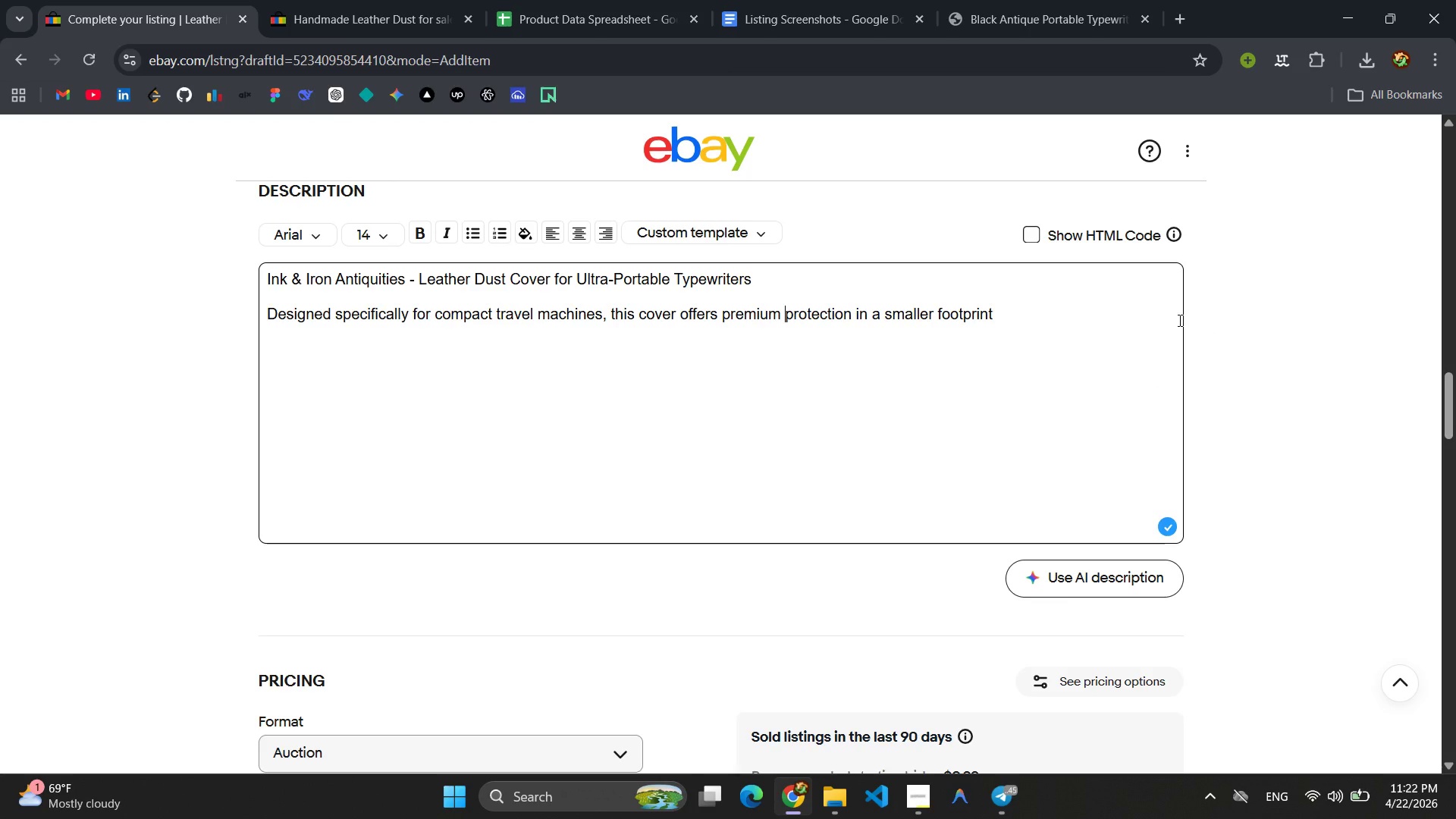 
wait(10.45)
 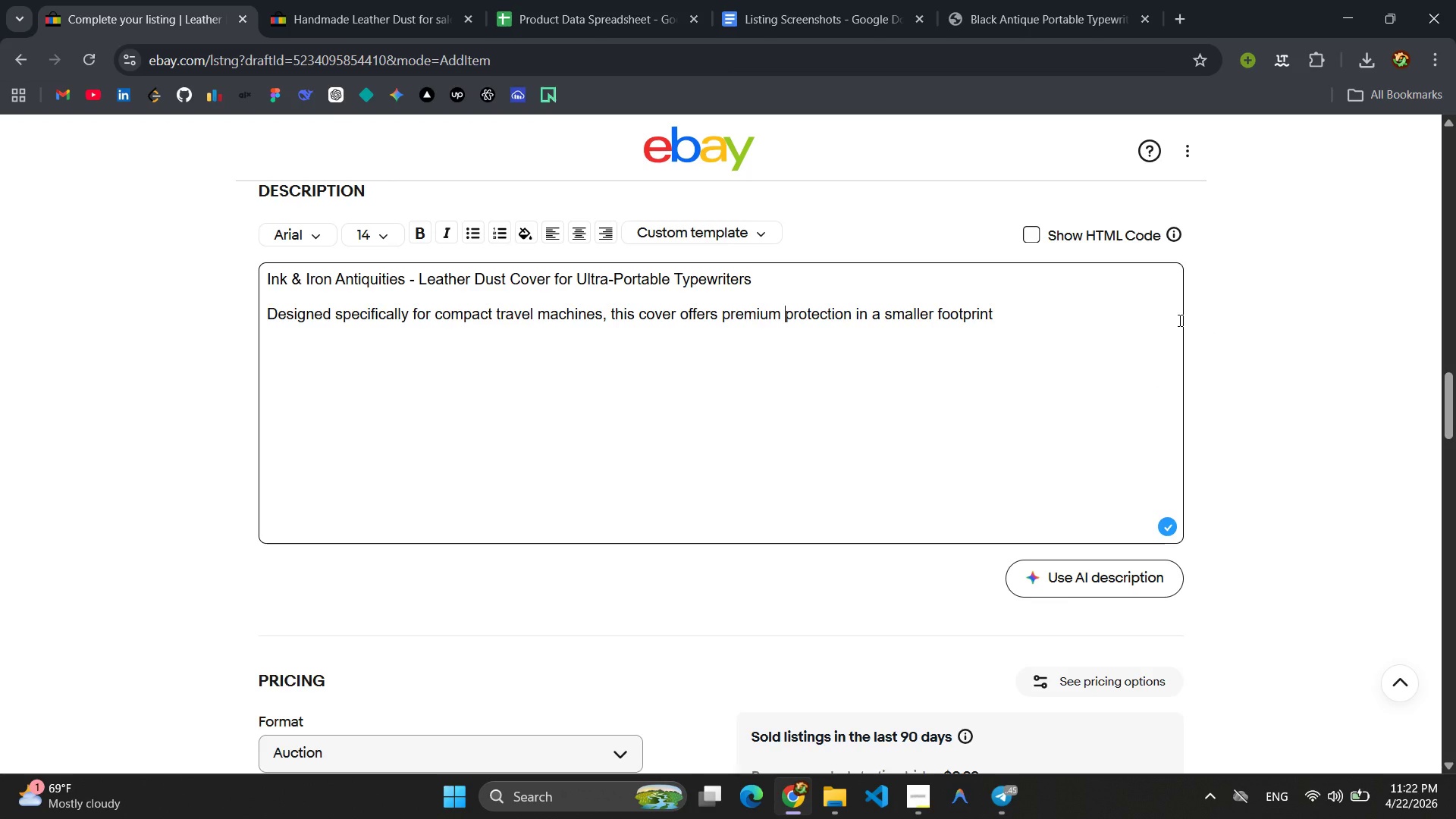 
left_click([1013, 308])
 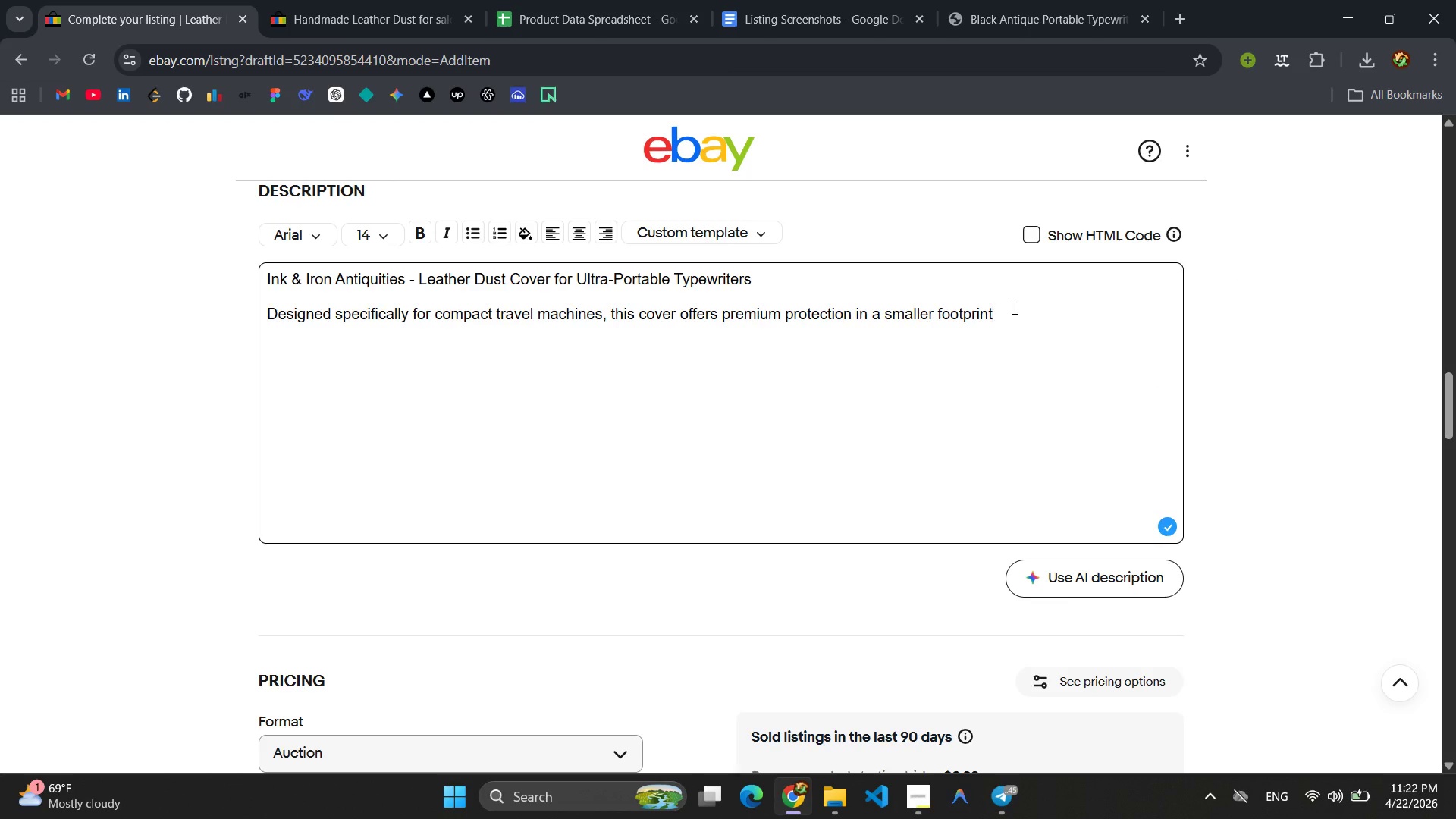 
key(Enter)
 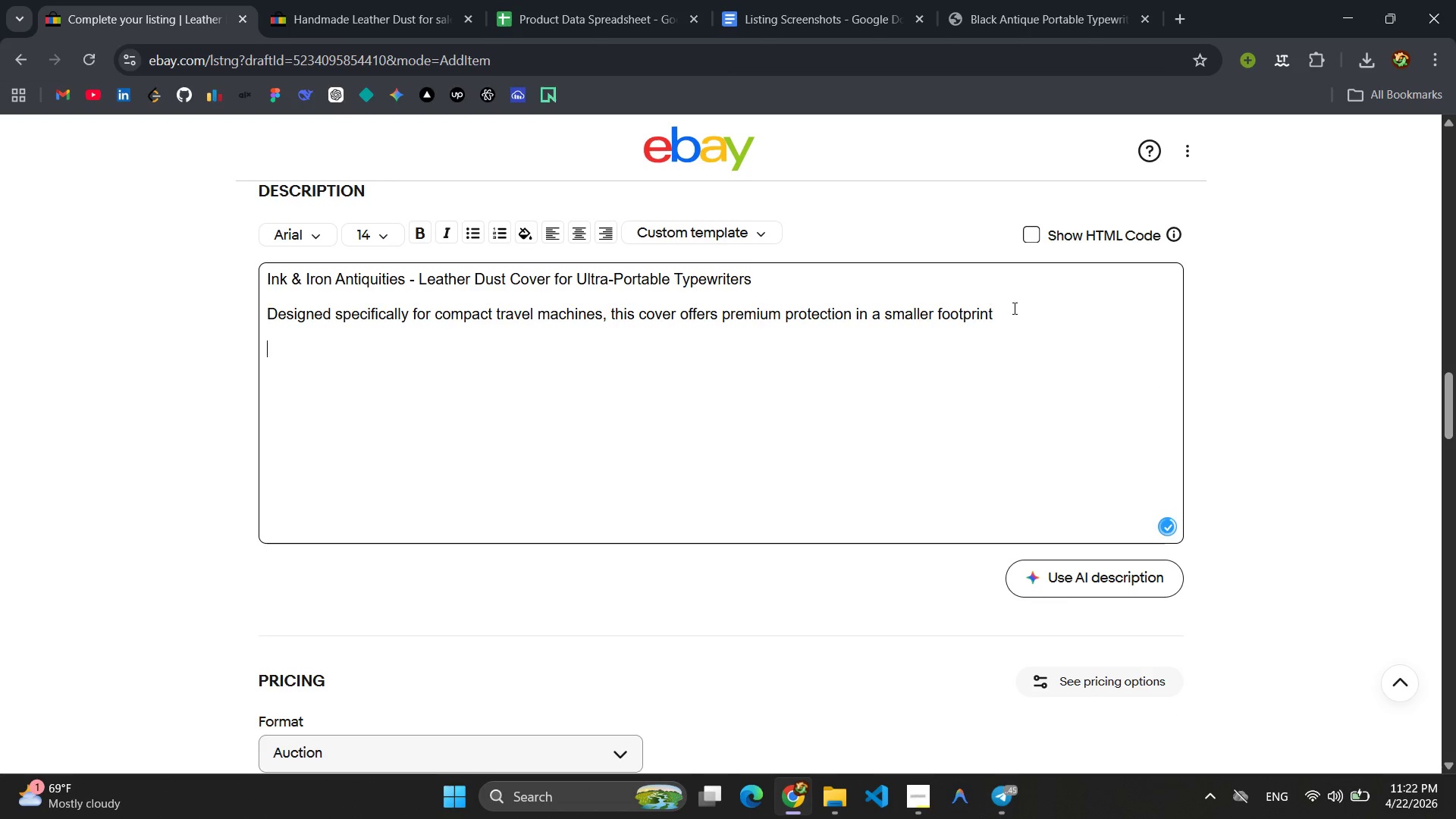 
key(Enter)
 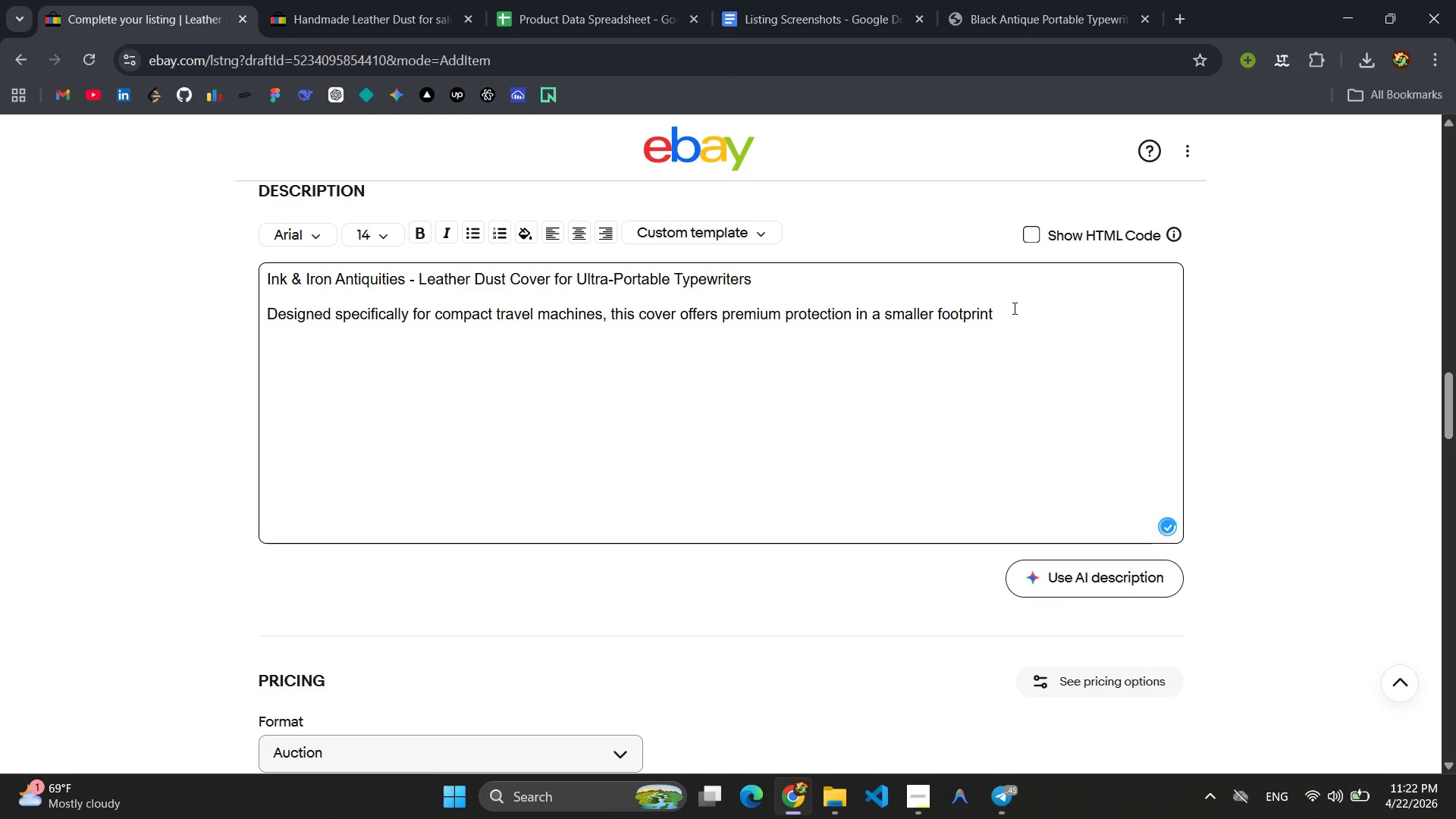 
type(Comap)
key(Backspace)
key(Backspace)
type(paa)
key(Backspace)
type(tibility & SIzi)
key(Backspace)
key(Backspace)
key(Backspace)
type(izing )
key(Backspace)
type(:)
 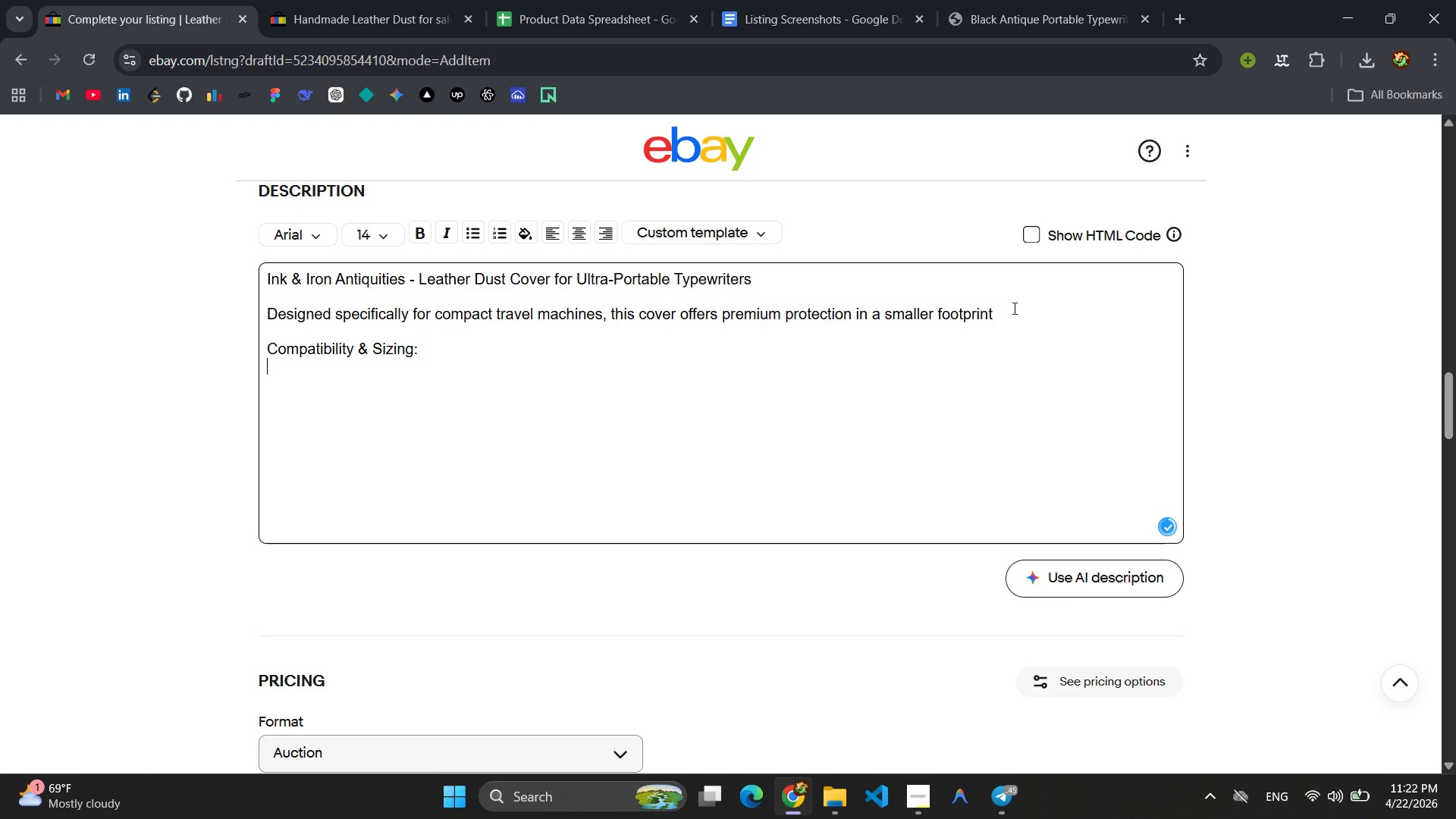 
 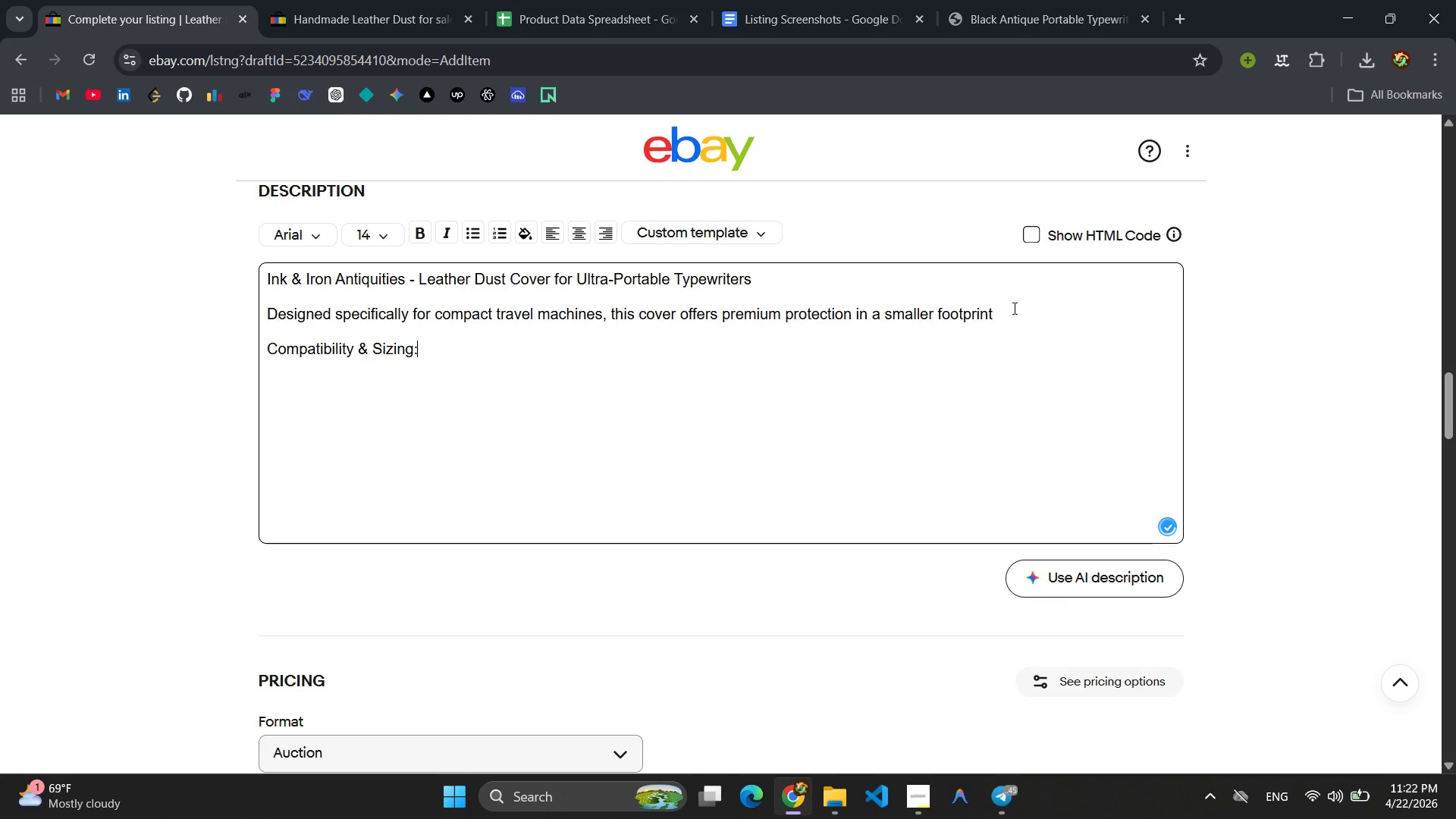 
key(Enter)
 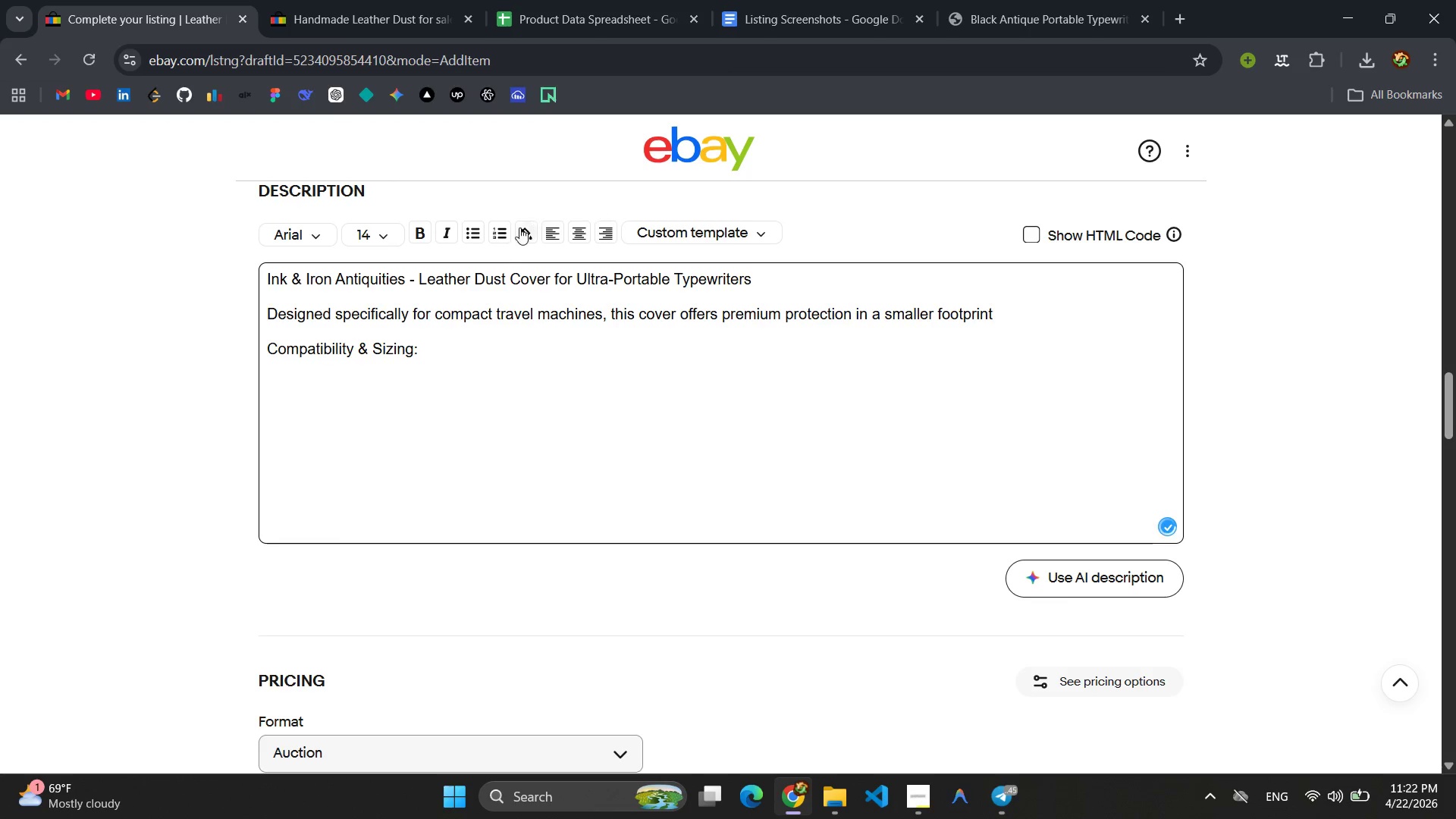 
left_click([467, 240])
 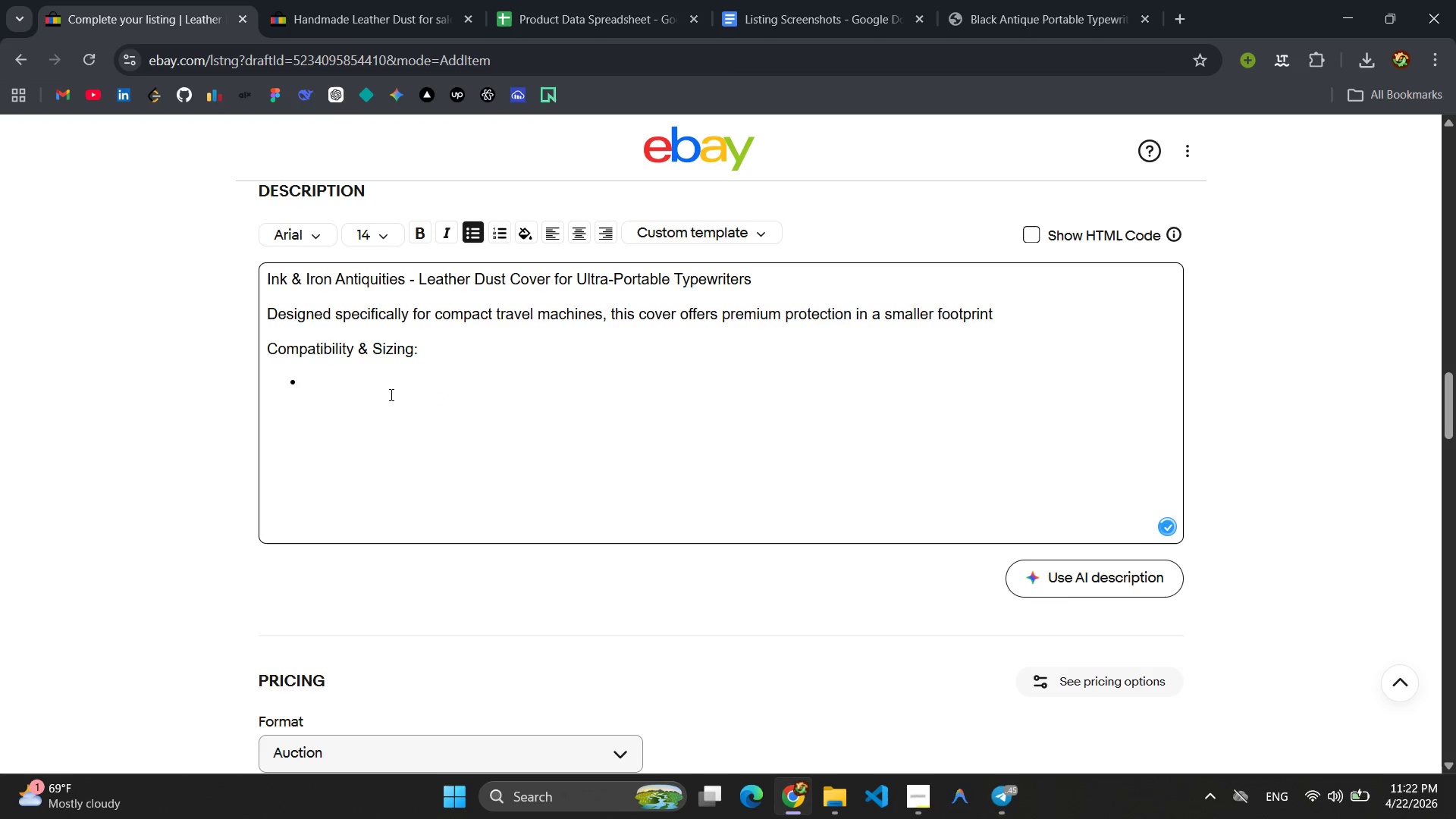 
type(SMith)
key(Backspace)
key(Backspace)
key(Backspace)
key(Backspace)
type(mith-Corona Skyriter )
 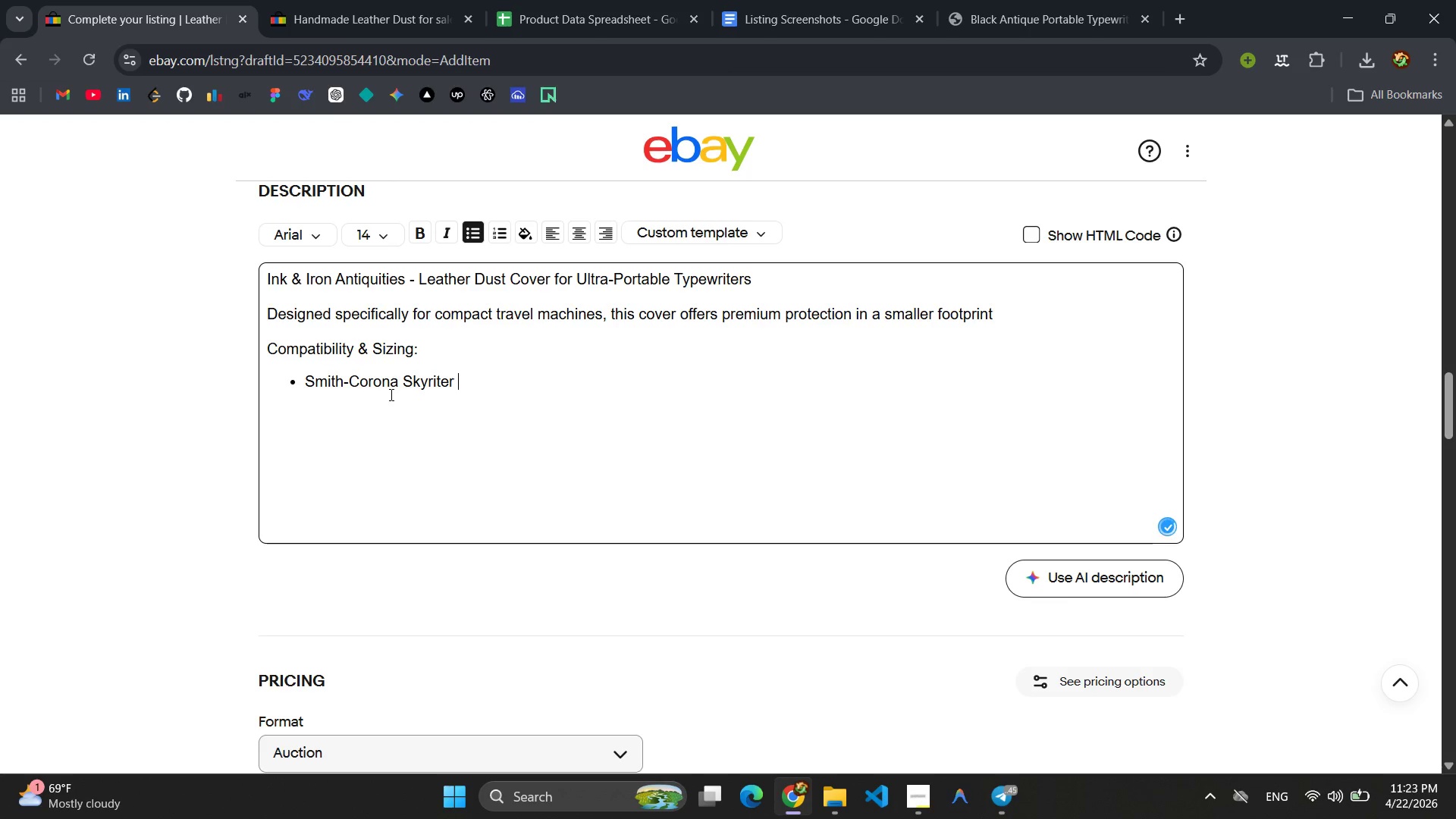 
key(Enter)
 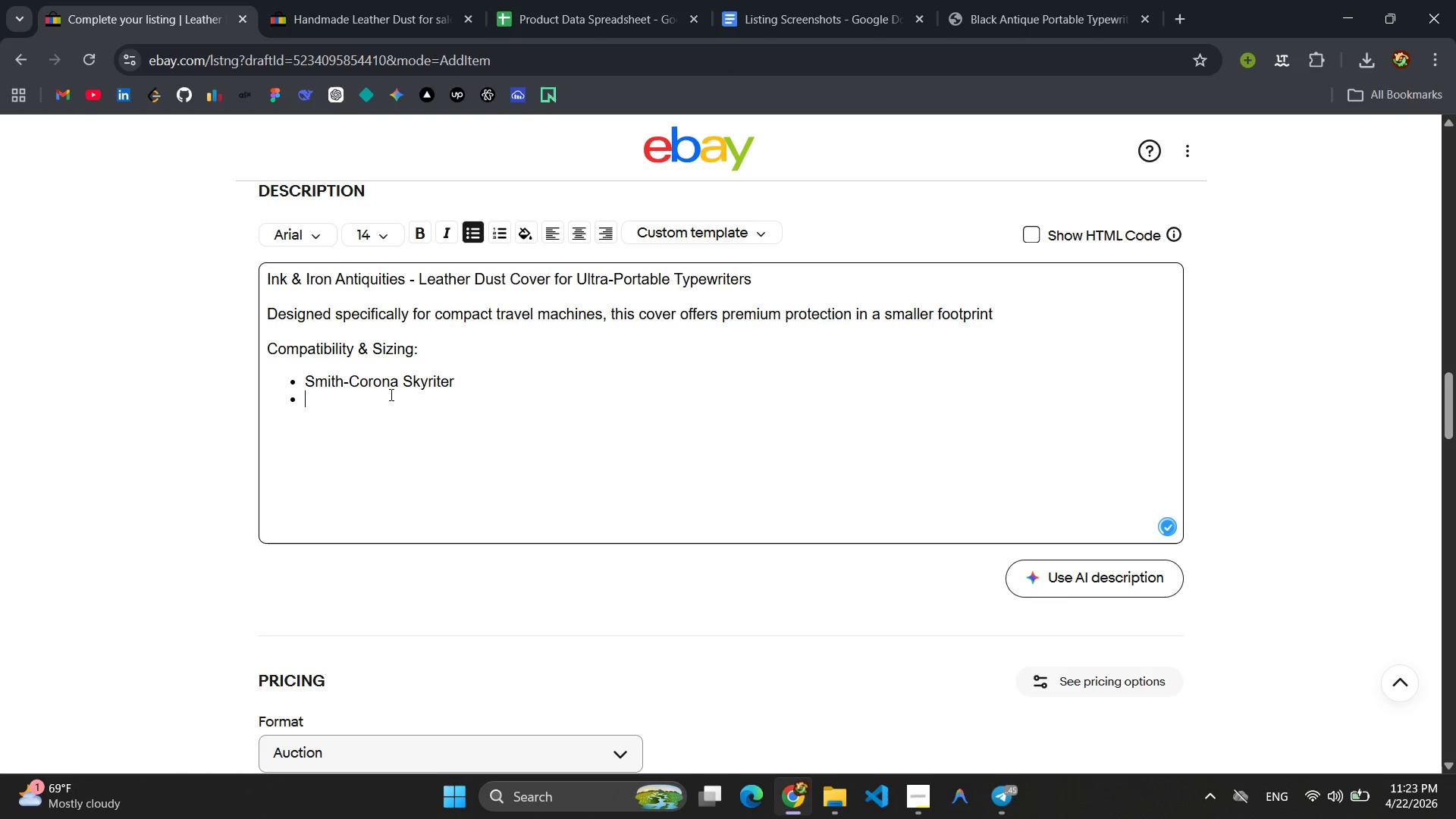 
type(Nro)
key(Backspace)
key(Backspace)
key(Backspace)
type(Bor)
key(Backspace)
key(Backspace)
type(rother Deluxe)
 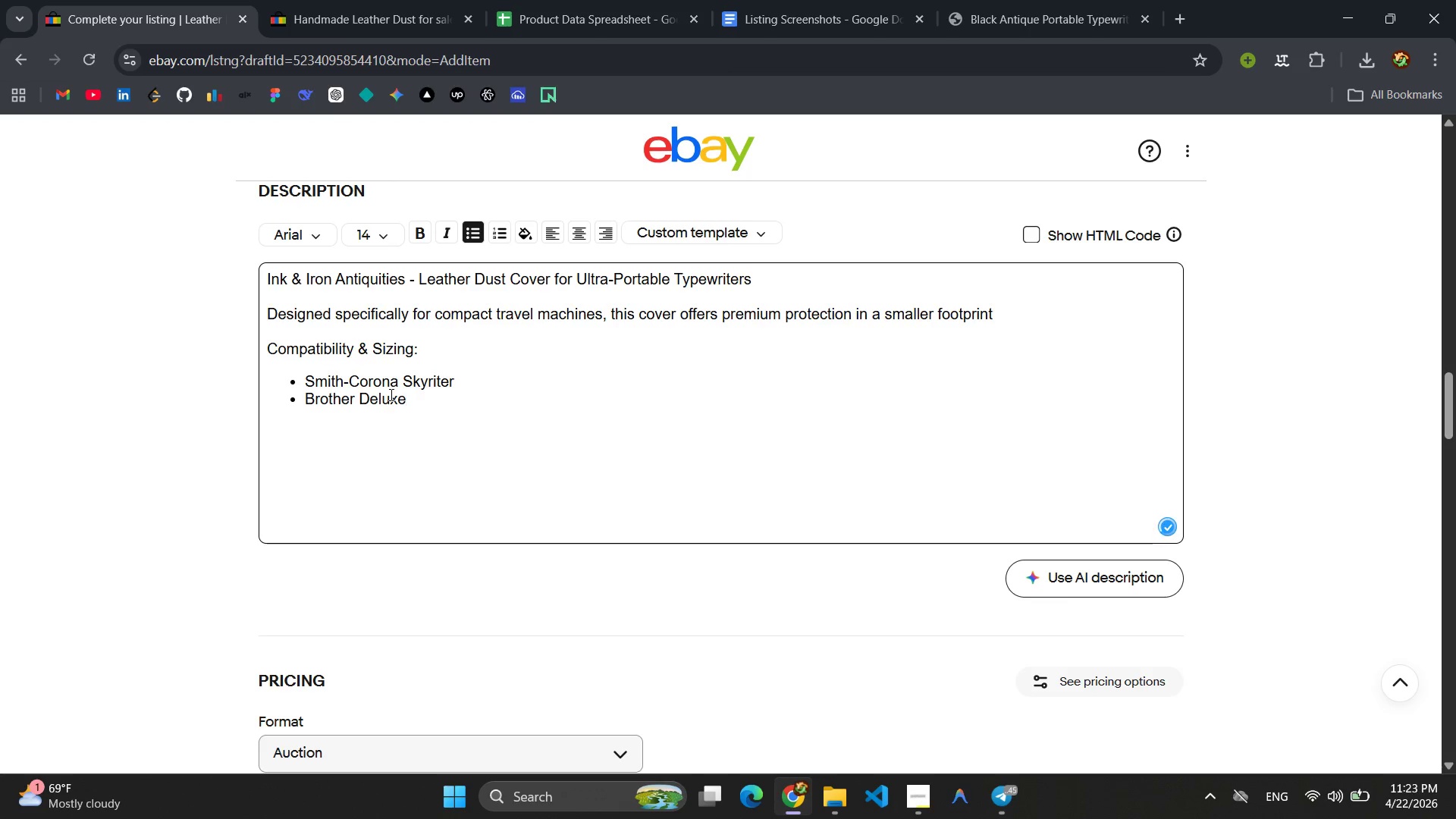 
key(Enter)
 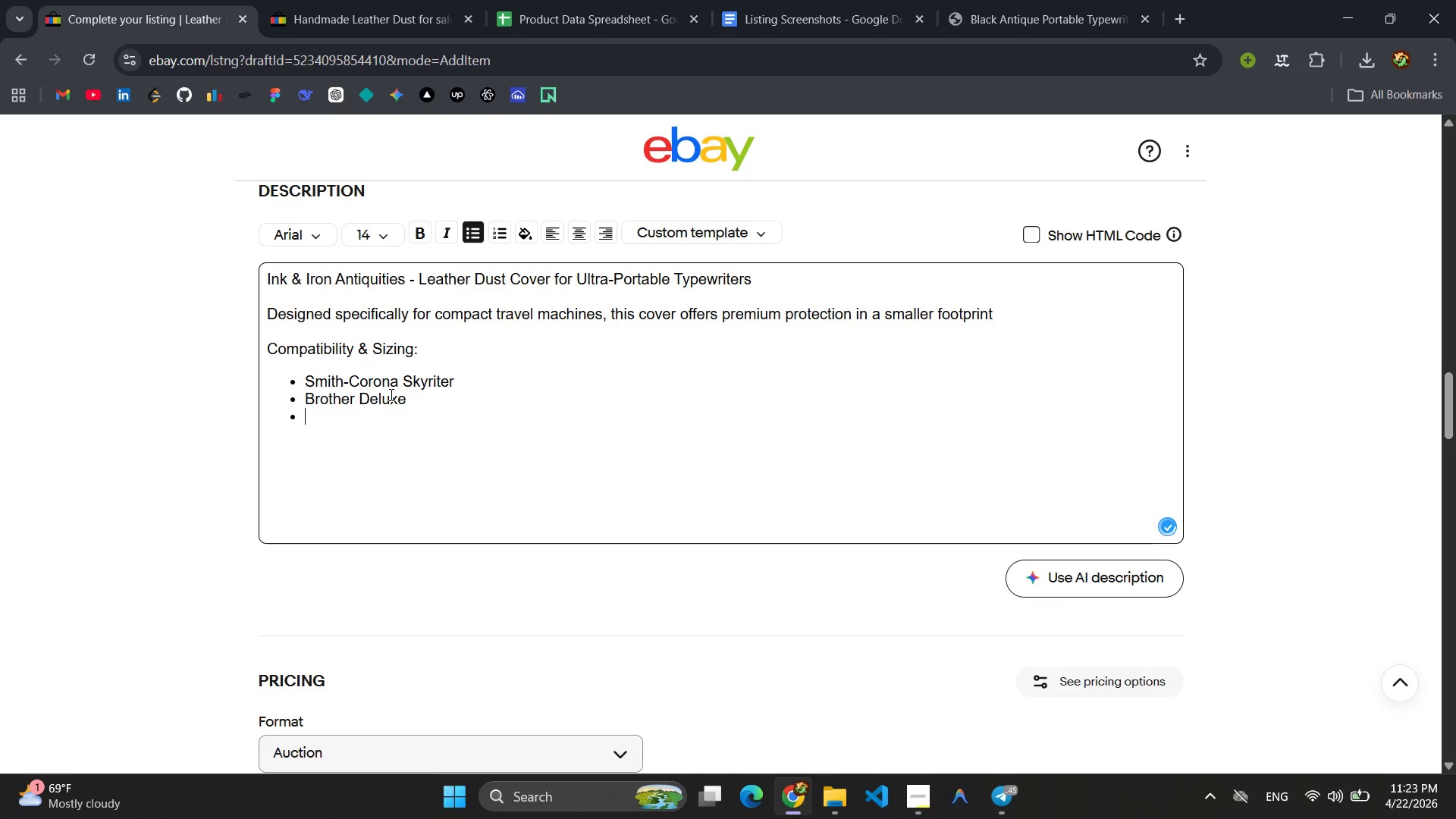 
type(Olympia Splendid)
 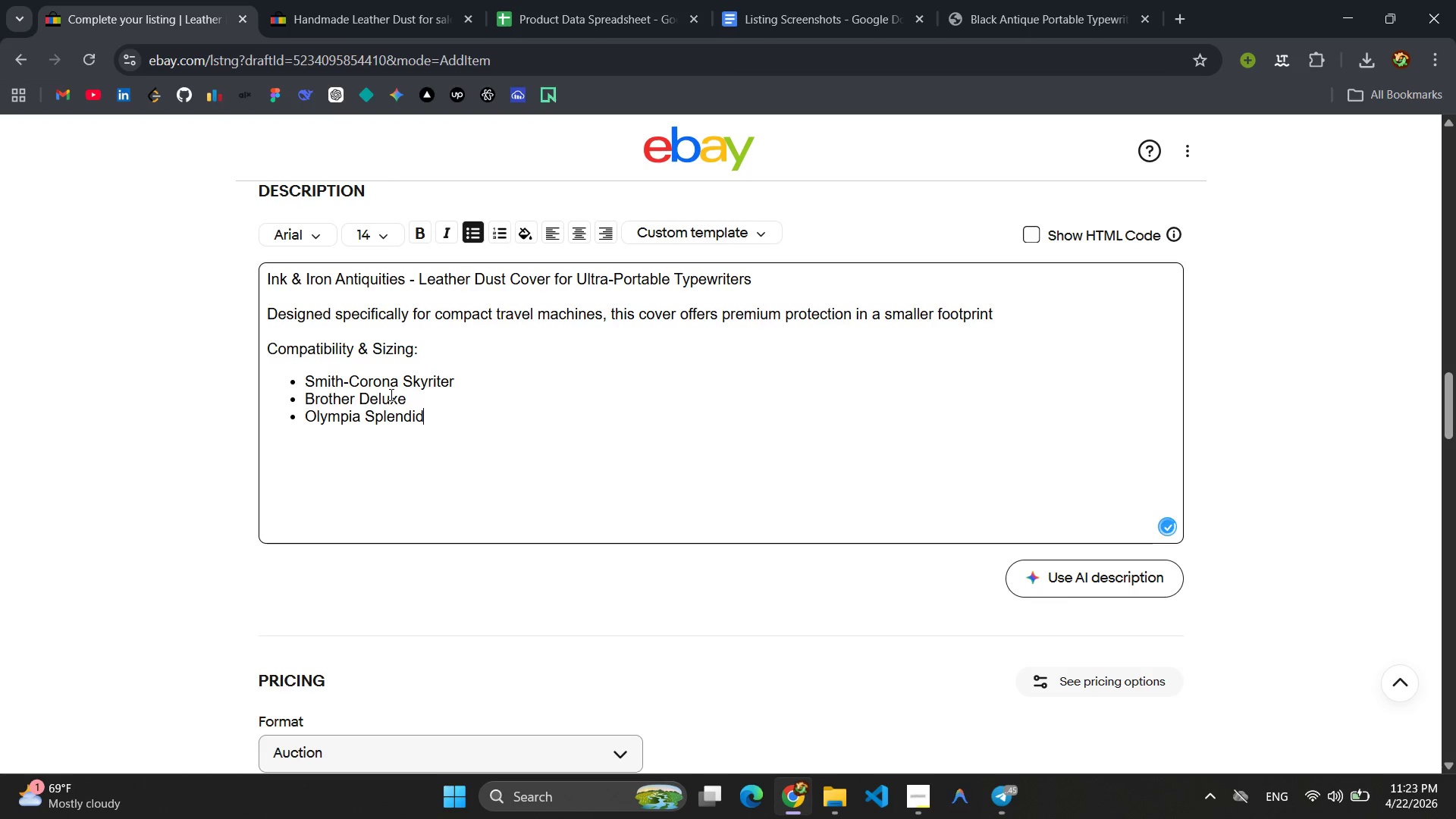 
key(Enter)
 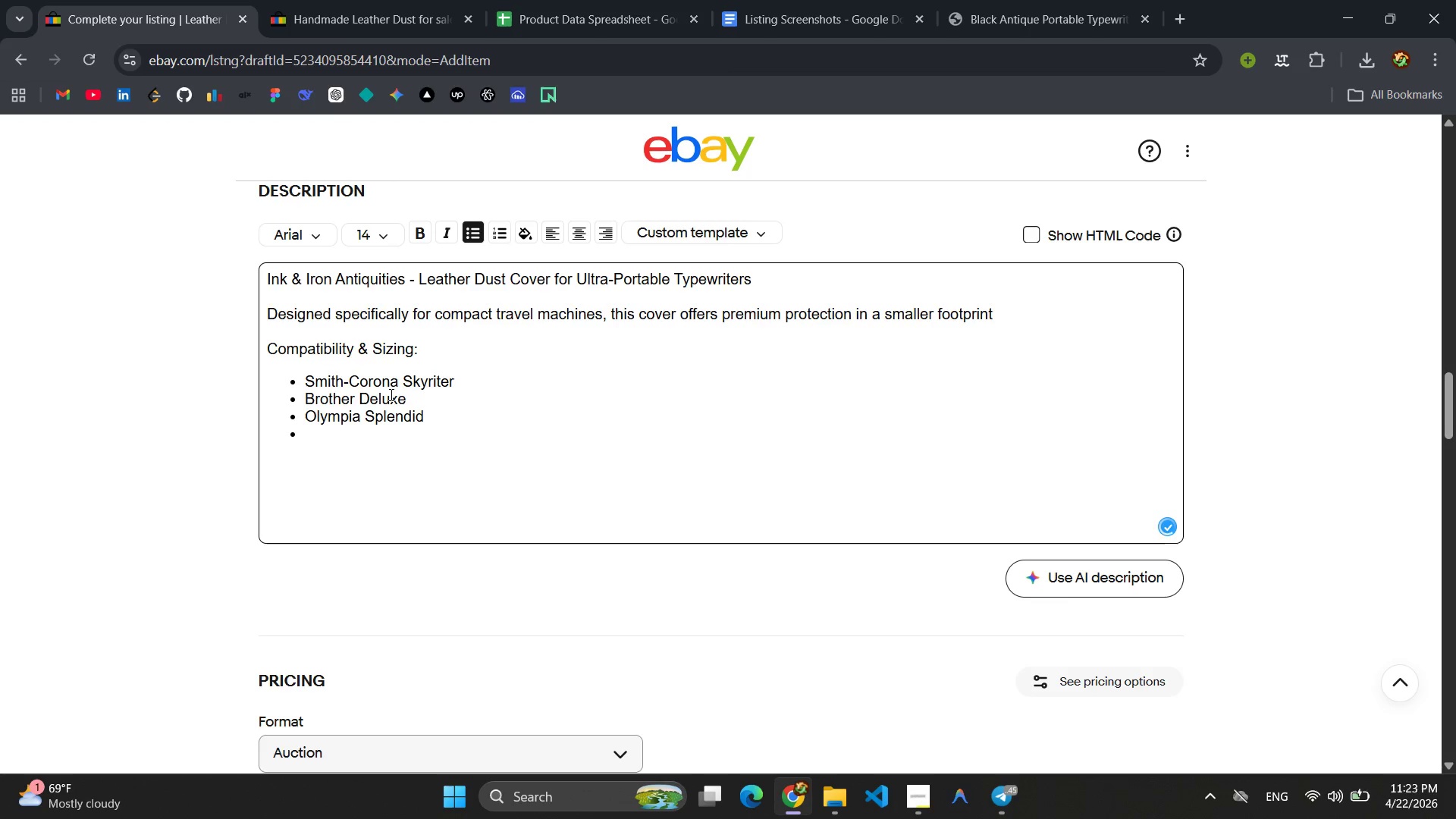 
type(FIts )
key(Backspace)
key(Backspace)
key(Backspace)
key(Backspace)
type(its machines up to 11" W x 10" D X)
key(Backspace)
type(x 4" H)
 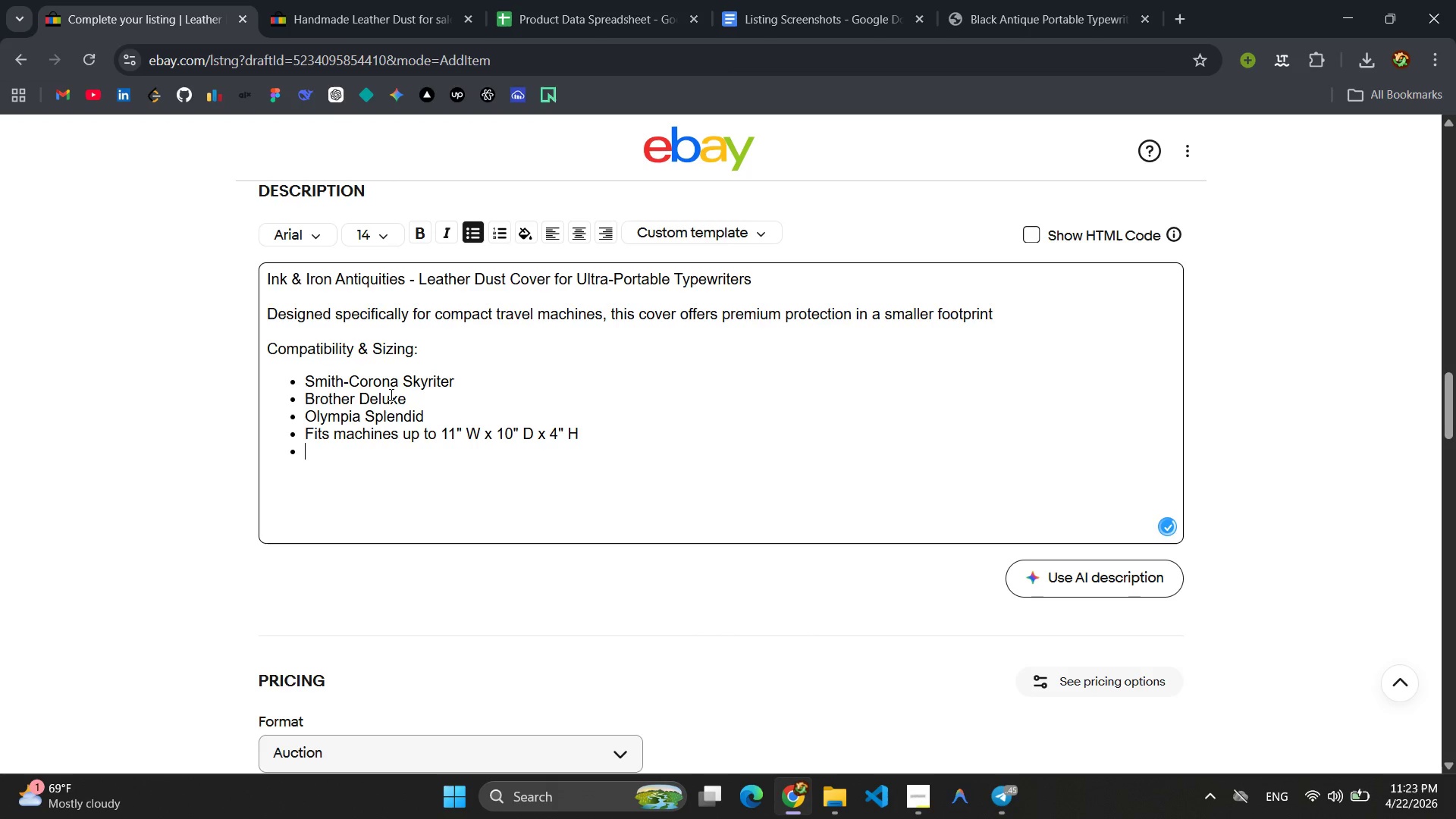 
 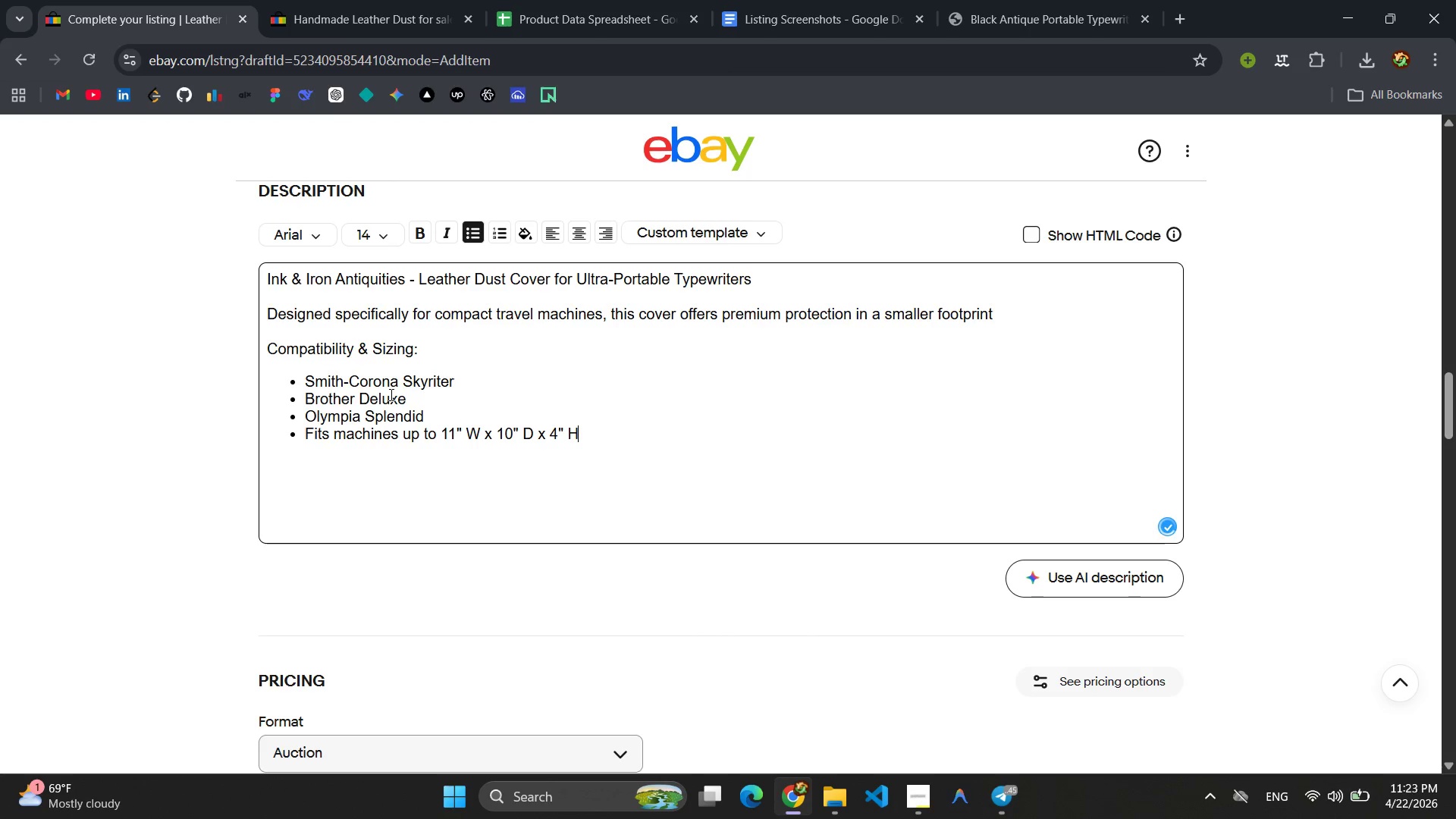 
key(Enter)
 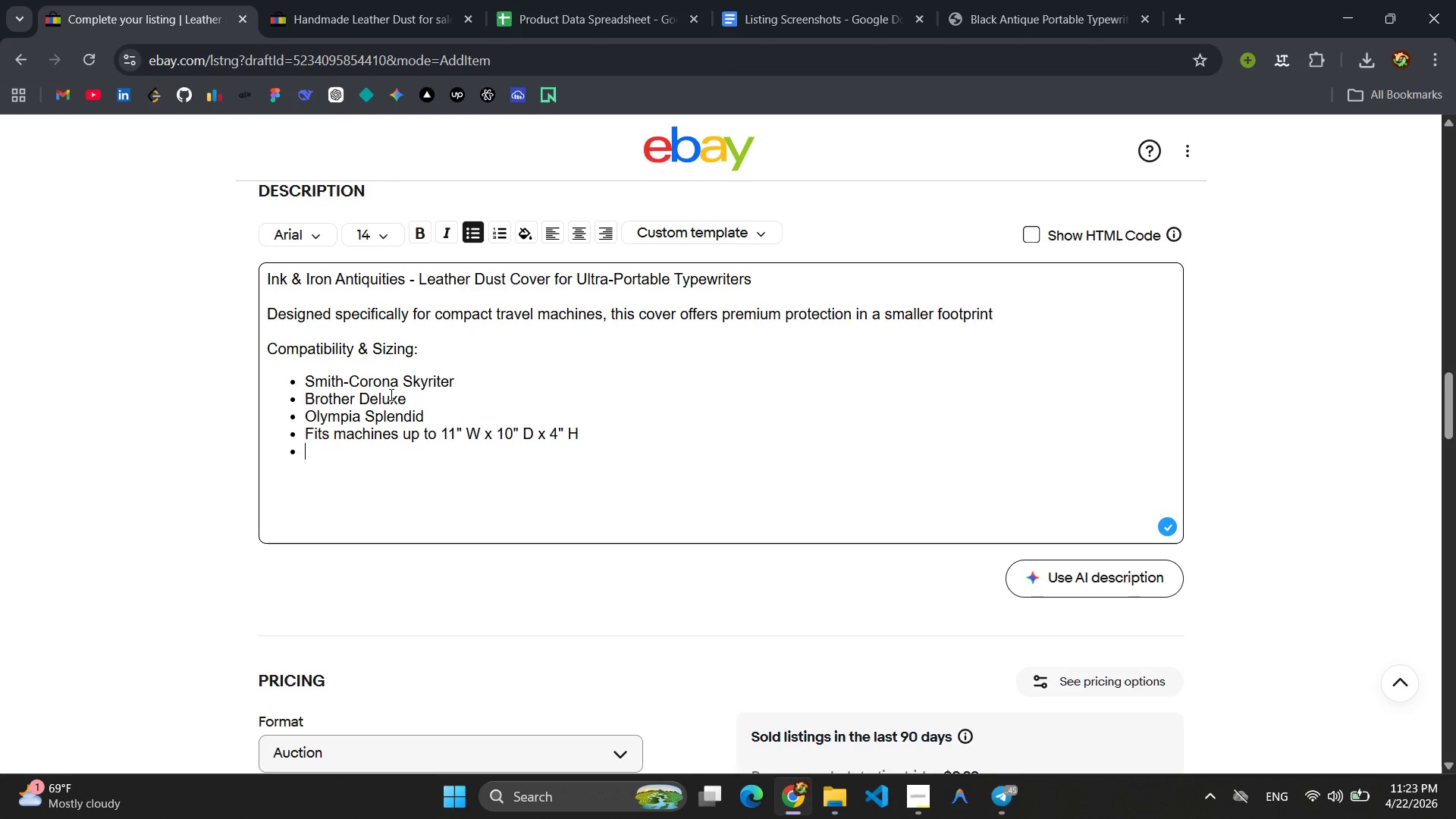 
wait(7.56)
 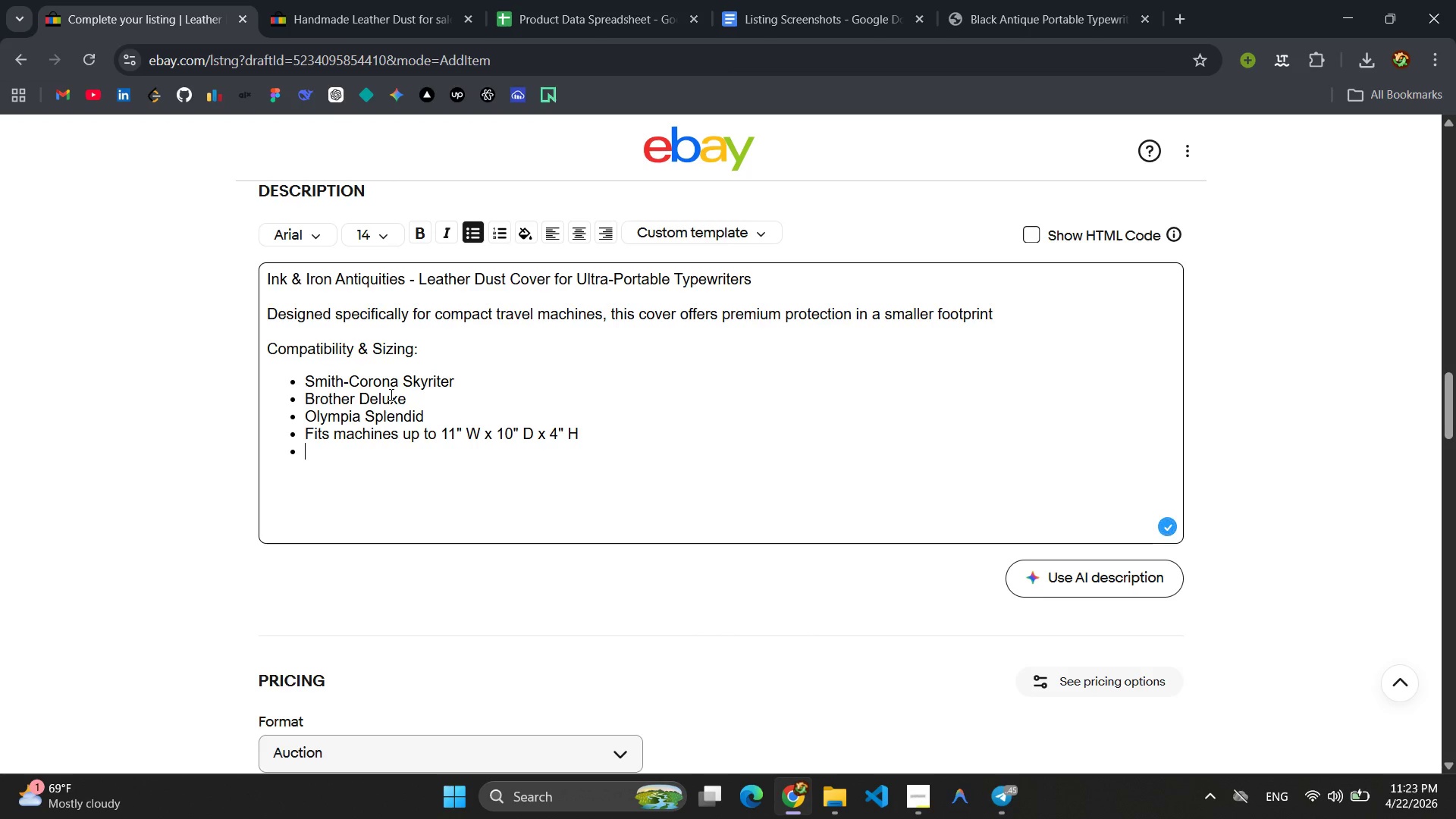 
key(Enter)
 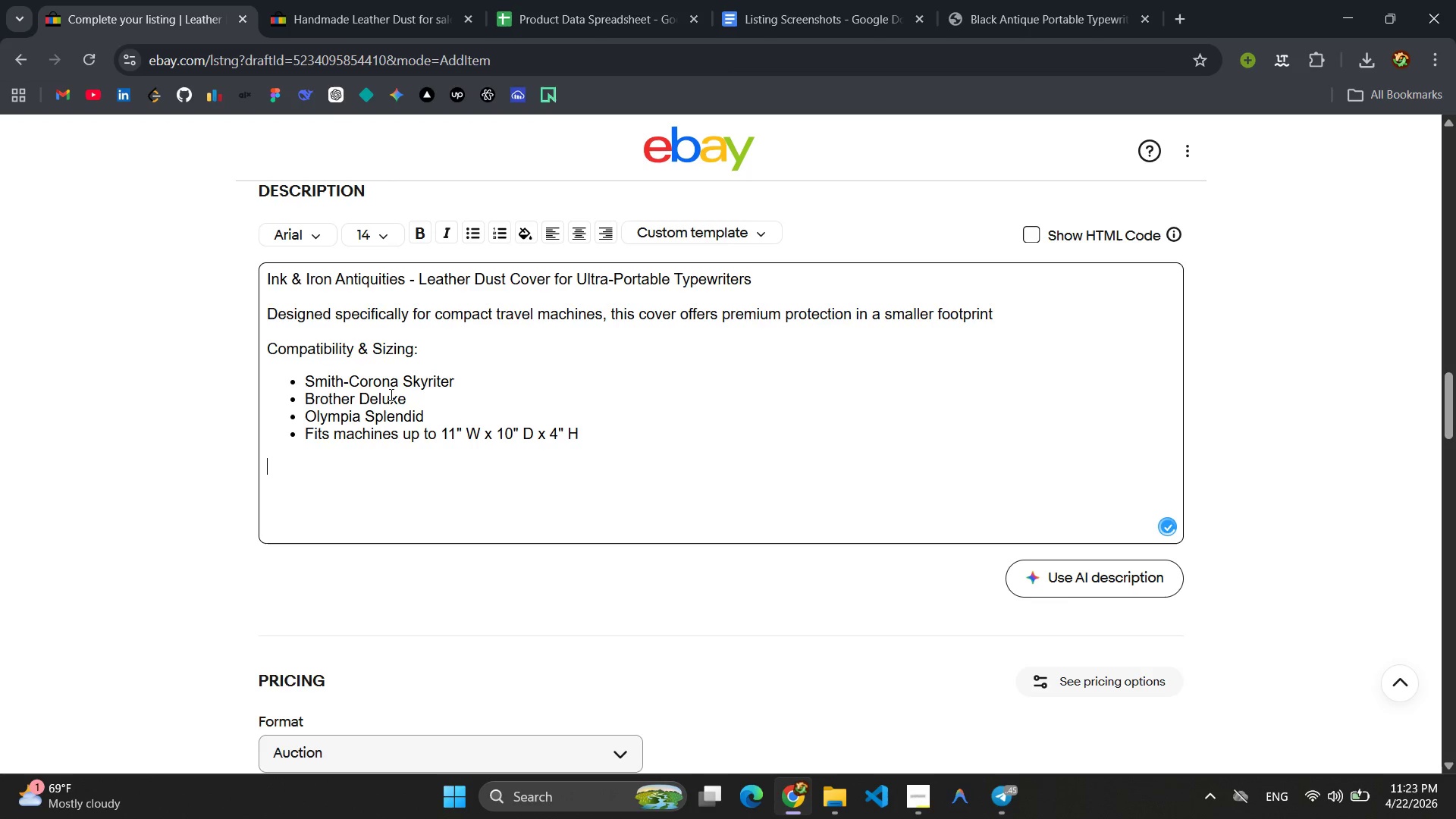 
type(Technical Specificat)
key(Backspace)
type(ions )
key(Backspace)
type(:)
 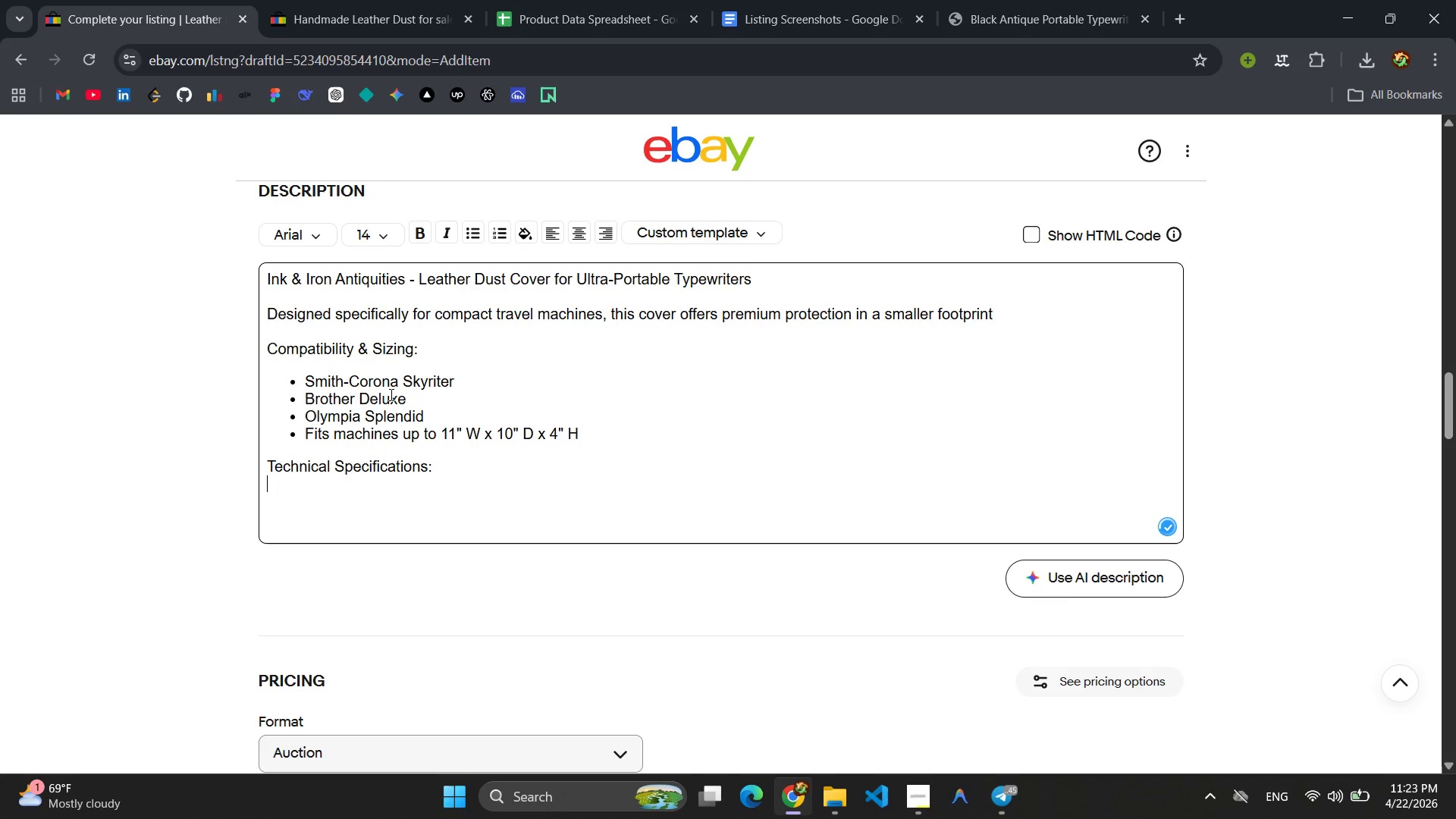 
key(Enter)
 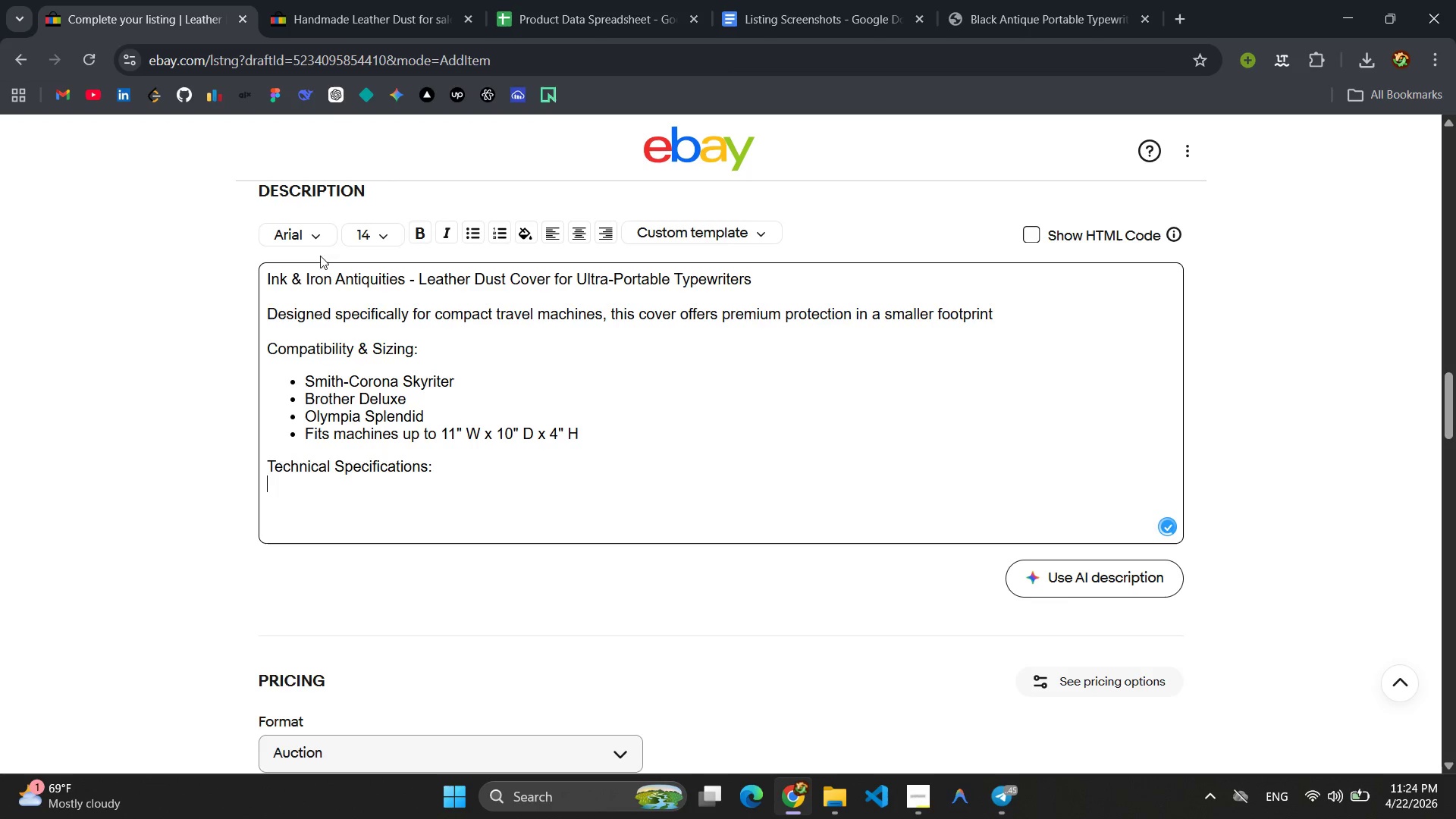 
left_click([479, 238])
 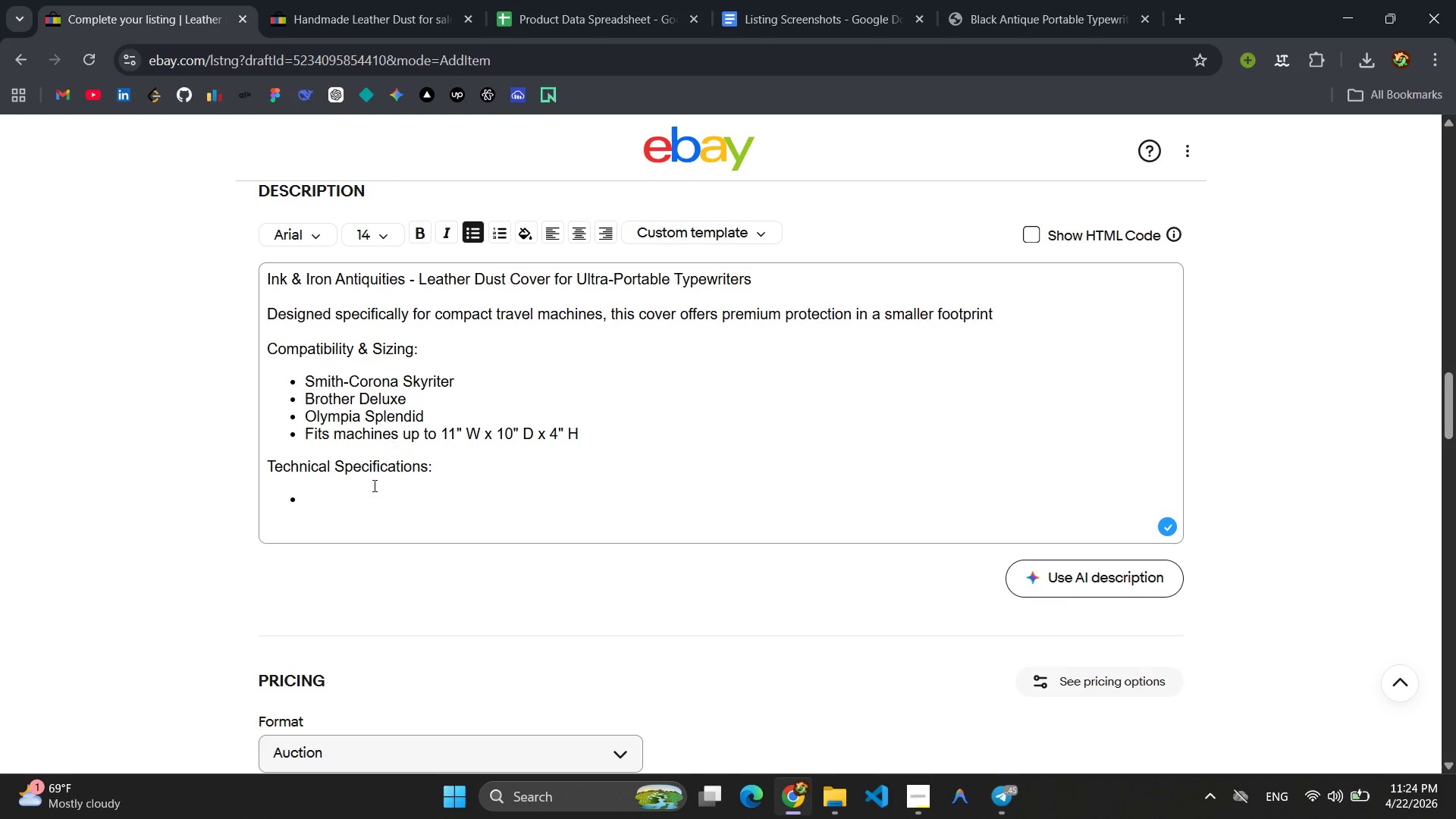 
left_click([368, 497])
 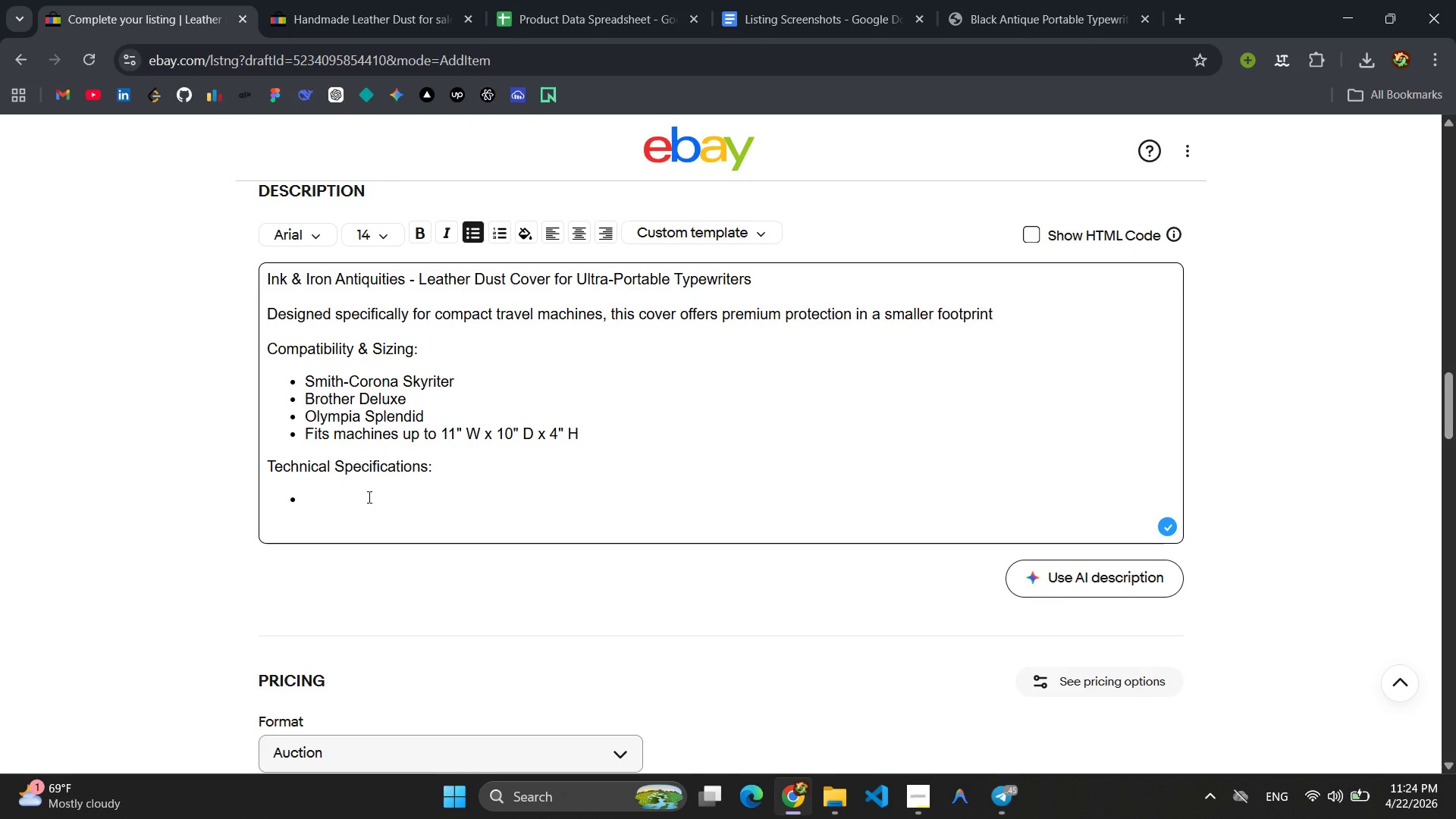 
type(Exterior: Full-grain vegetable )
key(Backspace)
type(-tanned leahe)
key(Backspace)
key(Backspace)
type(terh)
key(Backspace)
key(Backspace)
key(Backspace)
type(her (Con)
key(Backspace)
type(gnac))
 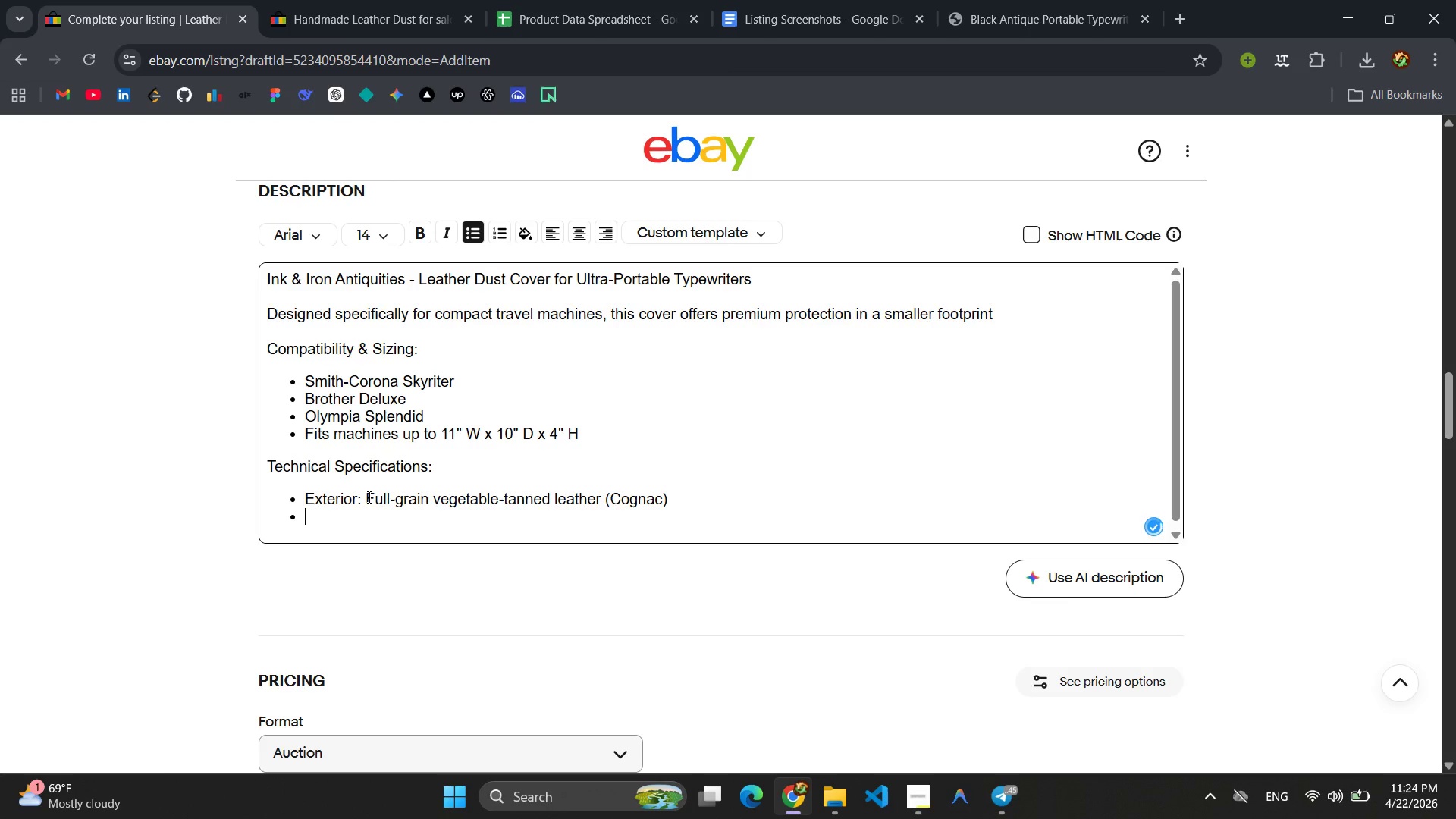 
 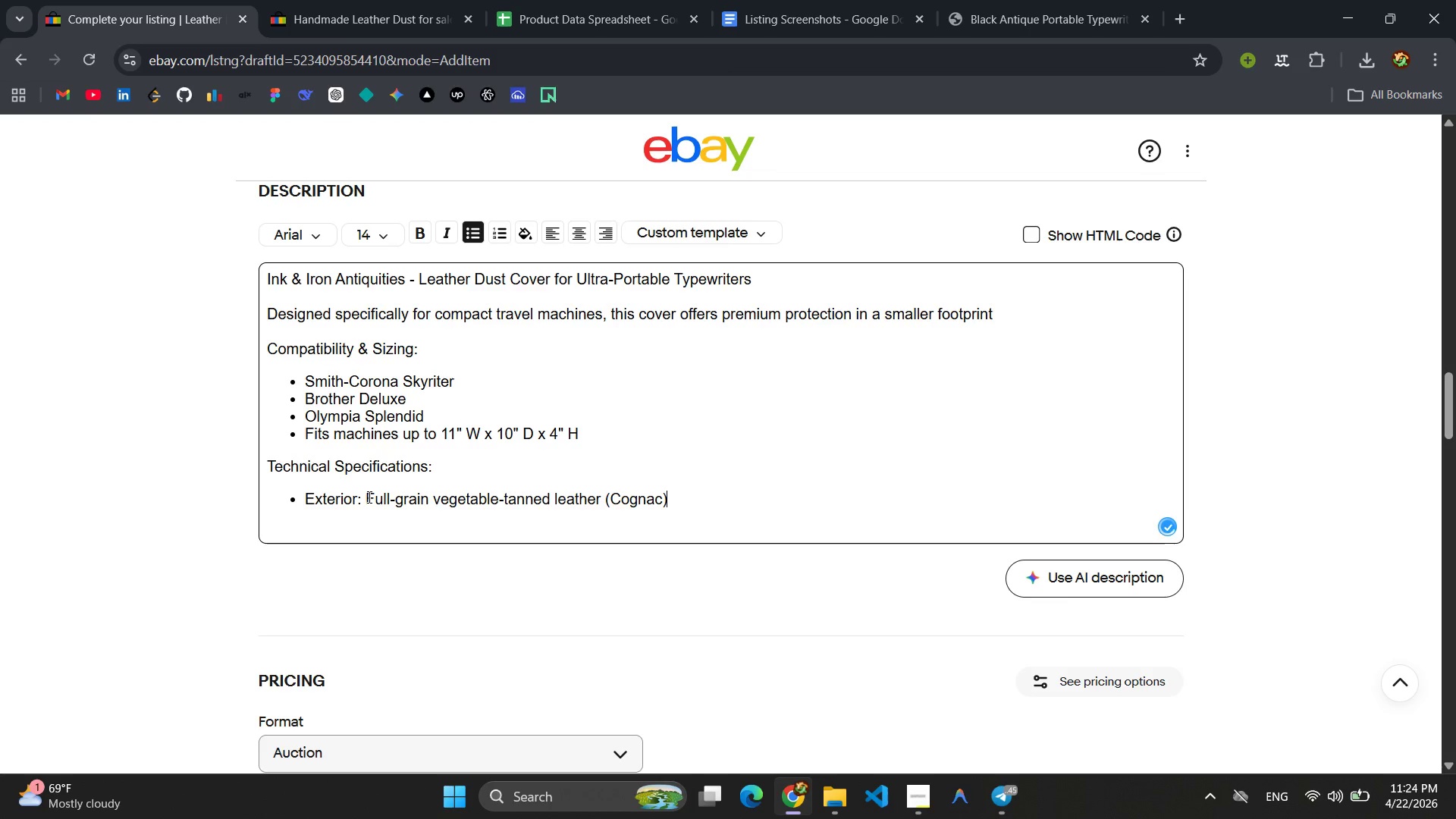 
key(Enter)
 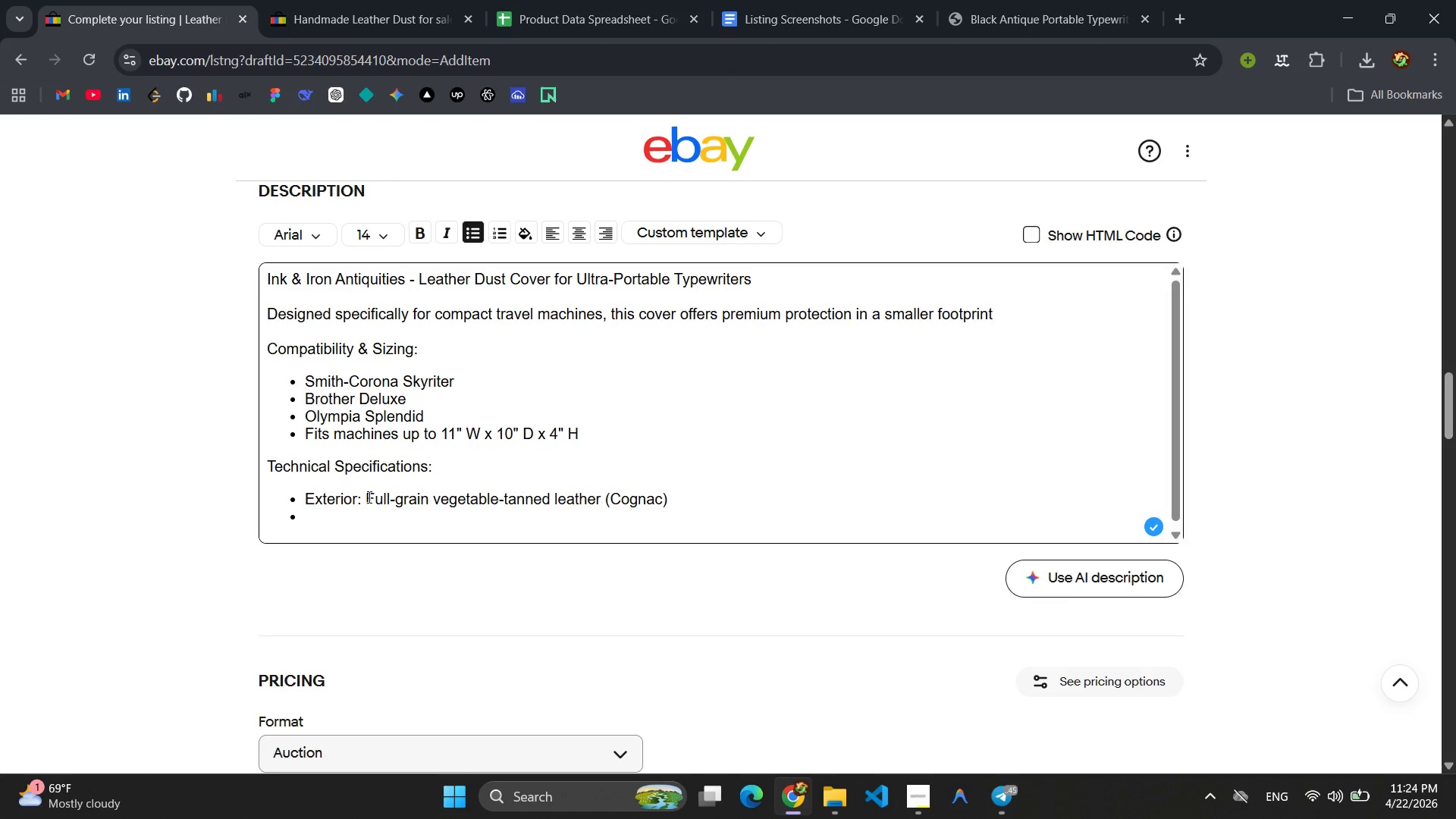 
type(Interior: 3mm wool felt padding )
 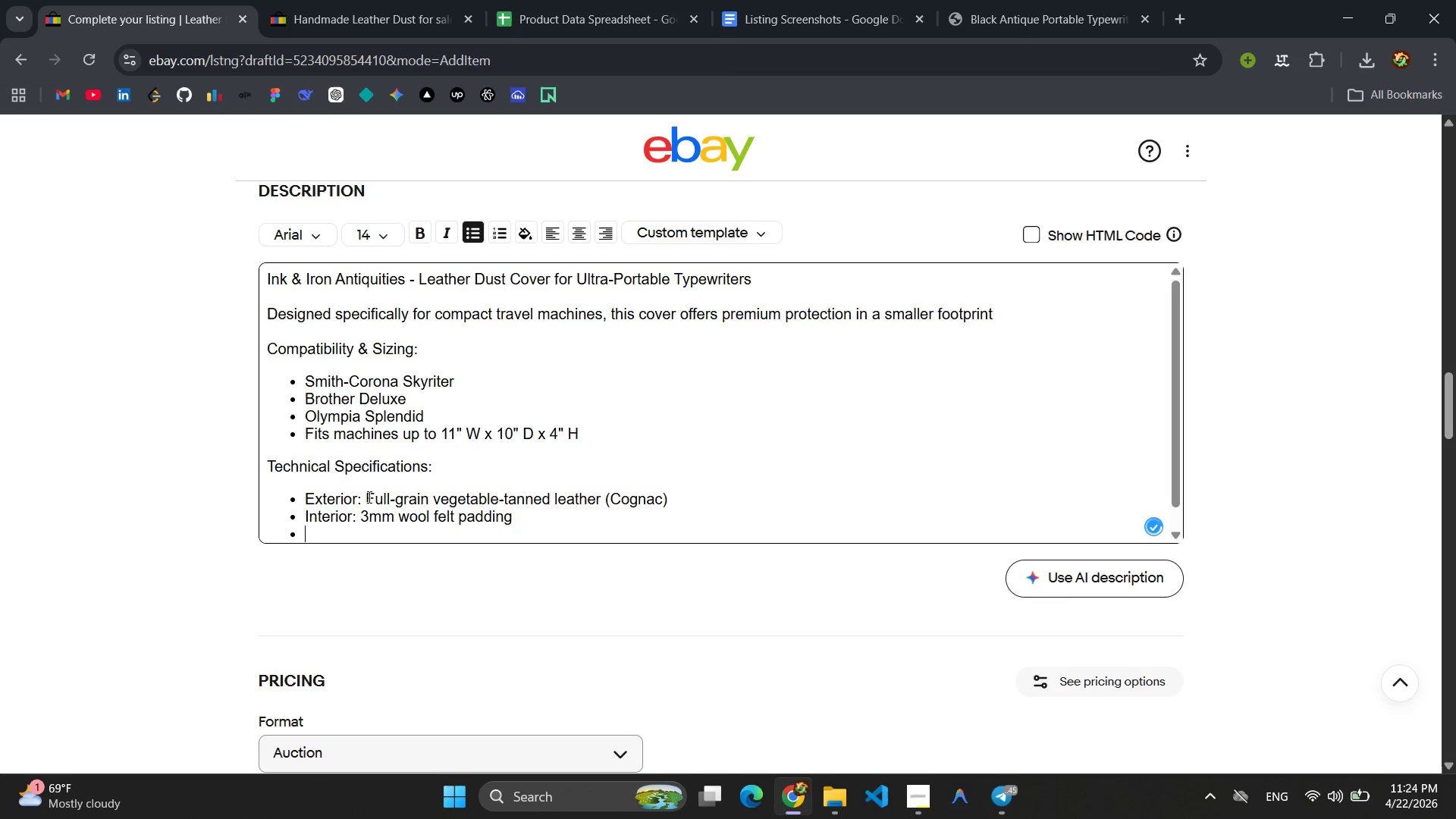 
 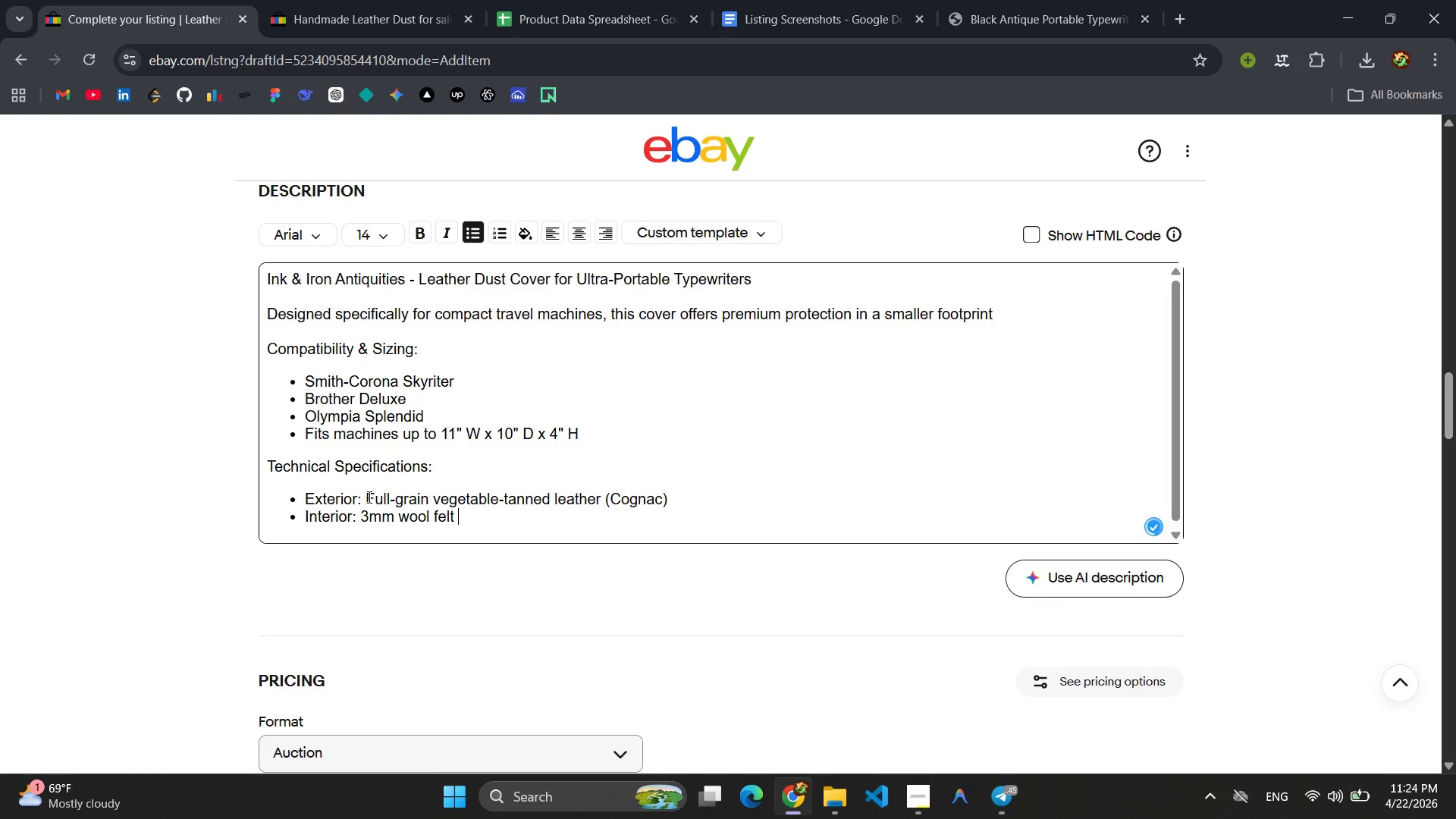 
key(Enter)
 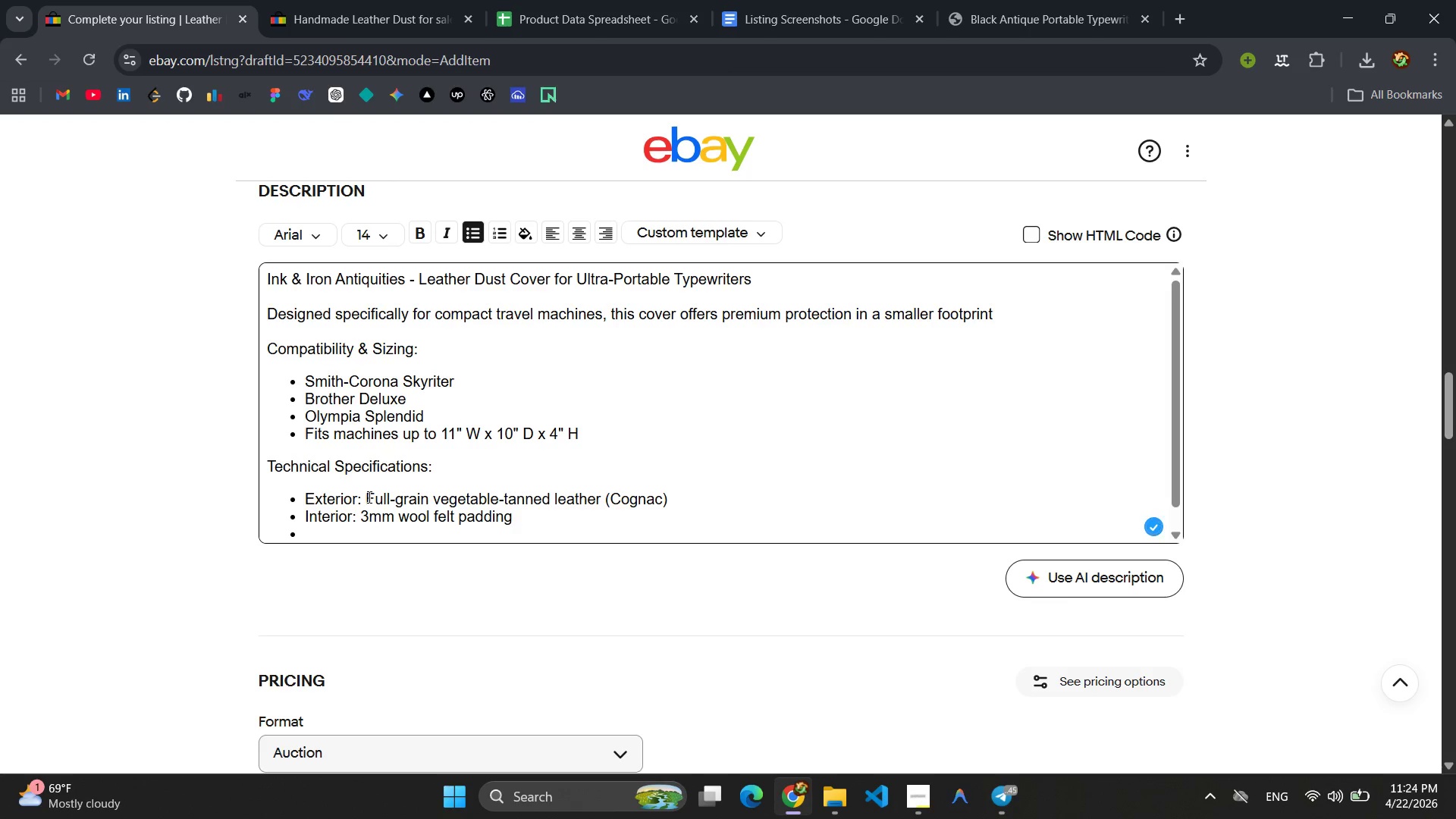 
type(Dimensions: 12" W x 11" D x 4)
key(Backspace)
type(5" H)
 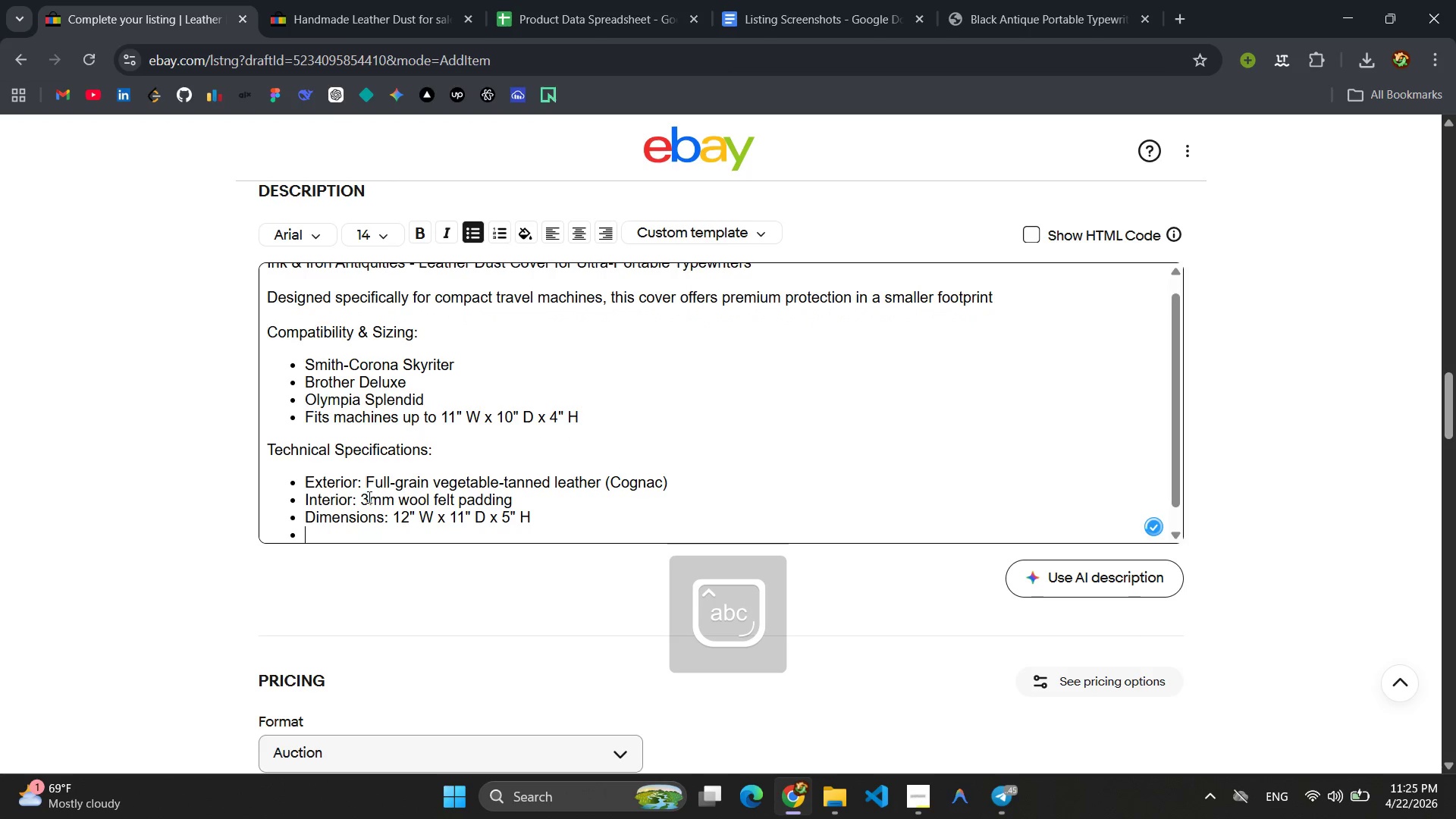 
 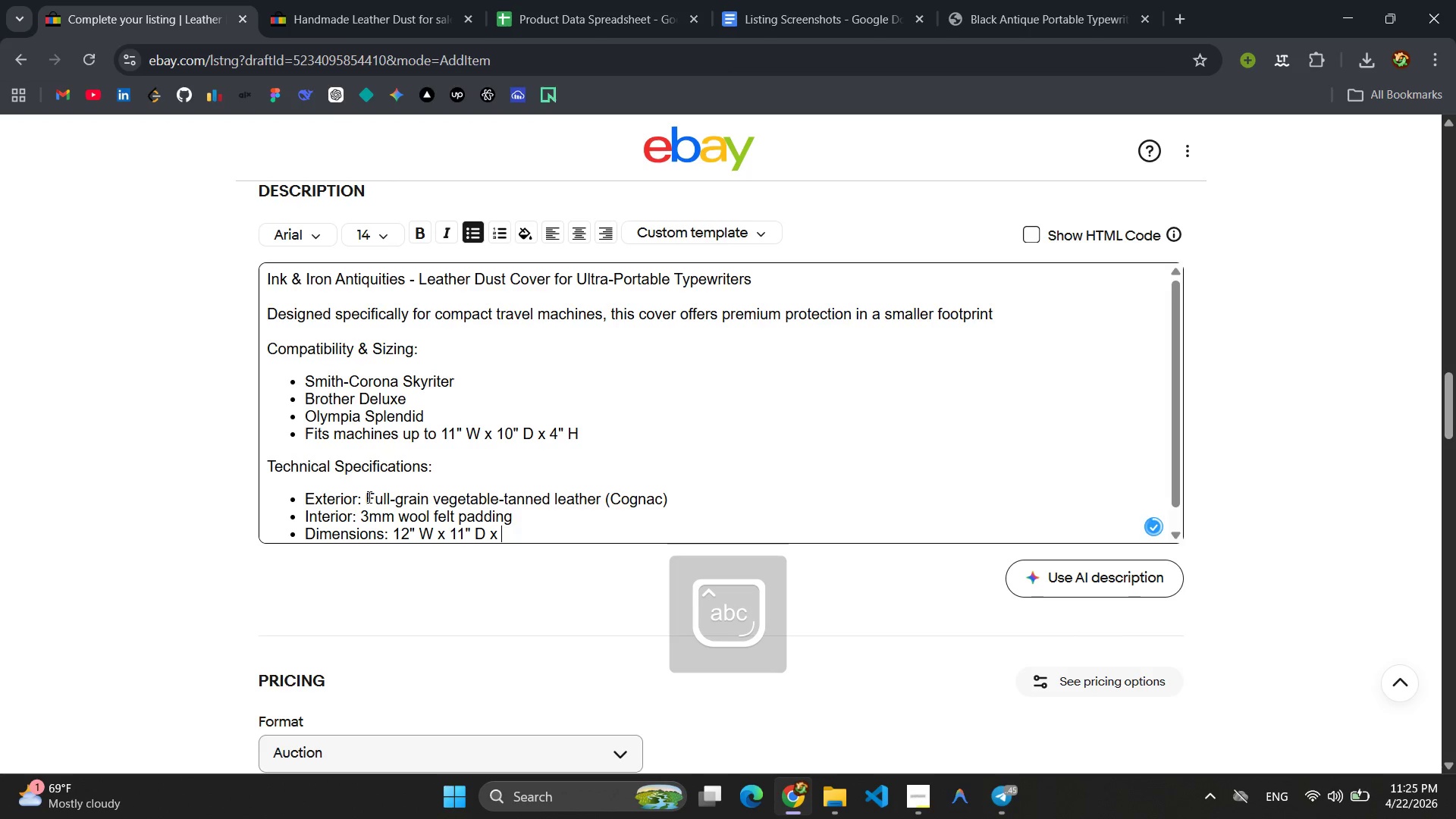 
key(Enter)
 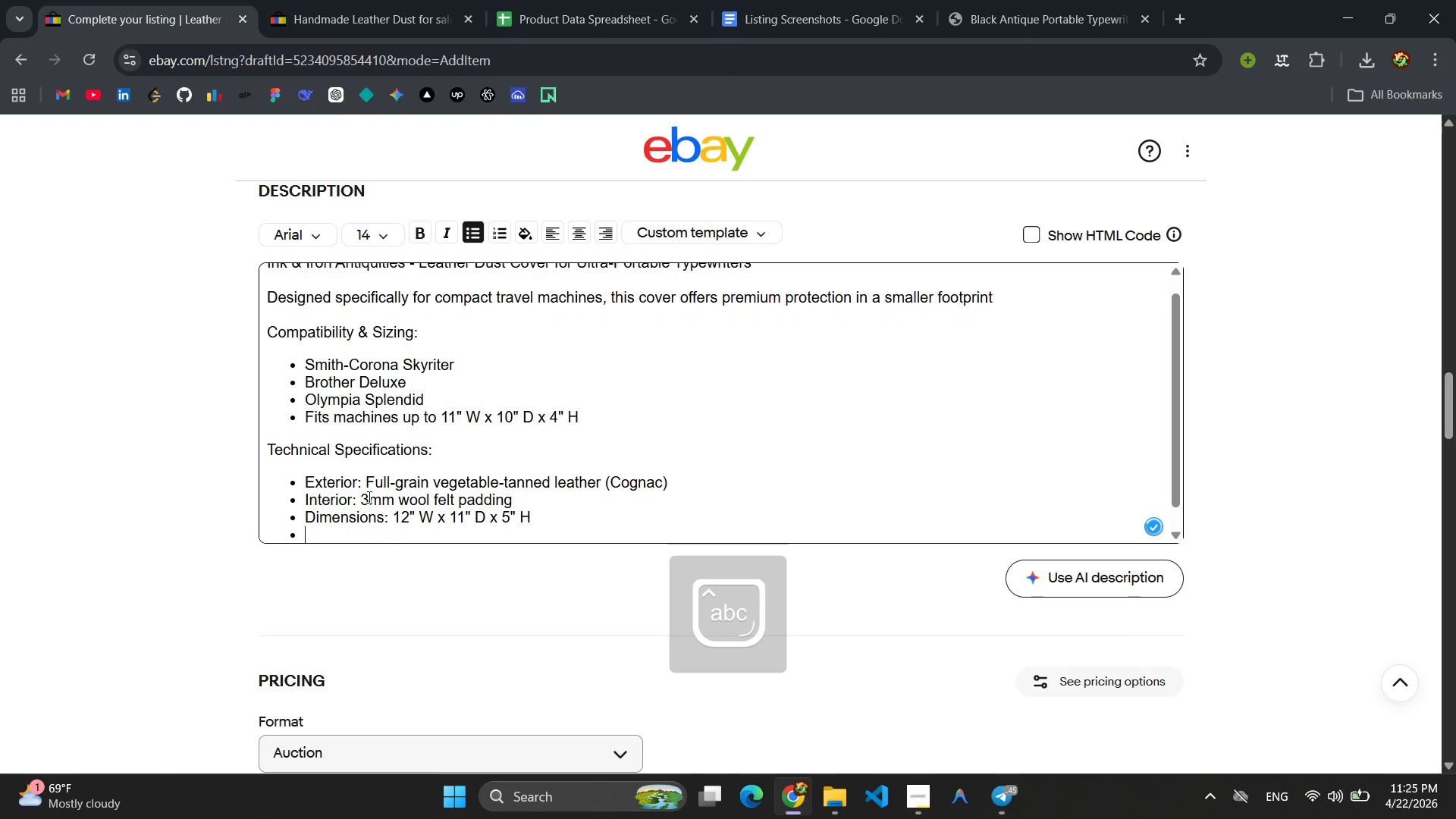 
key(Enter)
 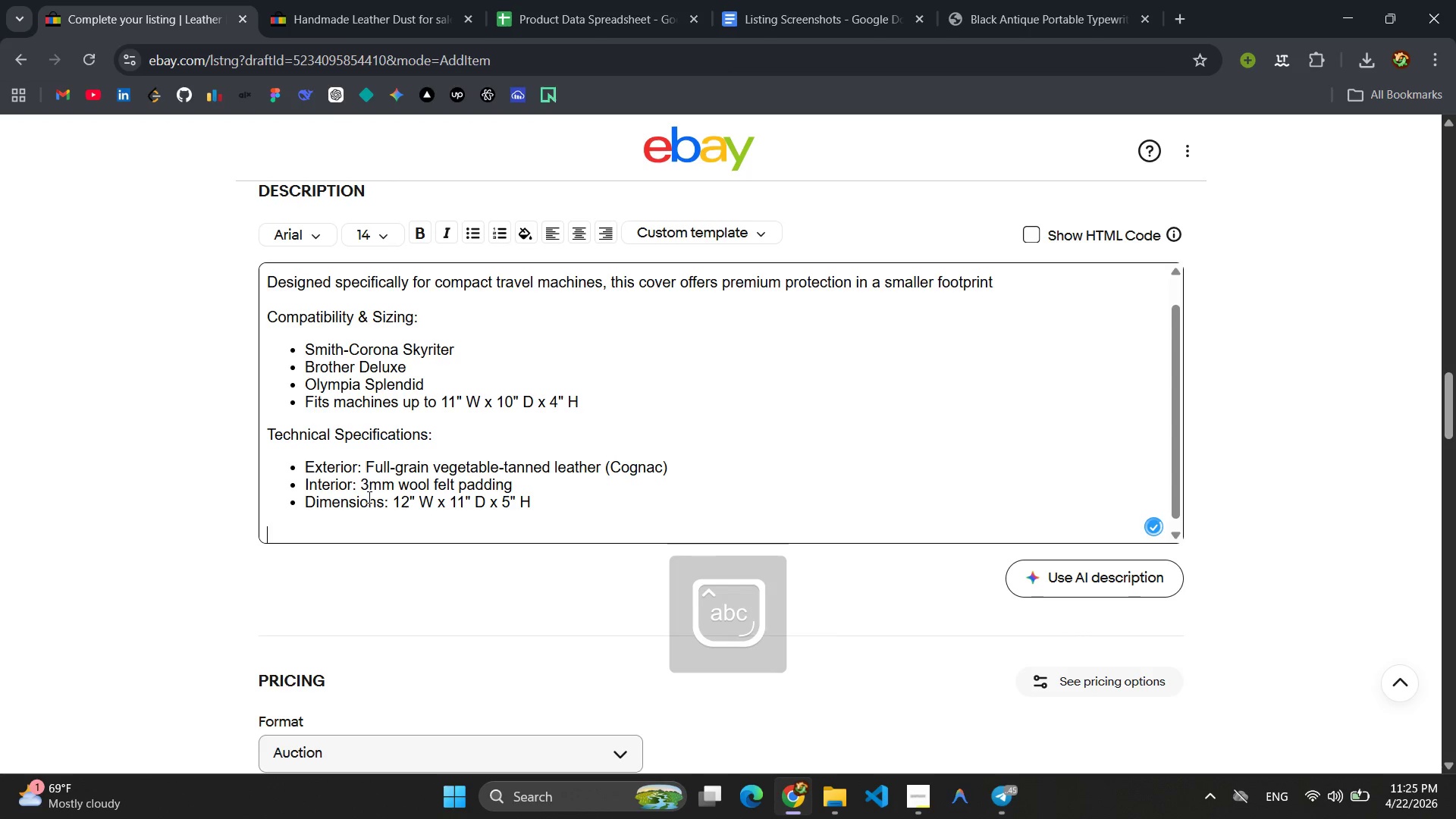 
type(Core: Condition leather annually. Spt )
key(Backspace)
key(Backspace)
type(otcl)
key(Backspace)
key(Backspace)
type( clean flet )
key(Backspace)
key(Backspace)
key(Backspace)
key(Backspace)
type(elt lining.)
 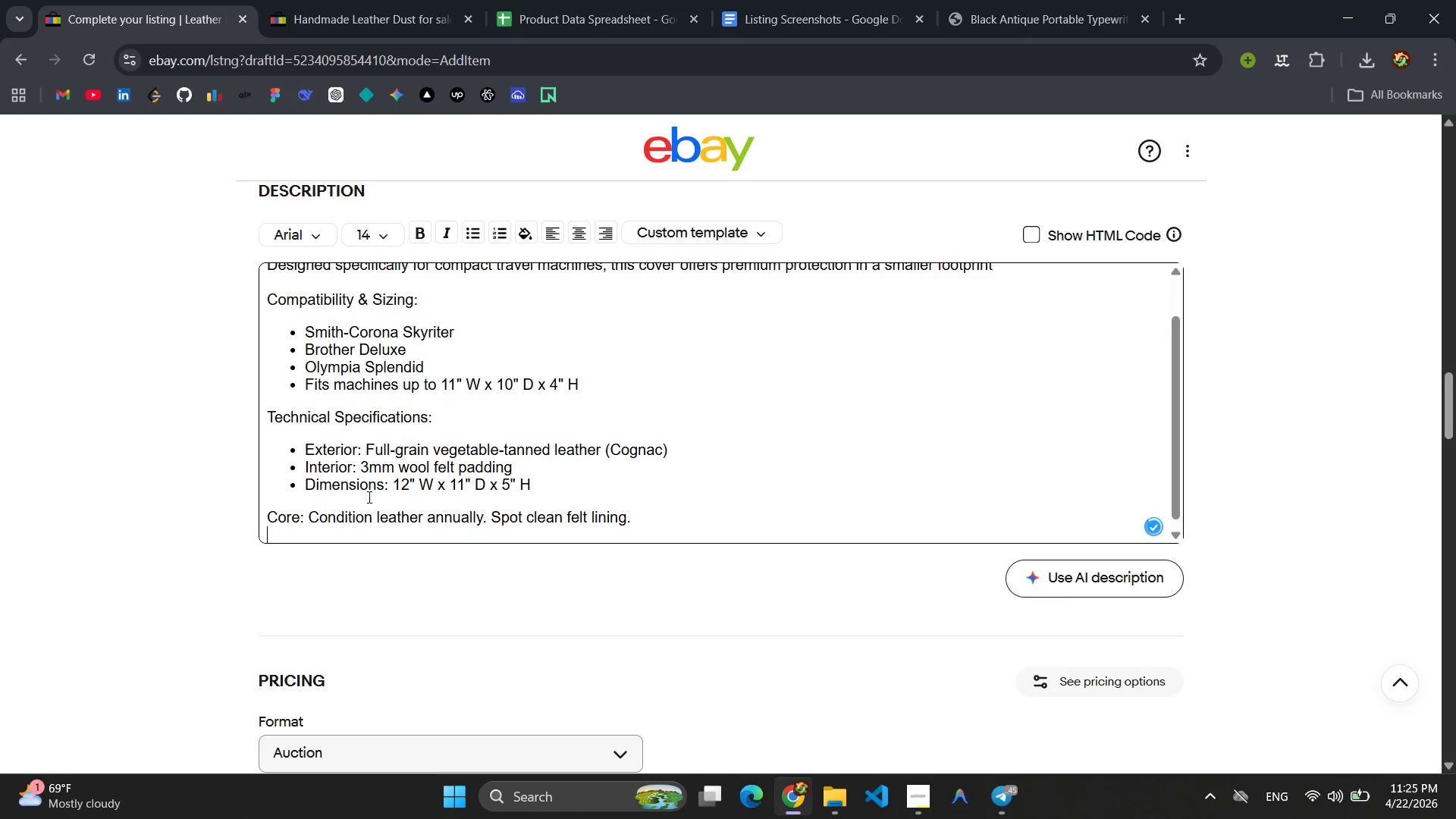 
 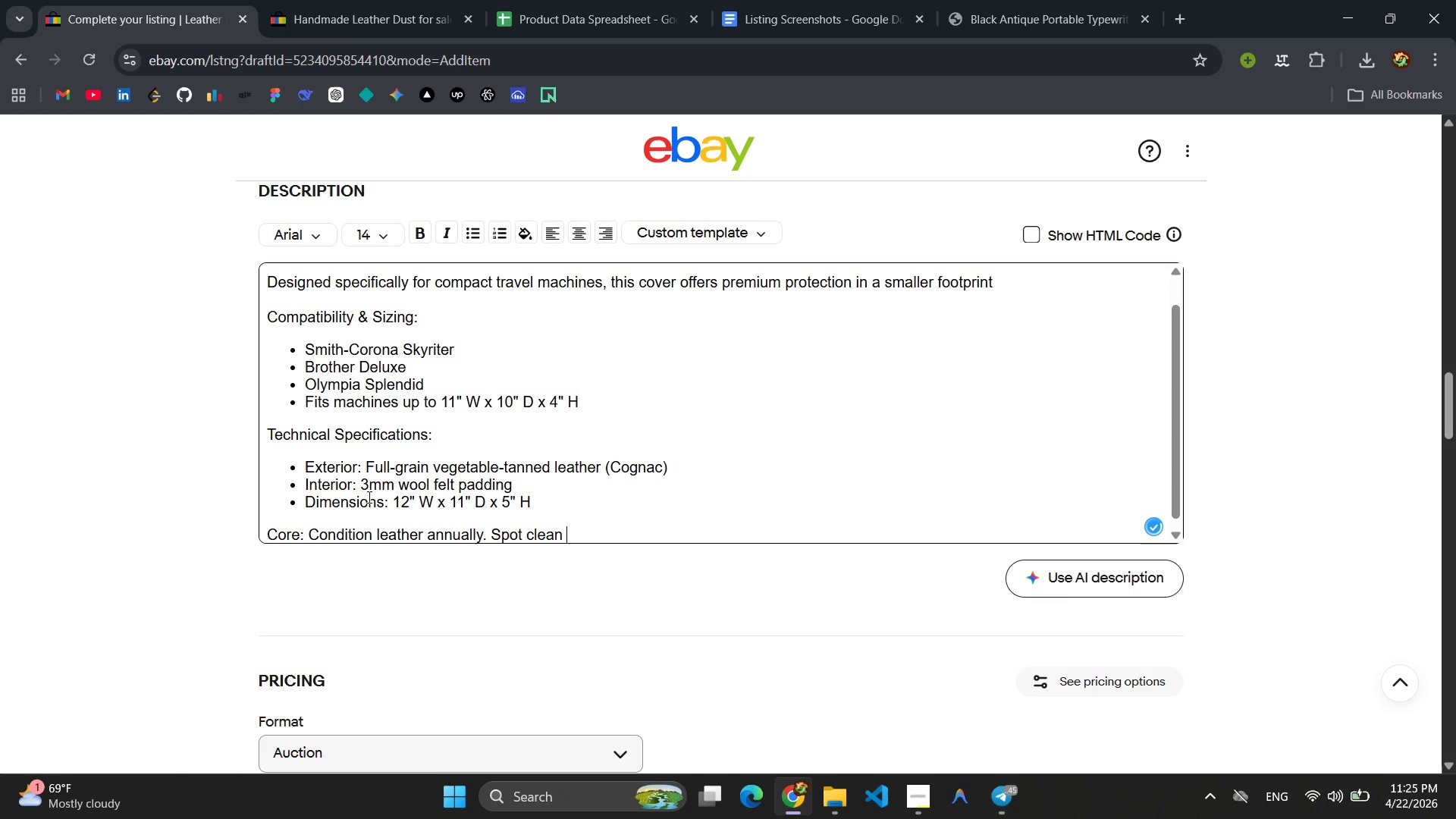 
key(Enter)
 